 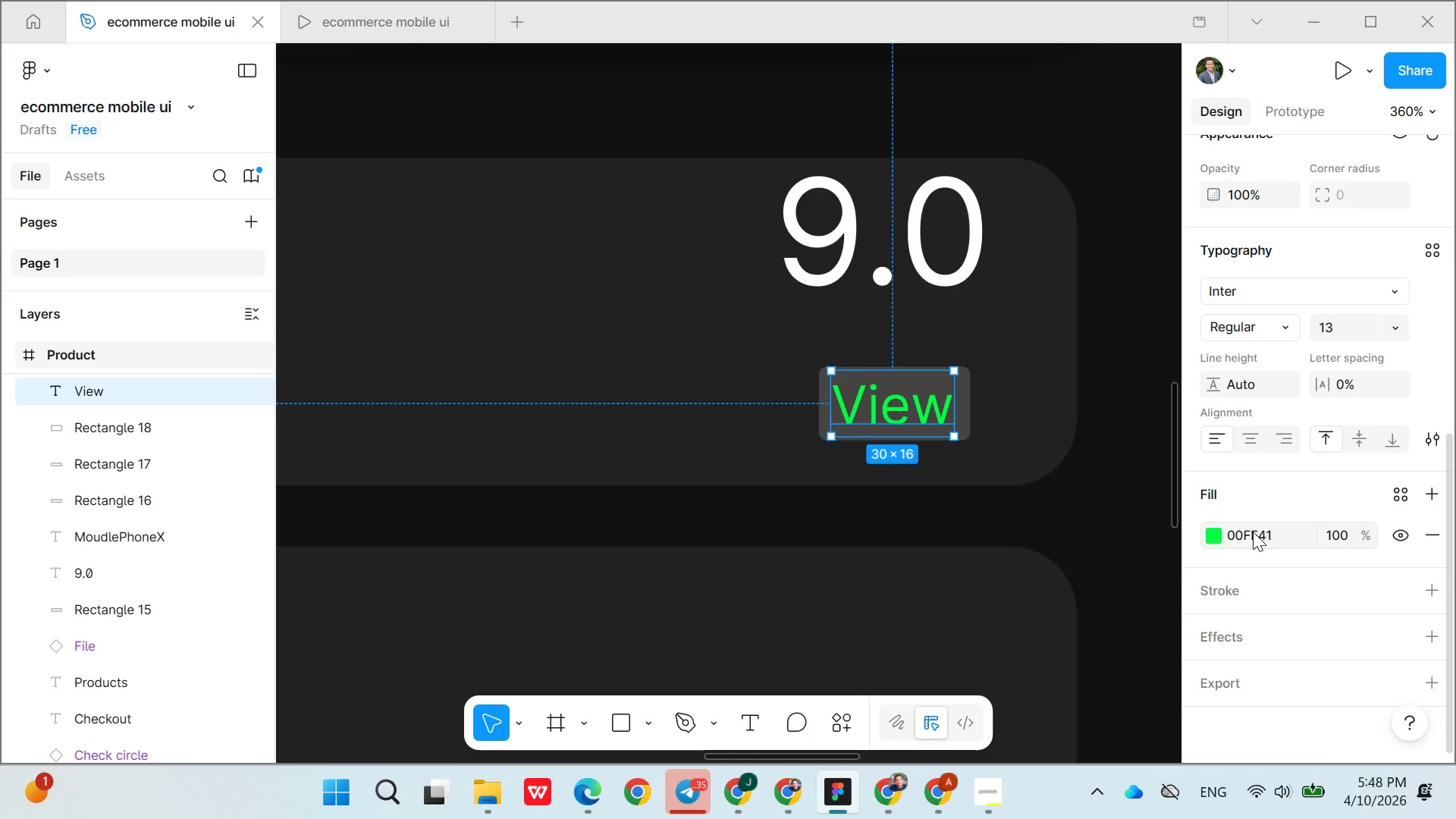 
left_click([1099, 509])
 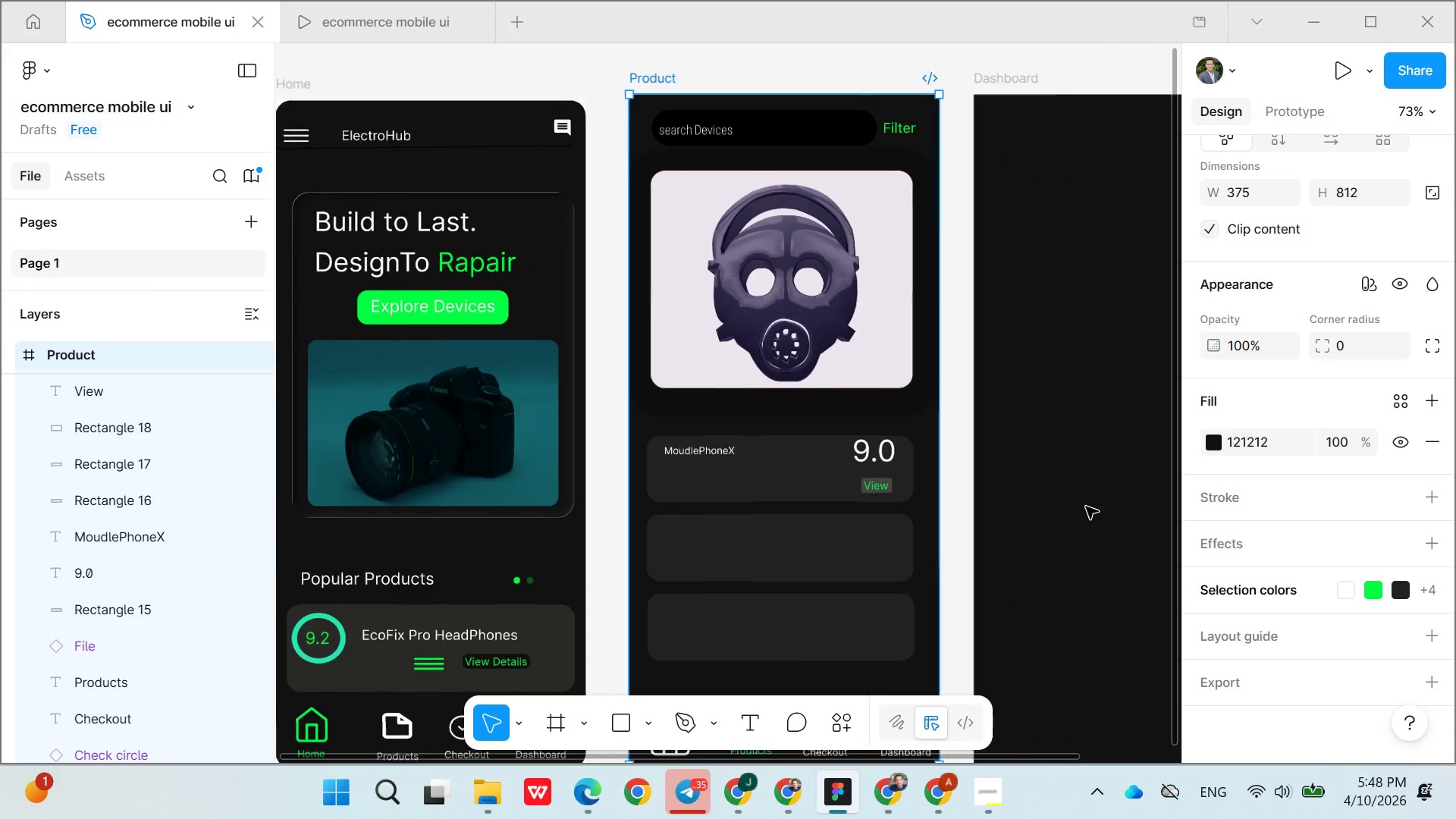 
left_click([969, 485])
 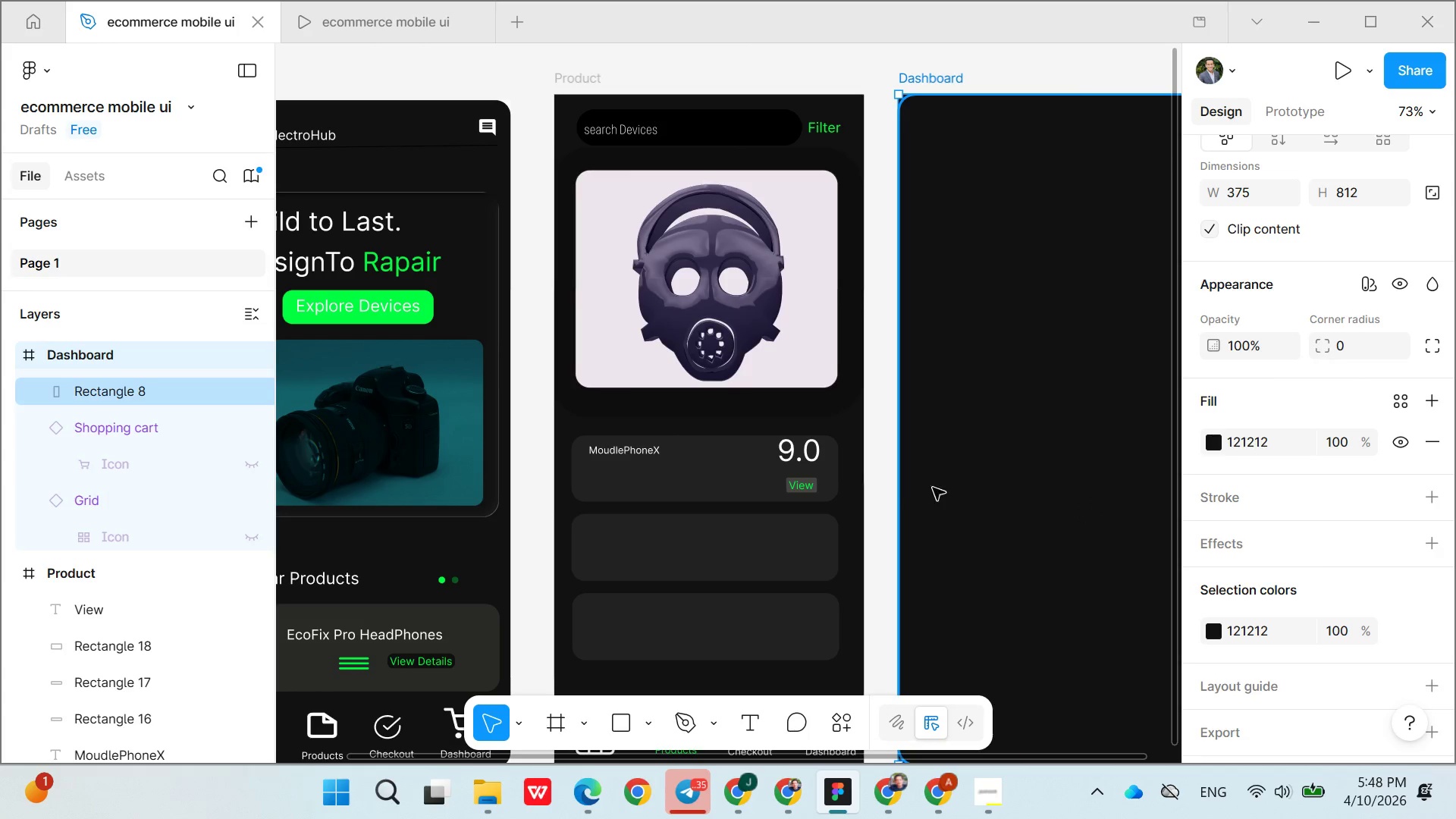 
left_click([905, 500])
 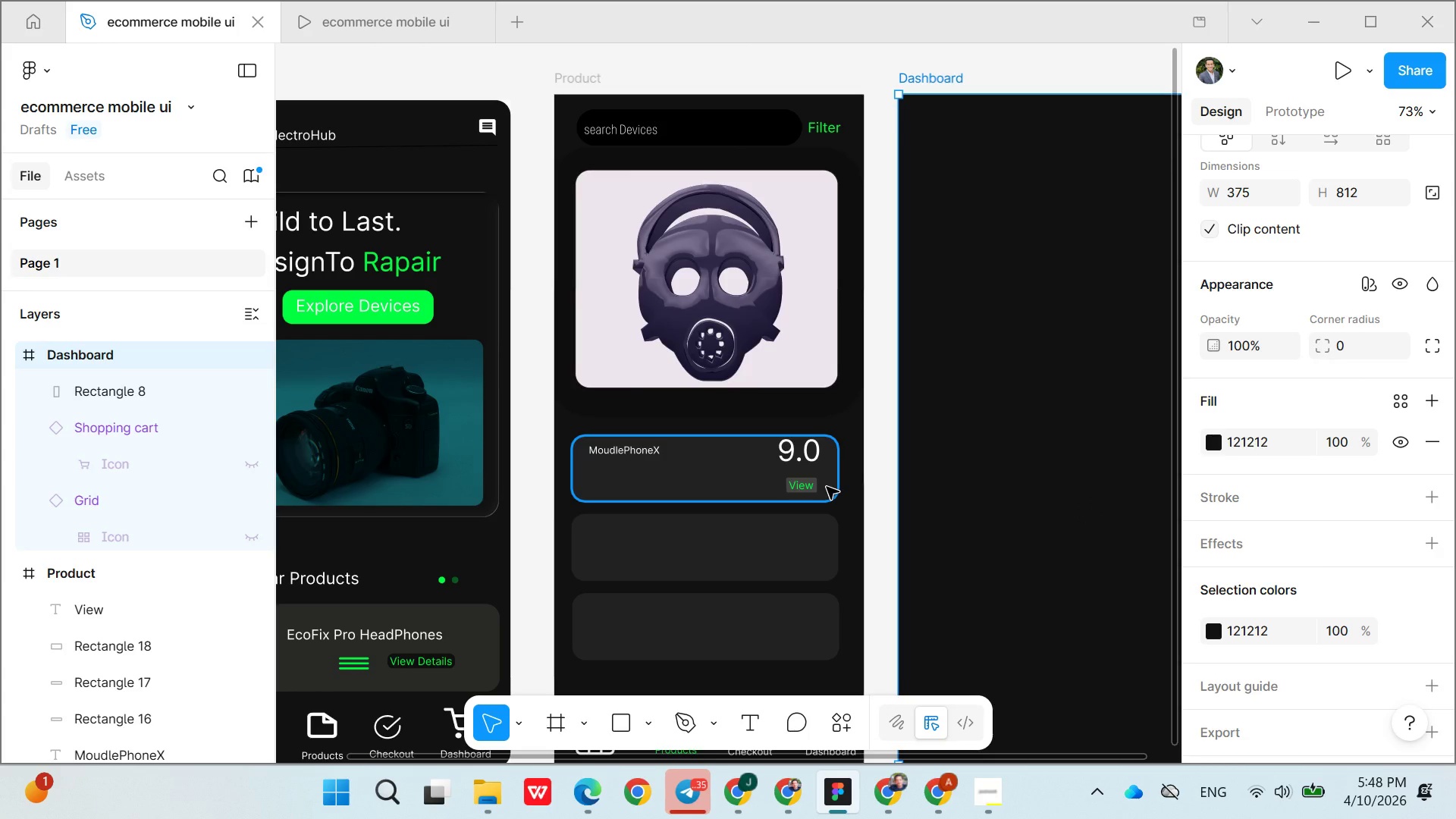 
wait(8.0)
 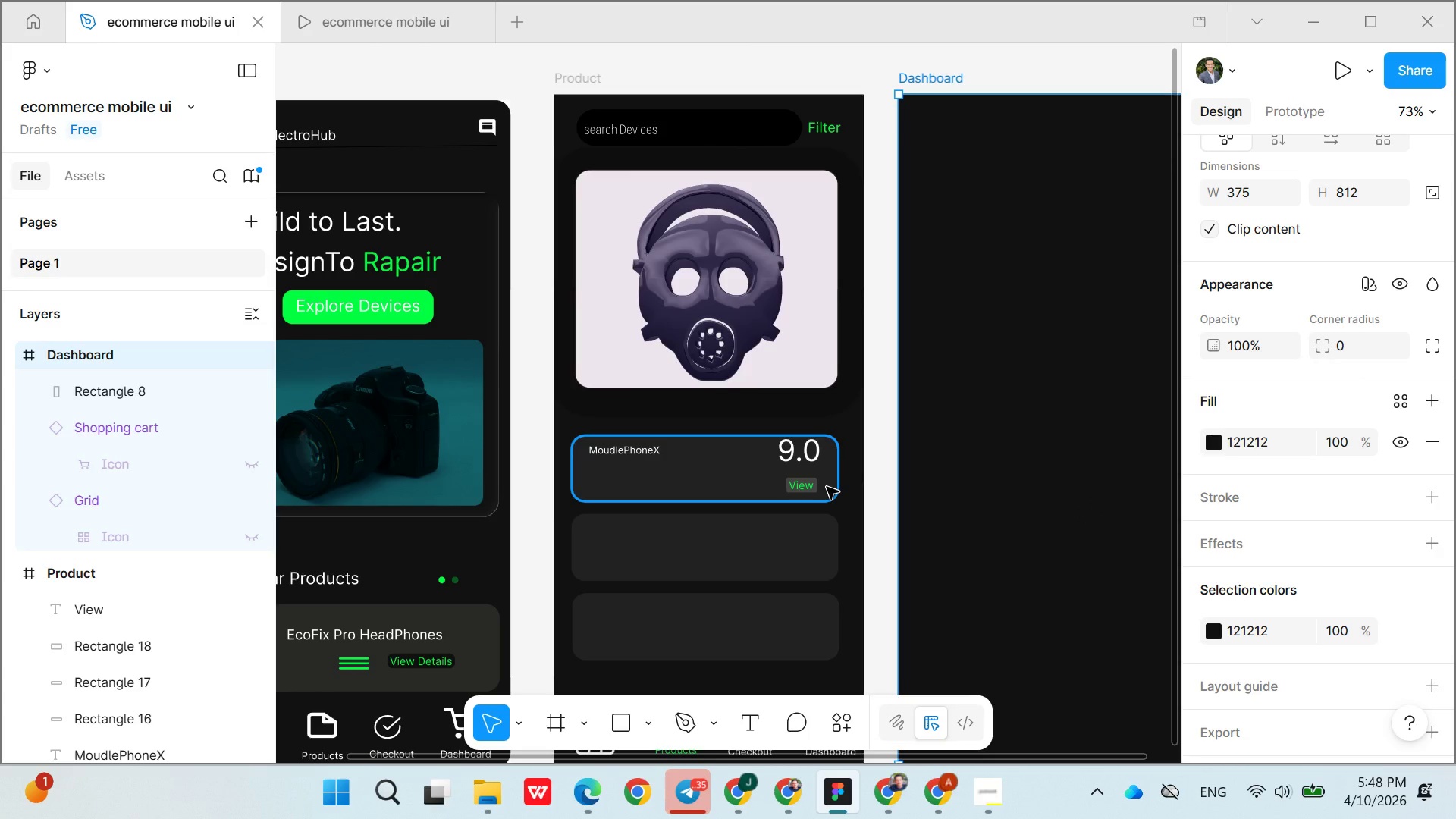 
left_click([743, 713])
 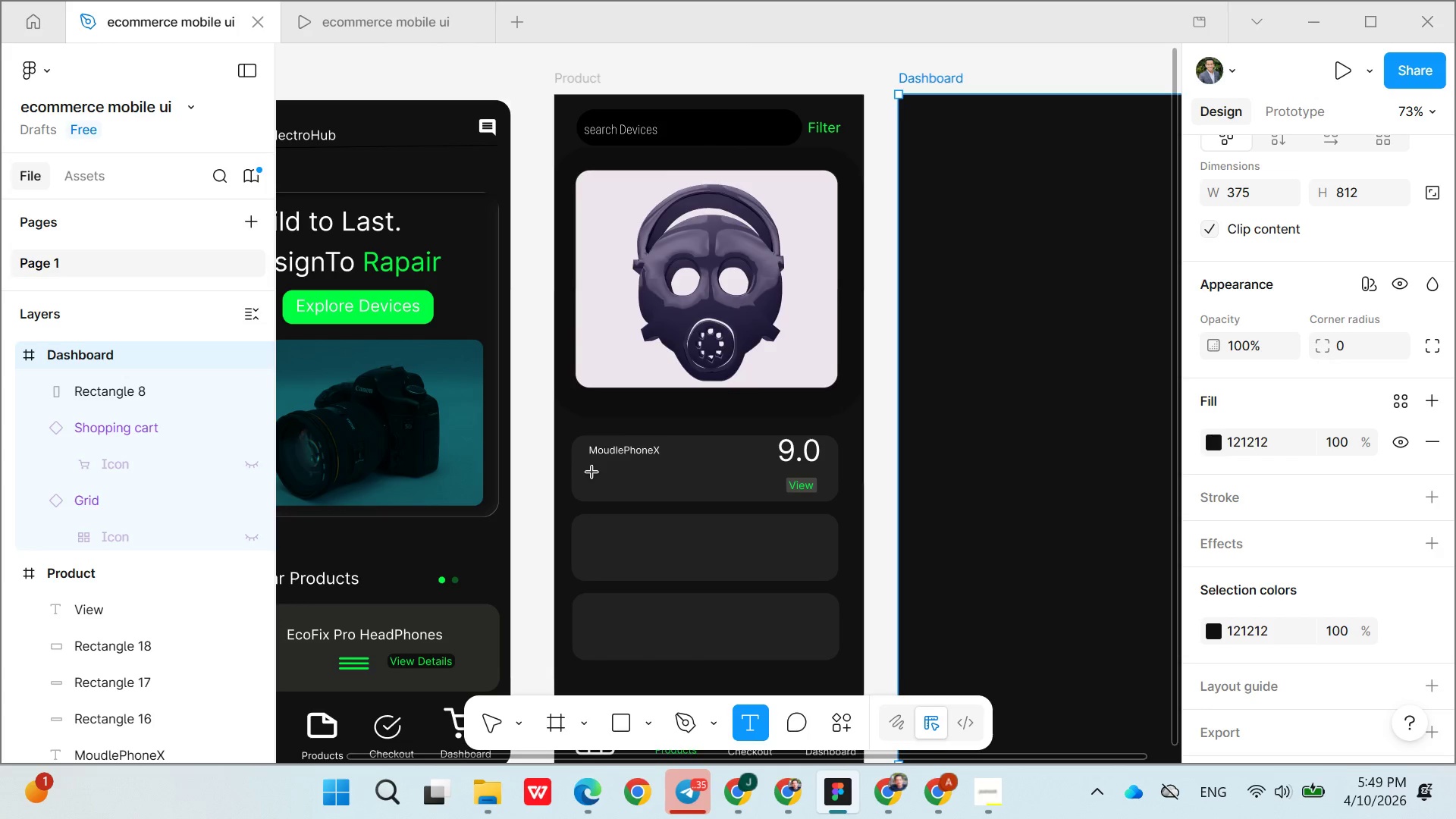 
left_click([598, 475])
 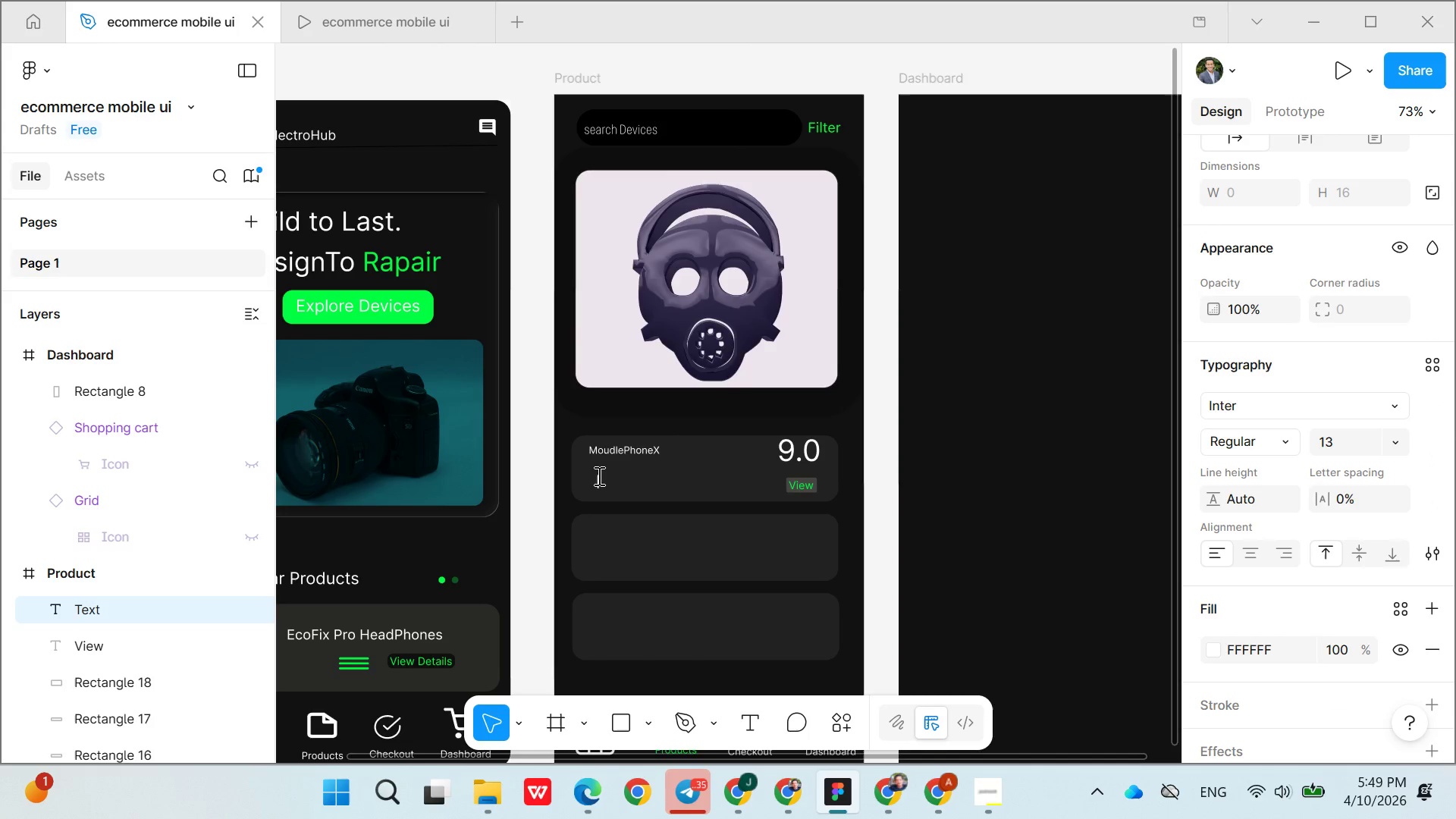 
hold_key(key=ShiftLeft, duration=1.5)
 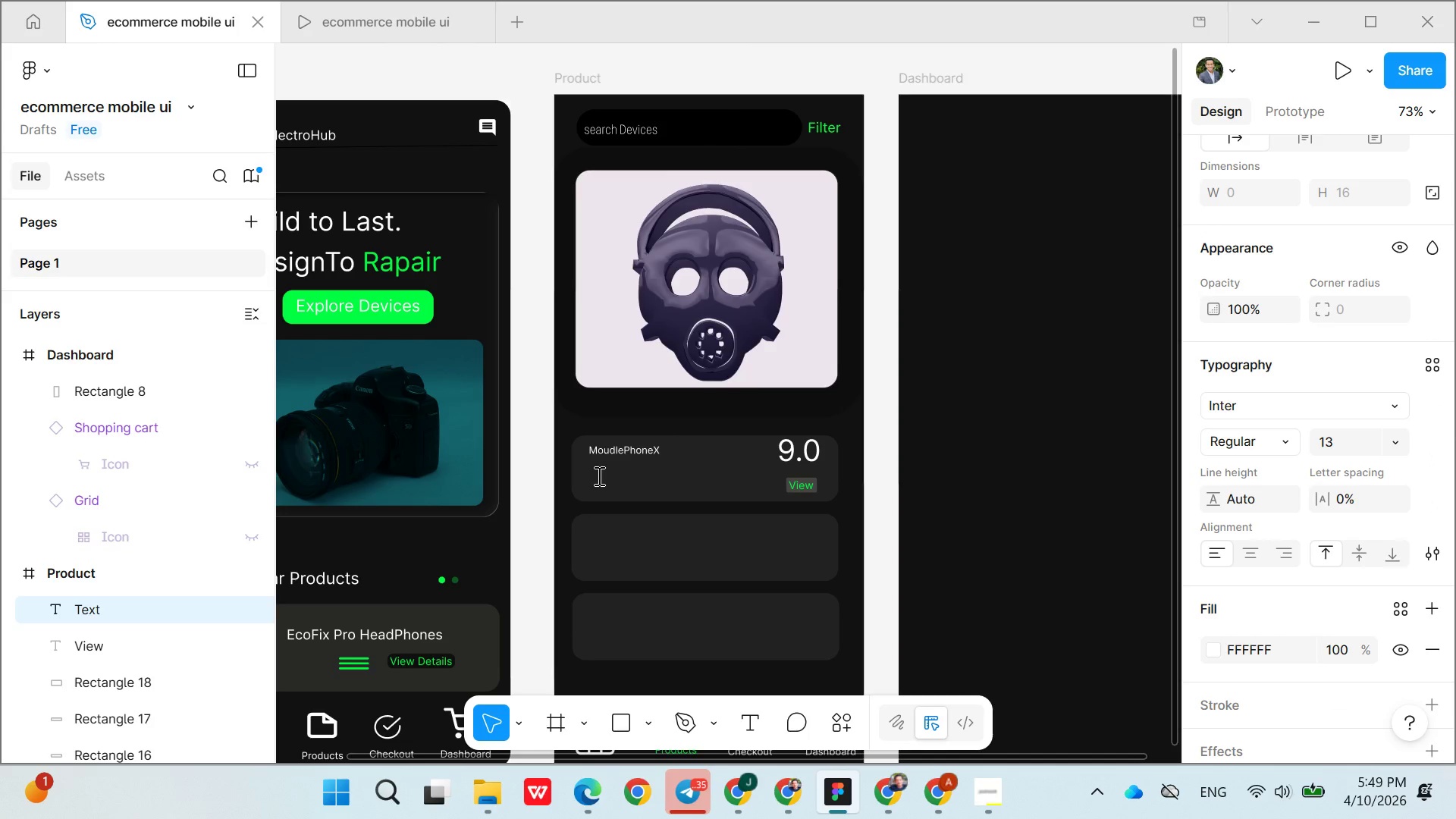 
type(%)
key(Backspace)
type(549 ETB)
 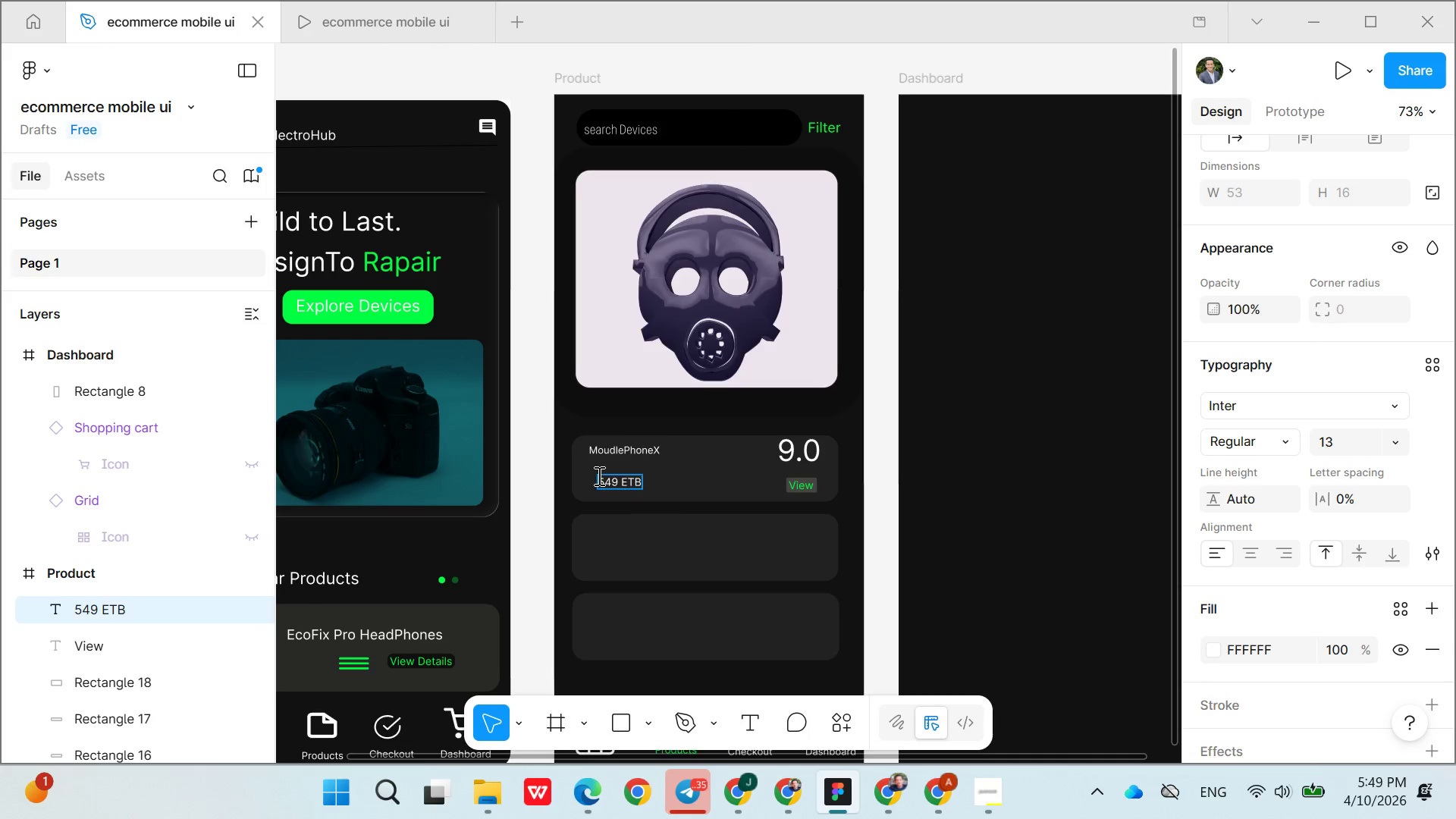 
left_click([716, 480])
 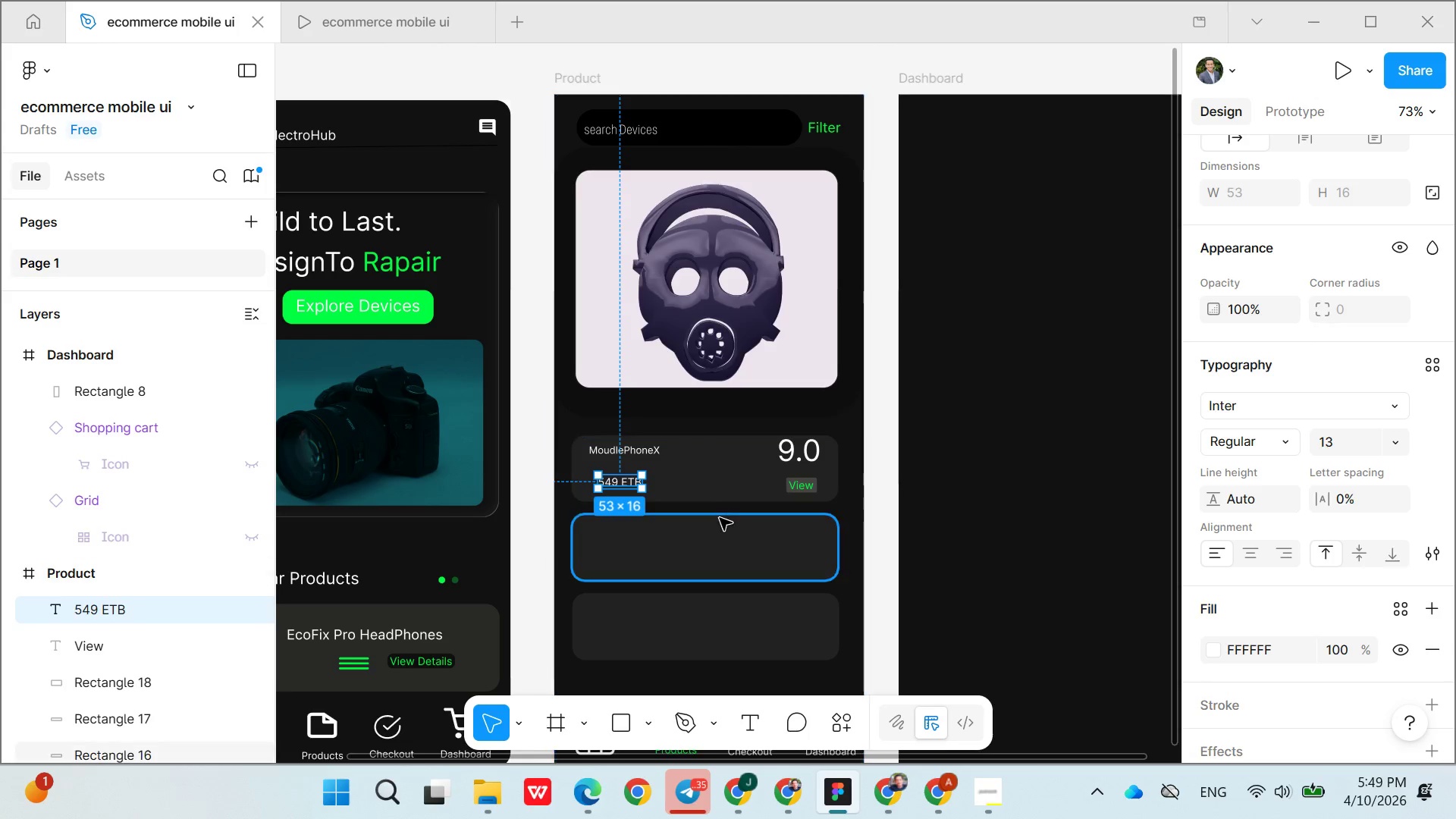 
left_click([718, 518])
 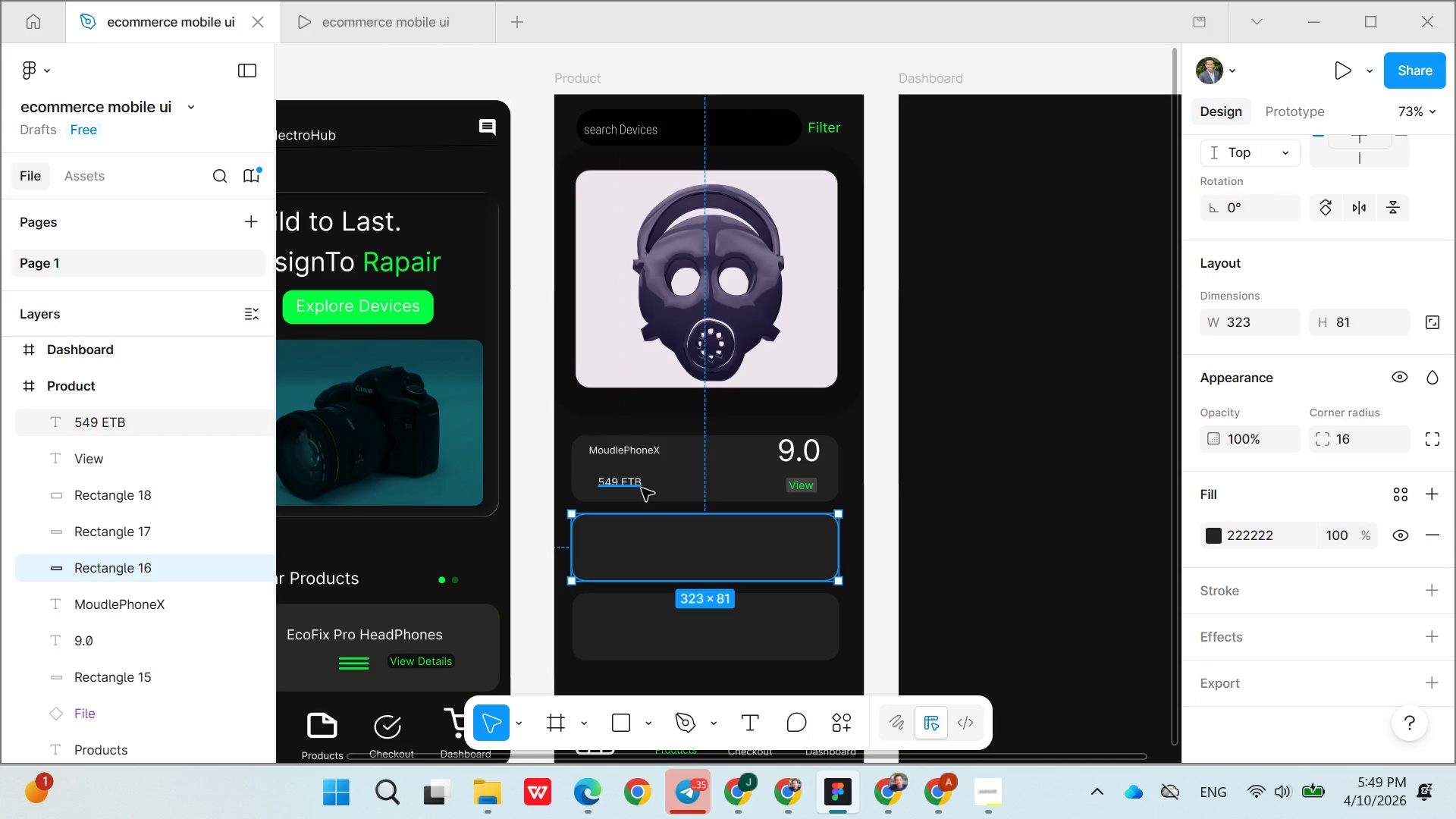 
wait(10.0)
 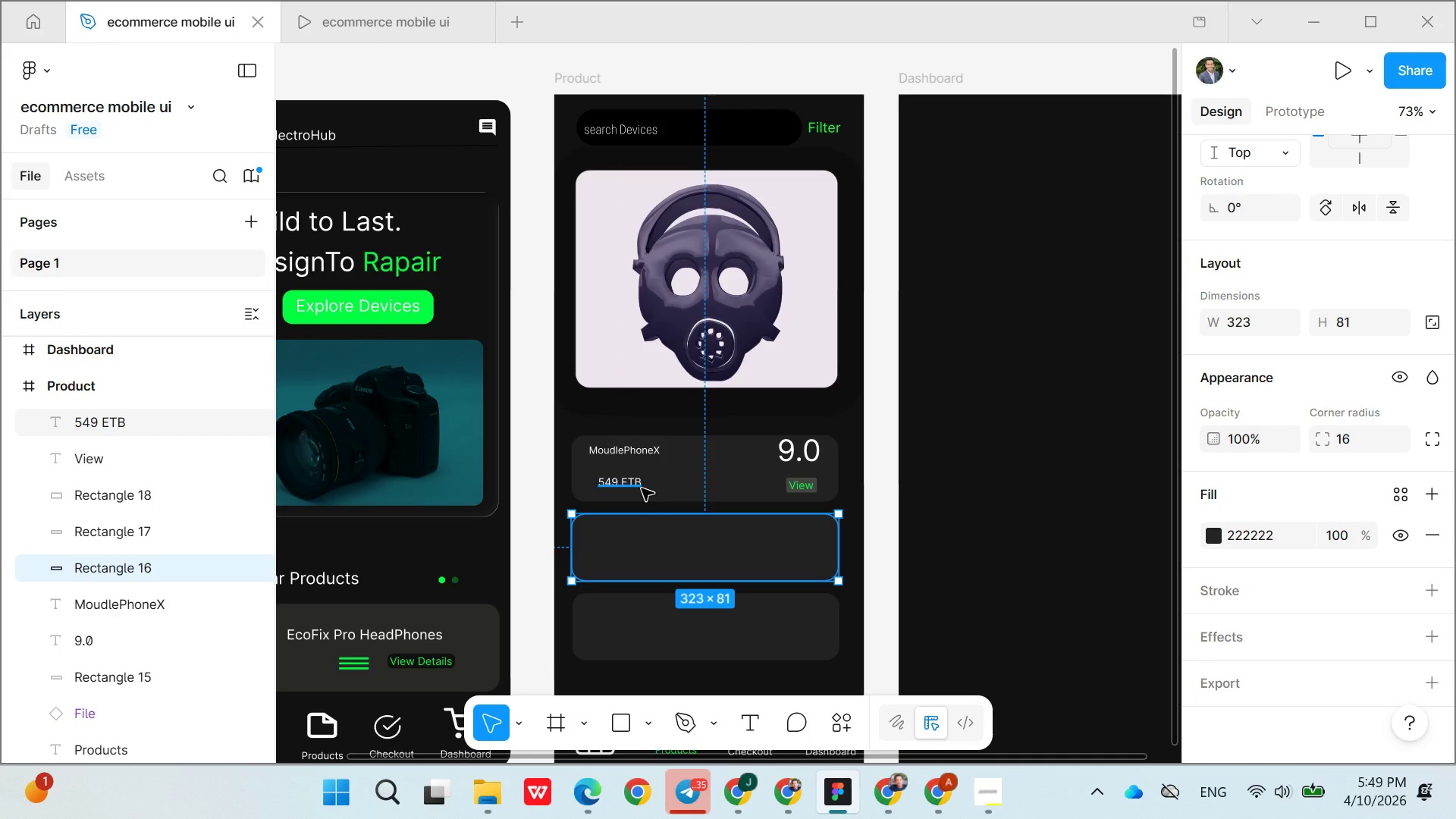 
left_click([814, 408])
 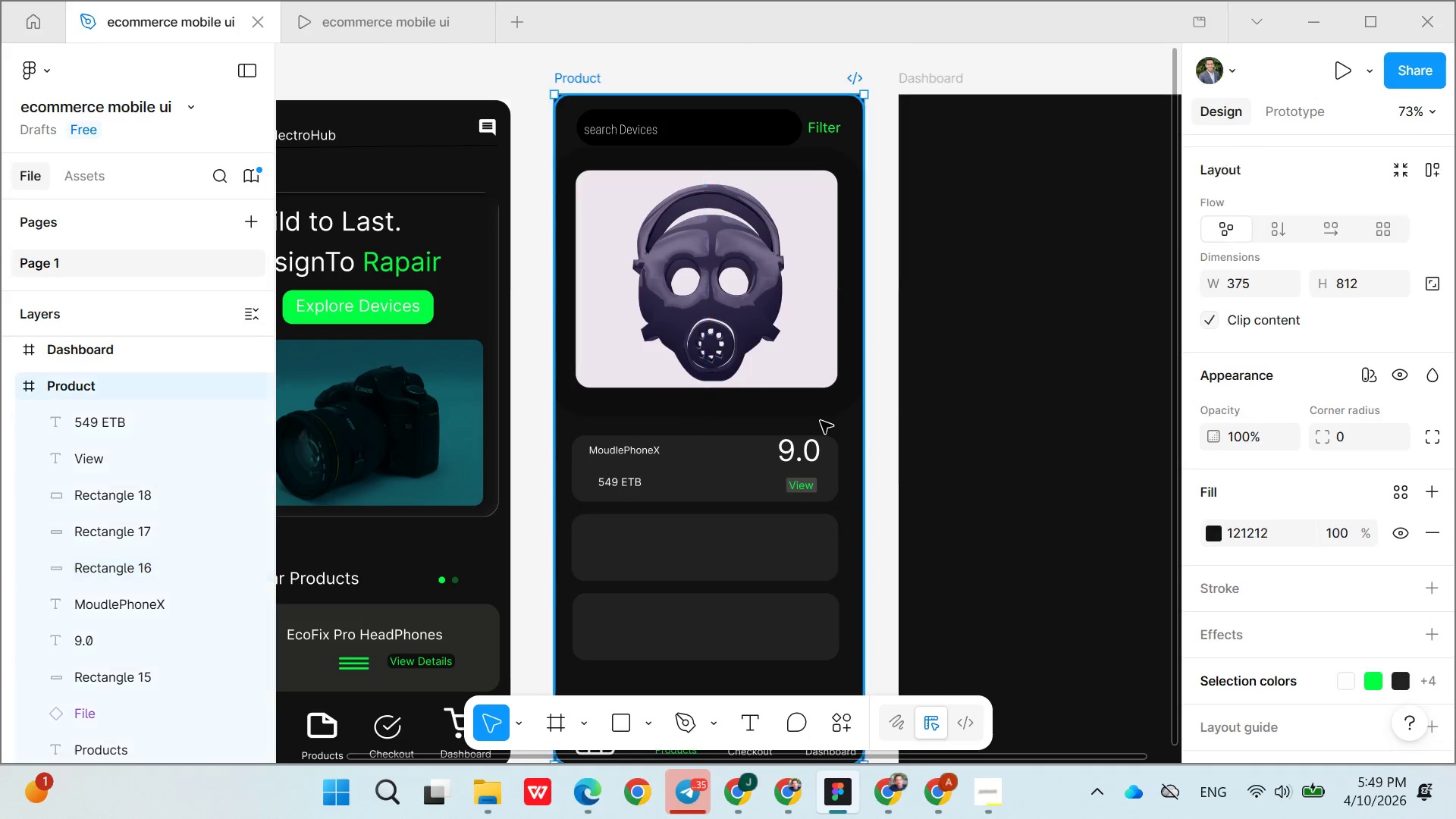 
scroll: coordinate [820, 421], scroll_direction: down, amount: 2.0
 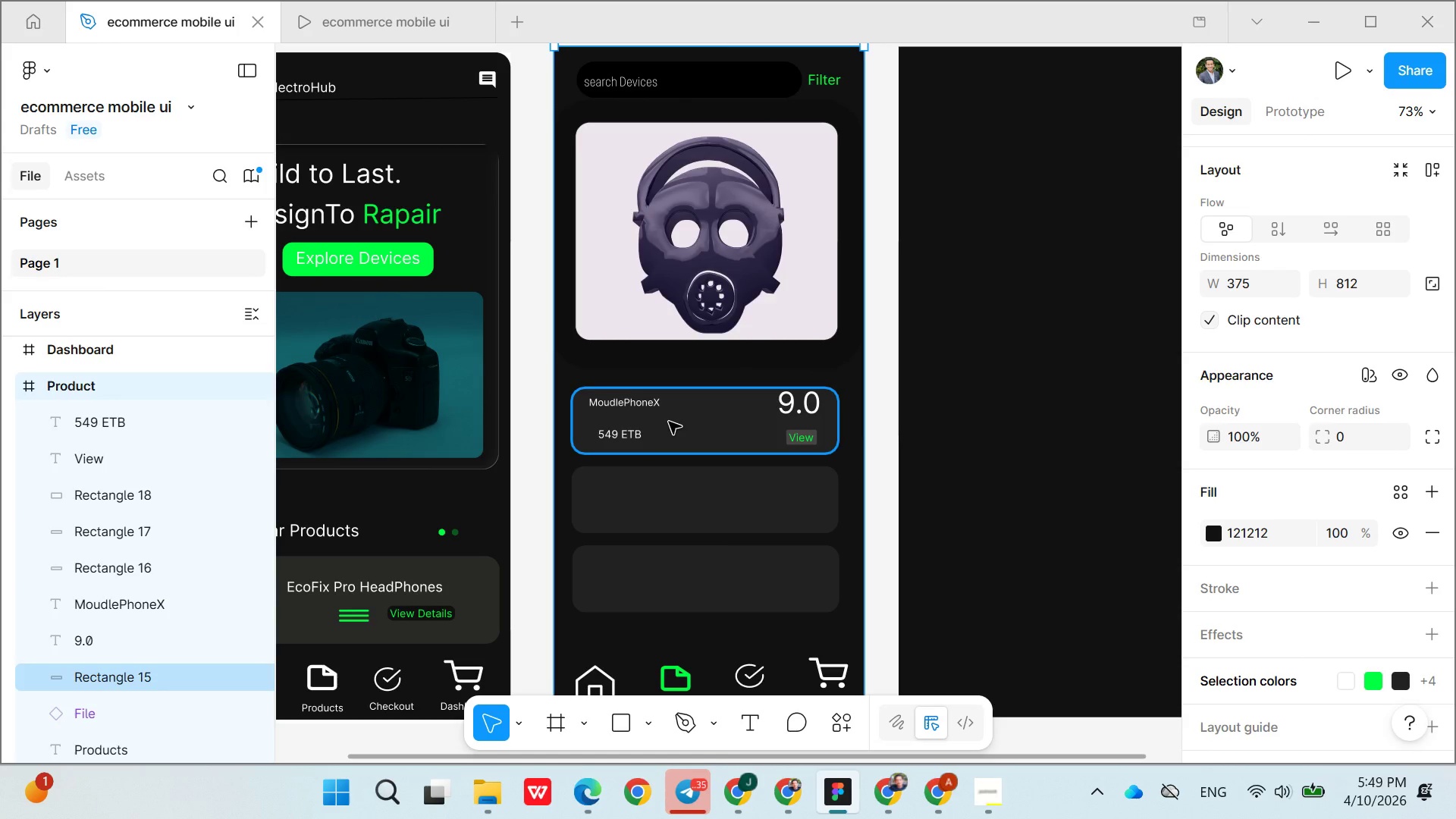 
hold_key(key=ShiftLeft, duration=1.51)
left_click([670, 422])
 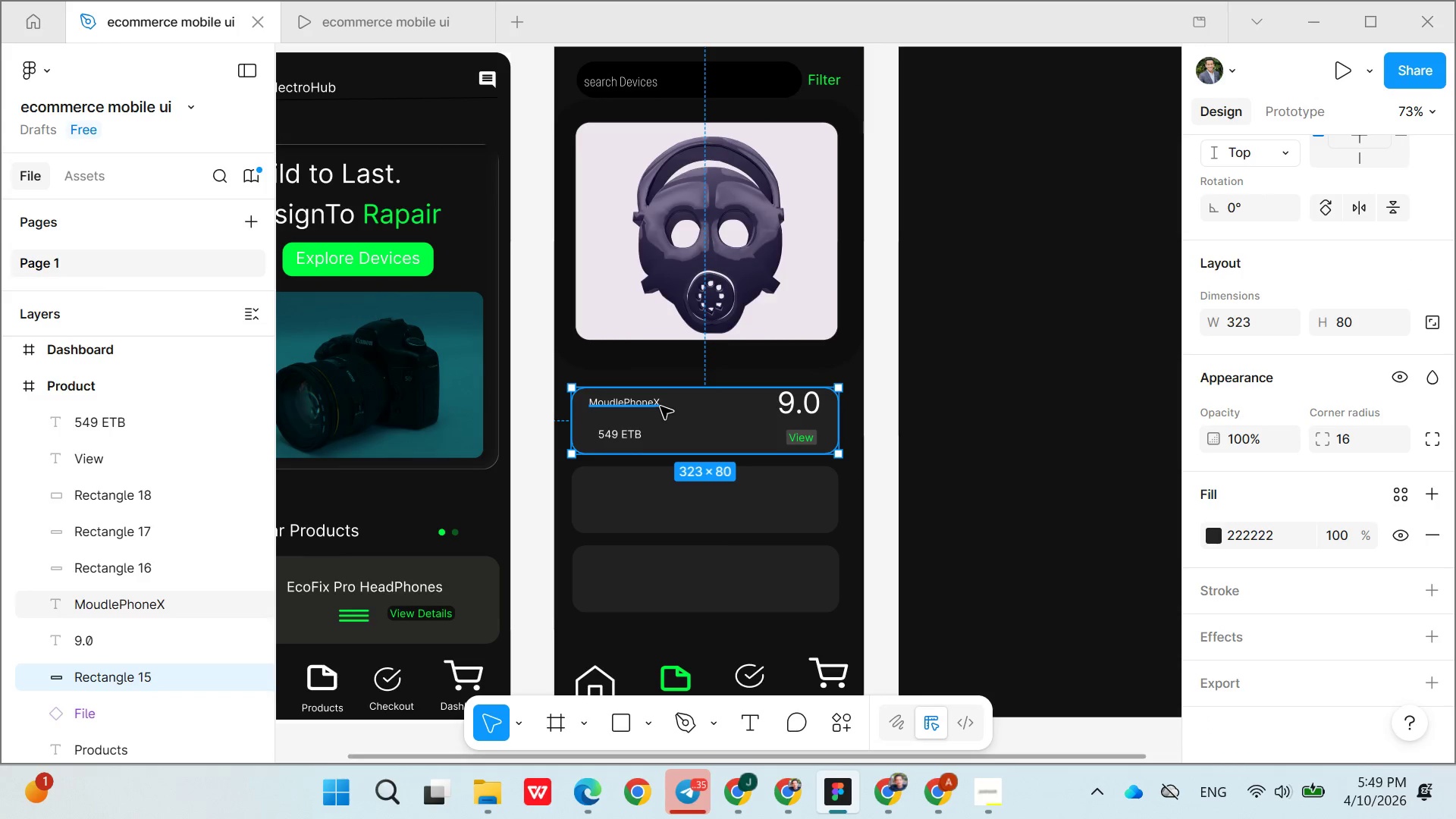 
left_click([661, 406])
 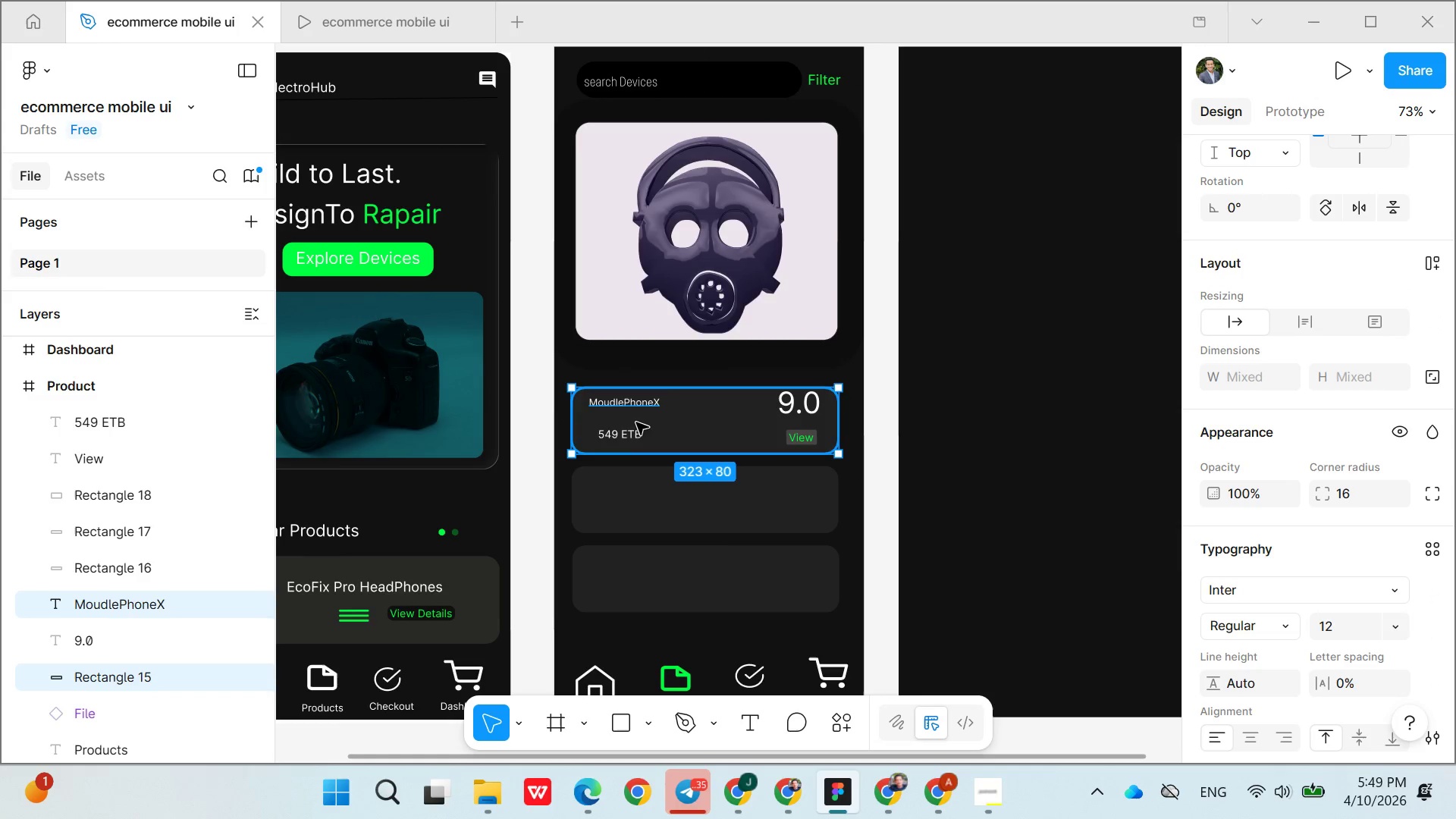 
hold_key(key=ShiftLeft, duration=1.5)
left_click([633, 431])
 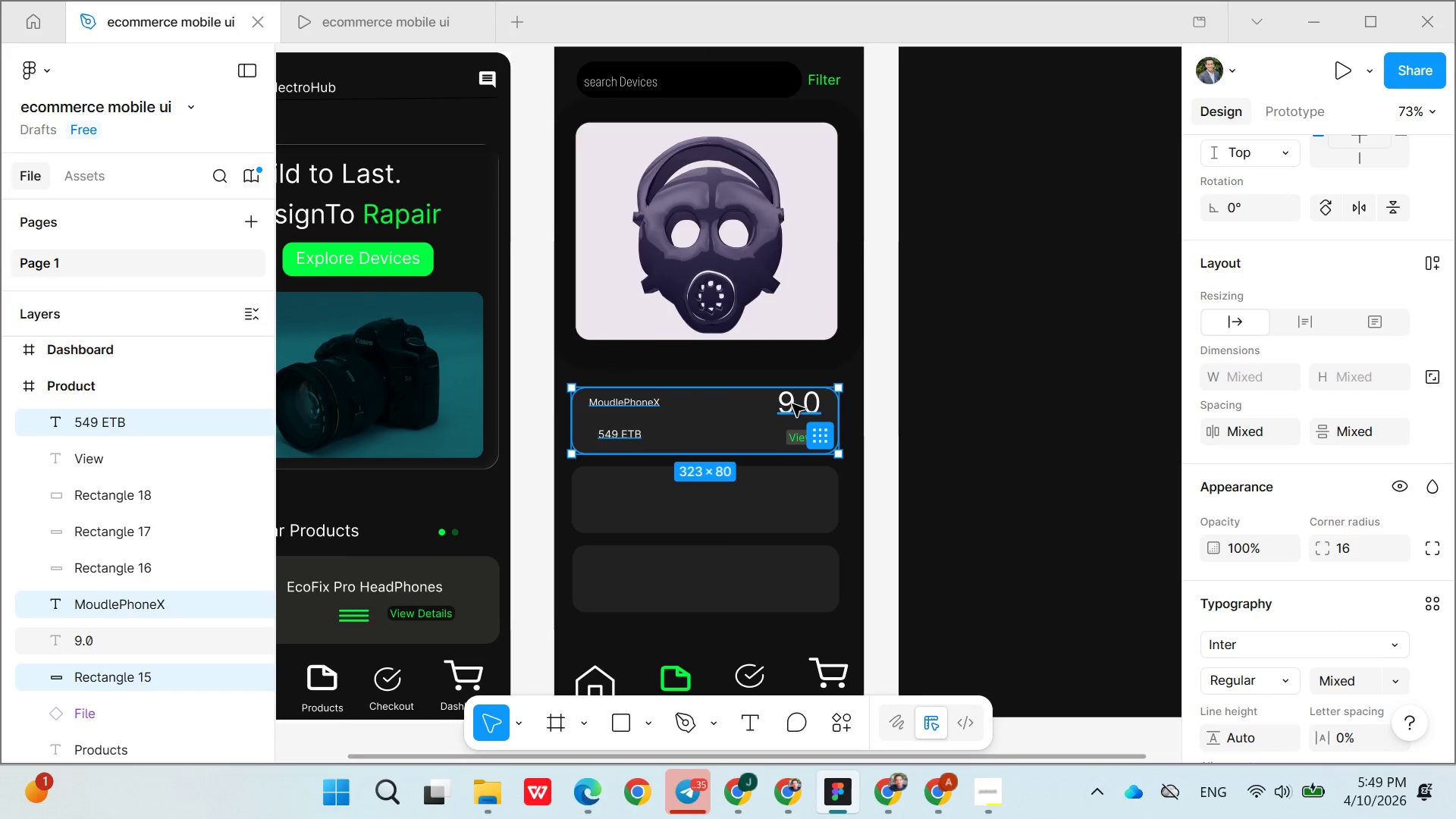 
left_click([792, 404])
 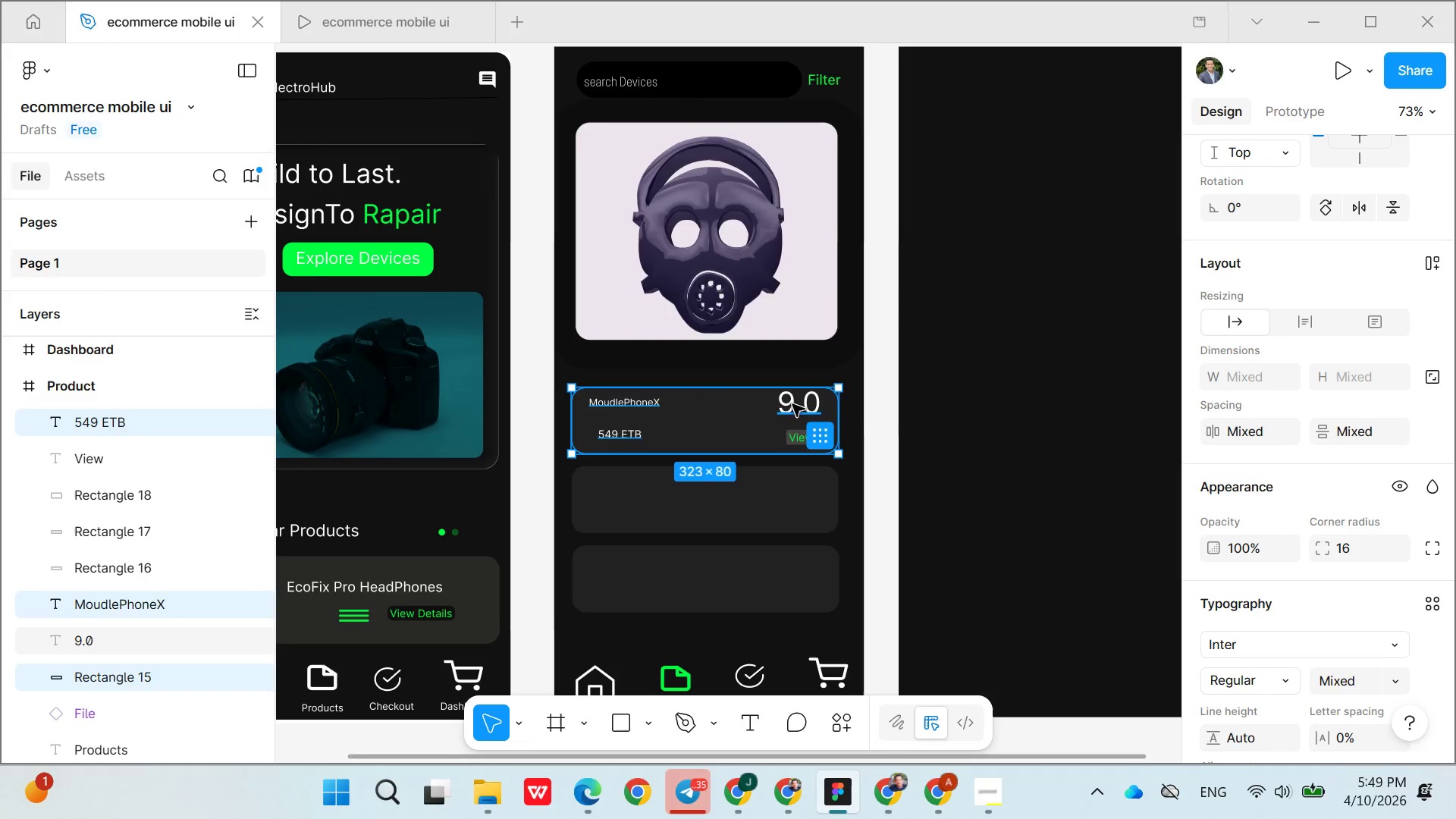 
hold_key(key=ShiftLeft, duration=1.28)
left_click([802, 439])
 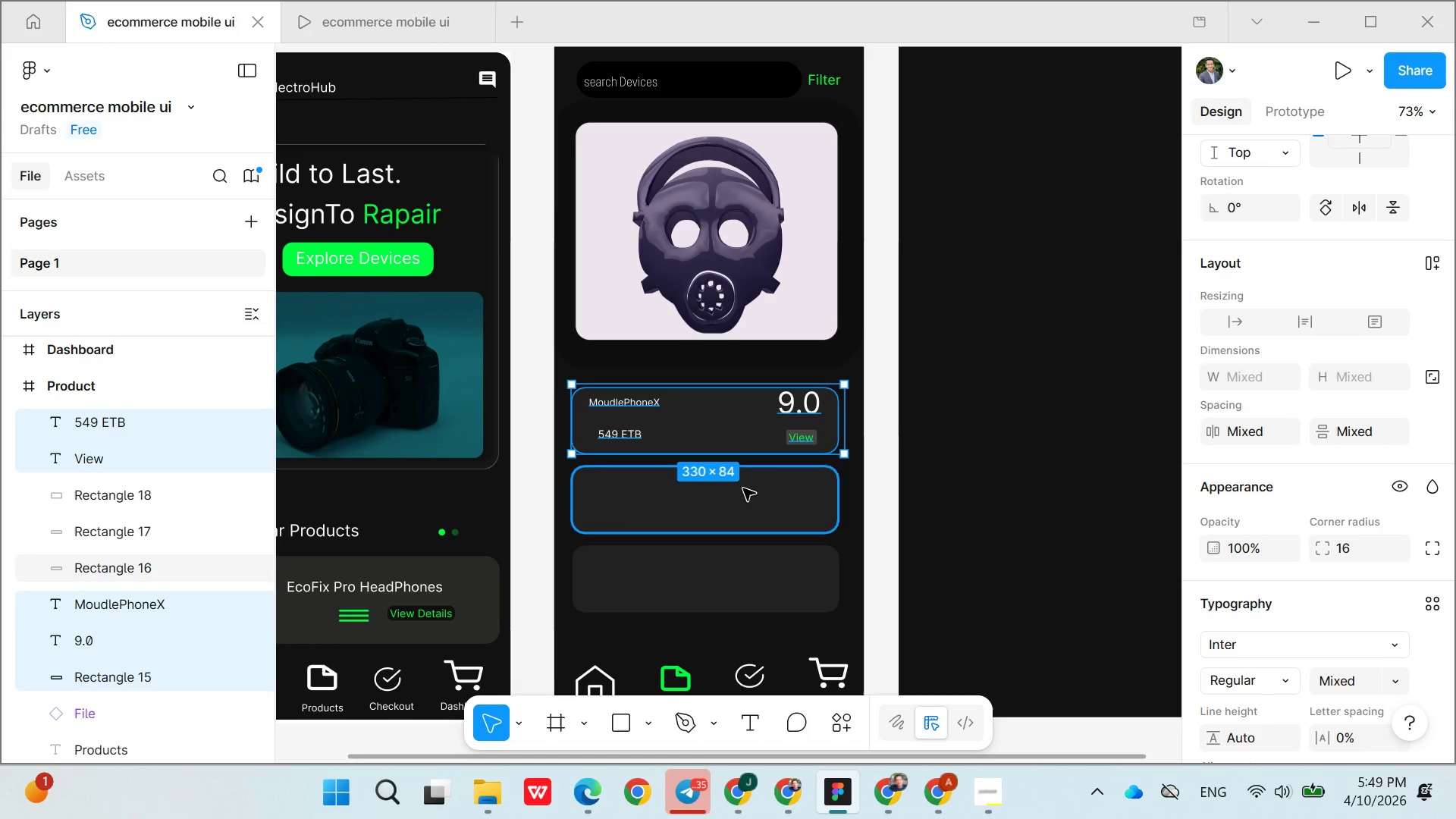 
left_click_drag(start_coordinate=[743, 488], to_coordinate=[764, 601])
 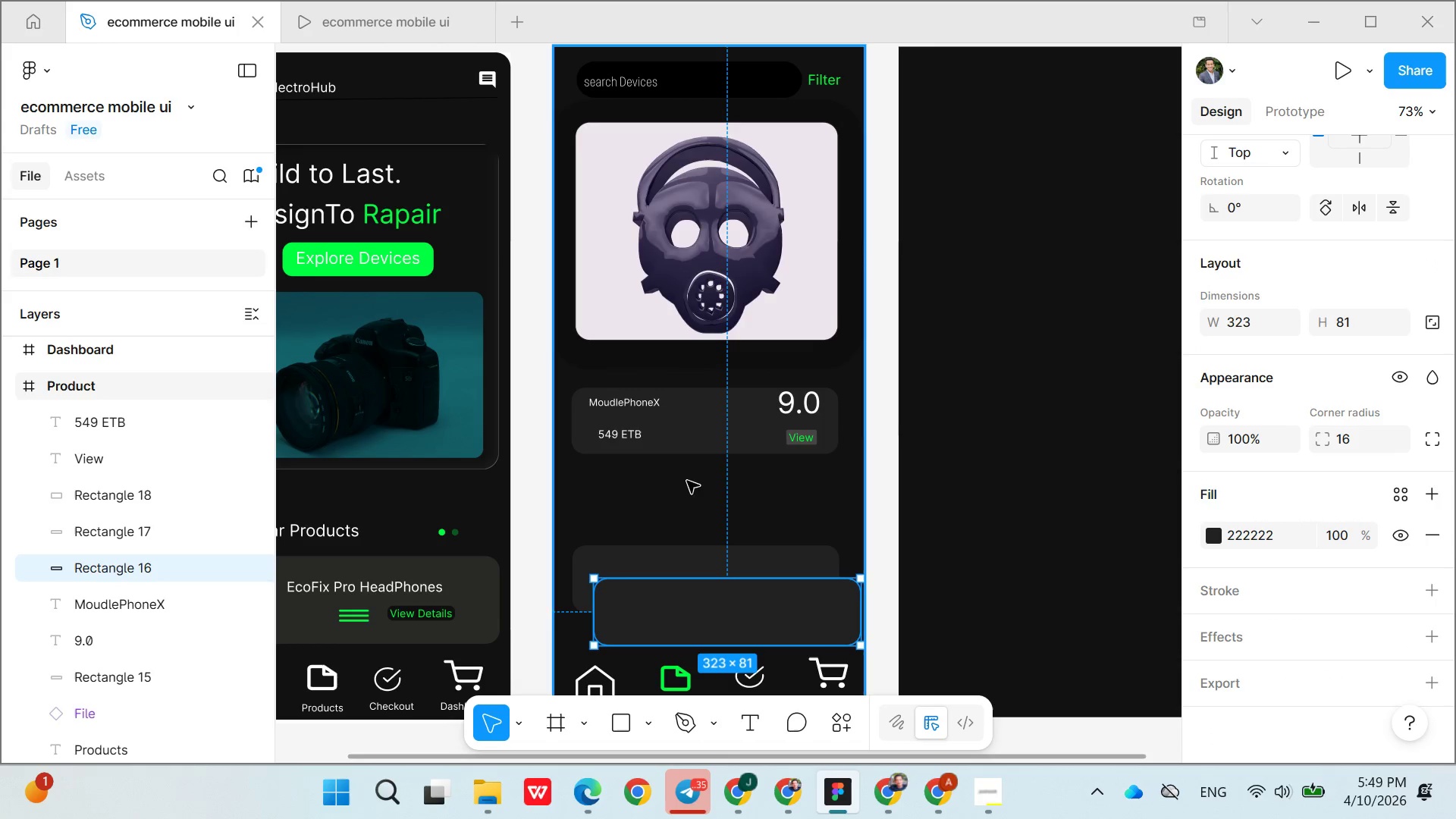 
right_click([678, 478])
 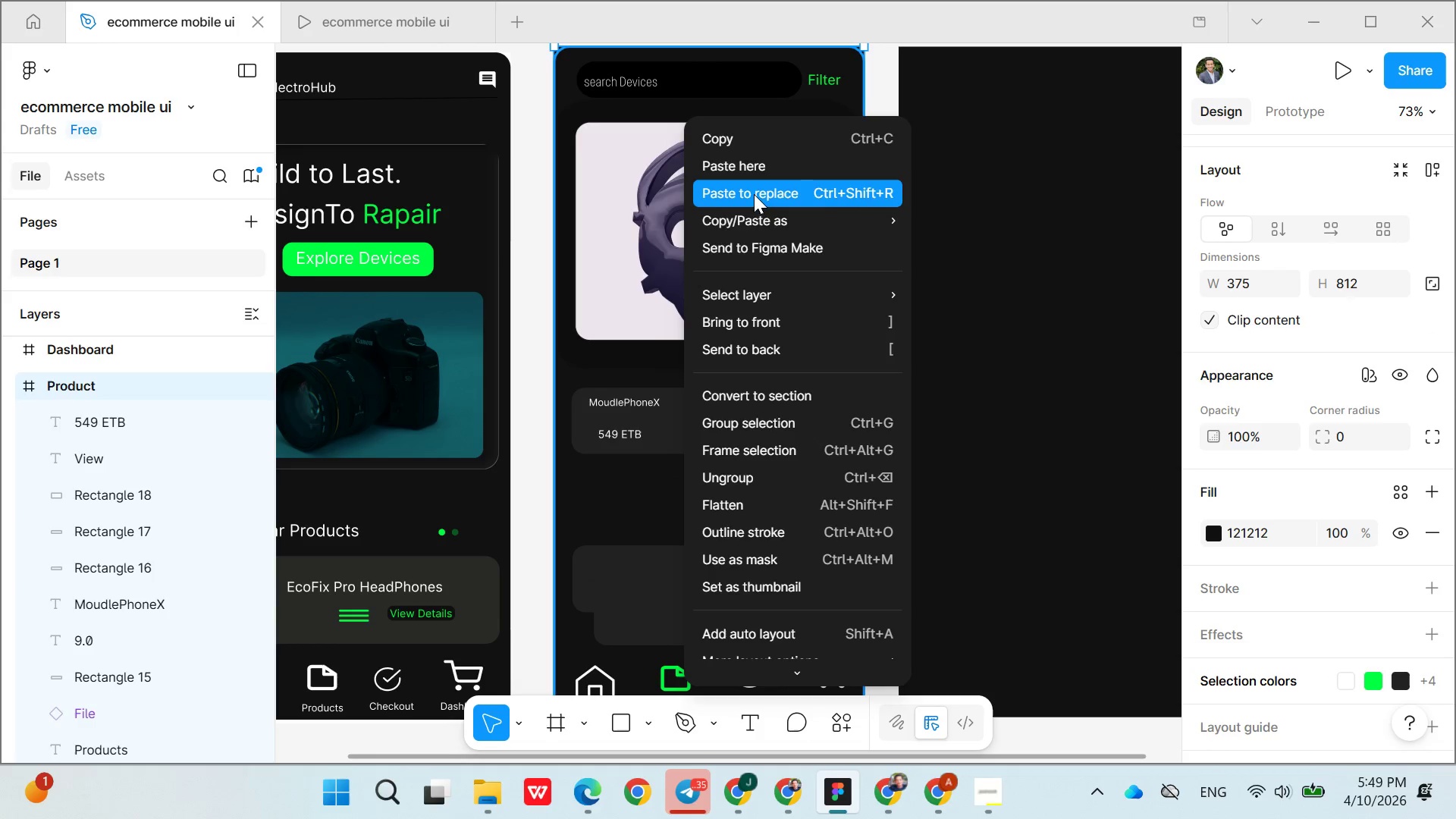 
left_click([748, 171])
 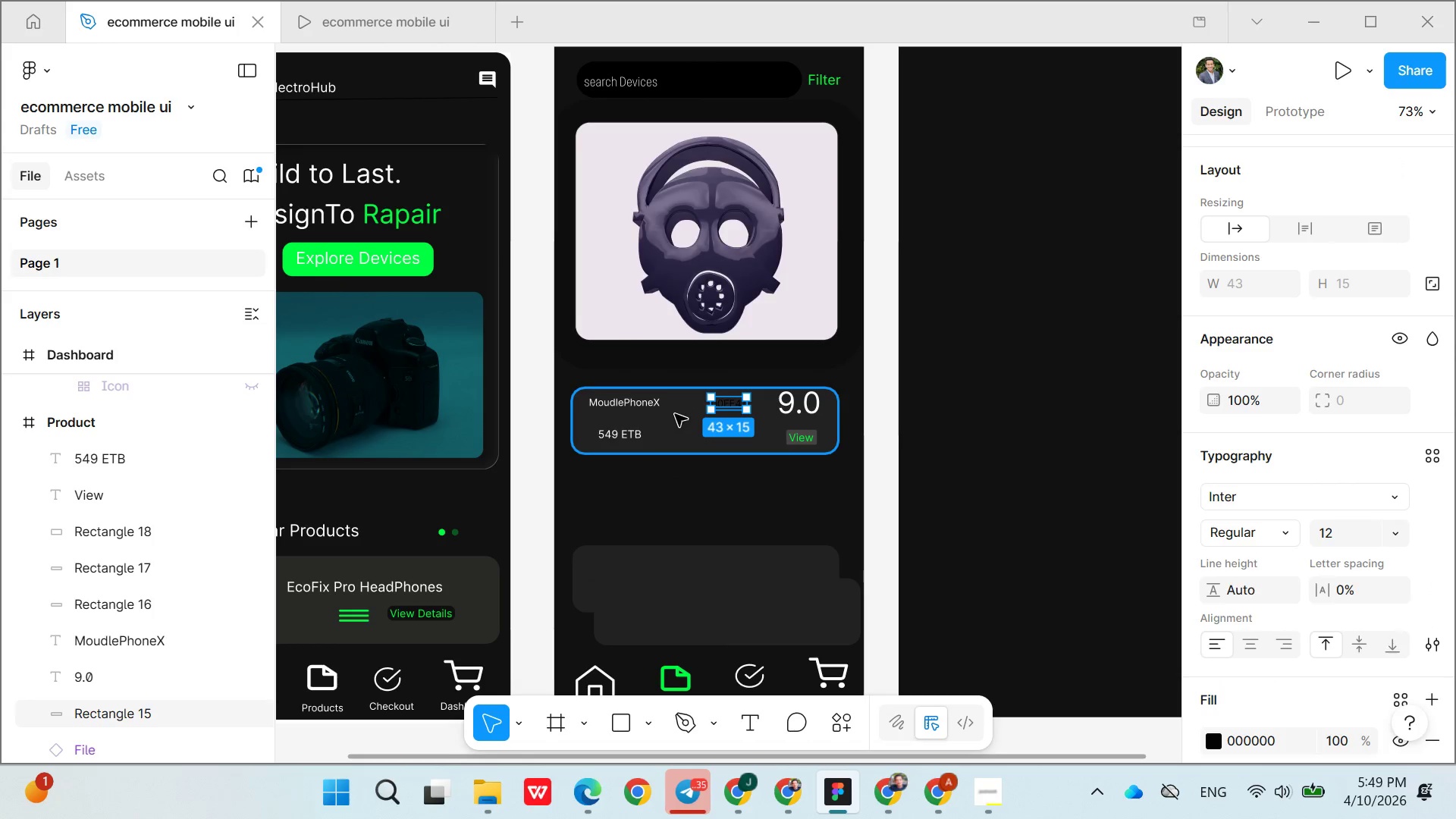 
left_click_drag(start_coordinate=[688, 427], to_coordinate=[692, 495])
 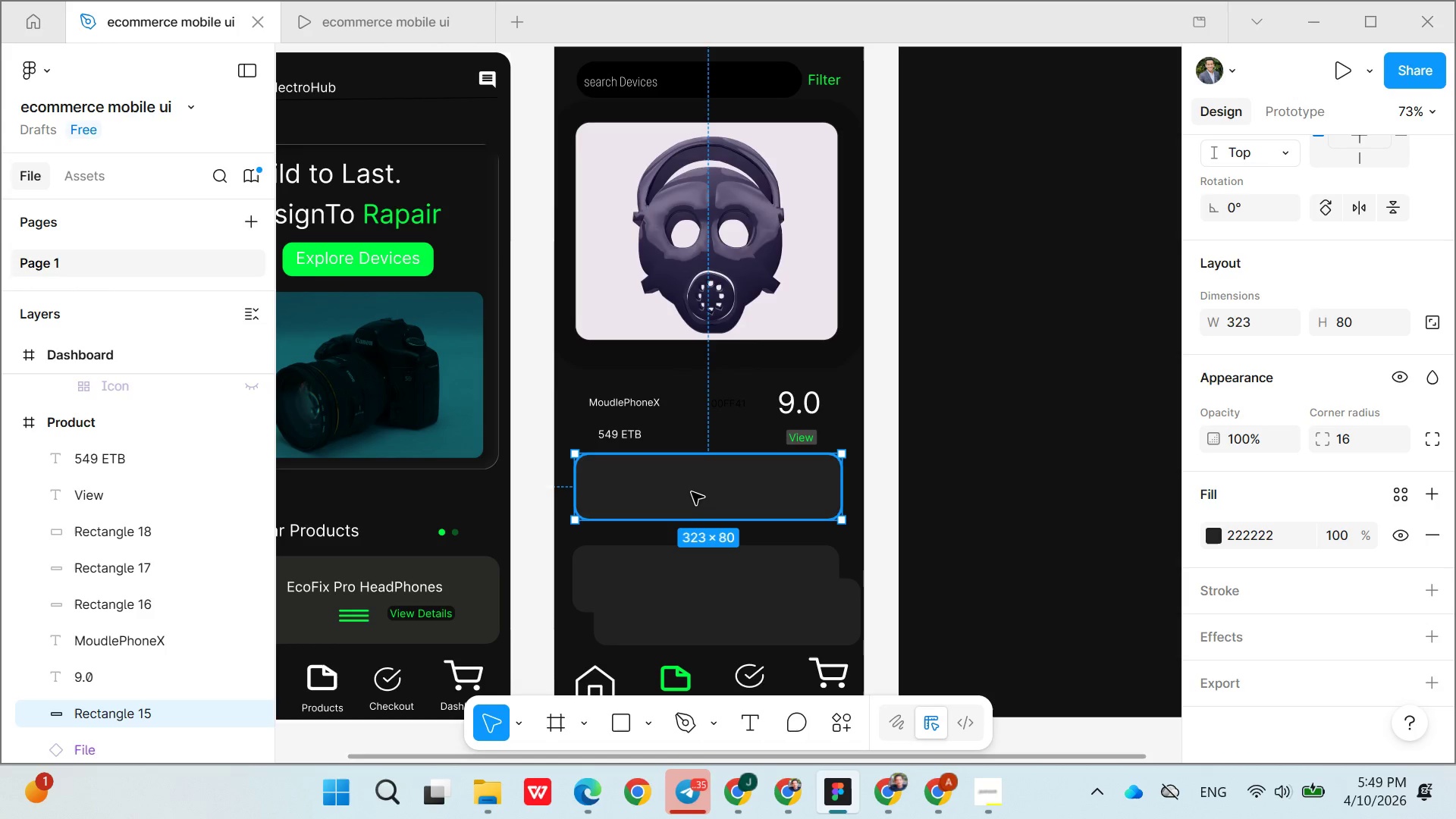 
key(Control+Z)
 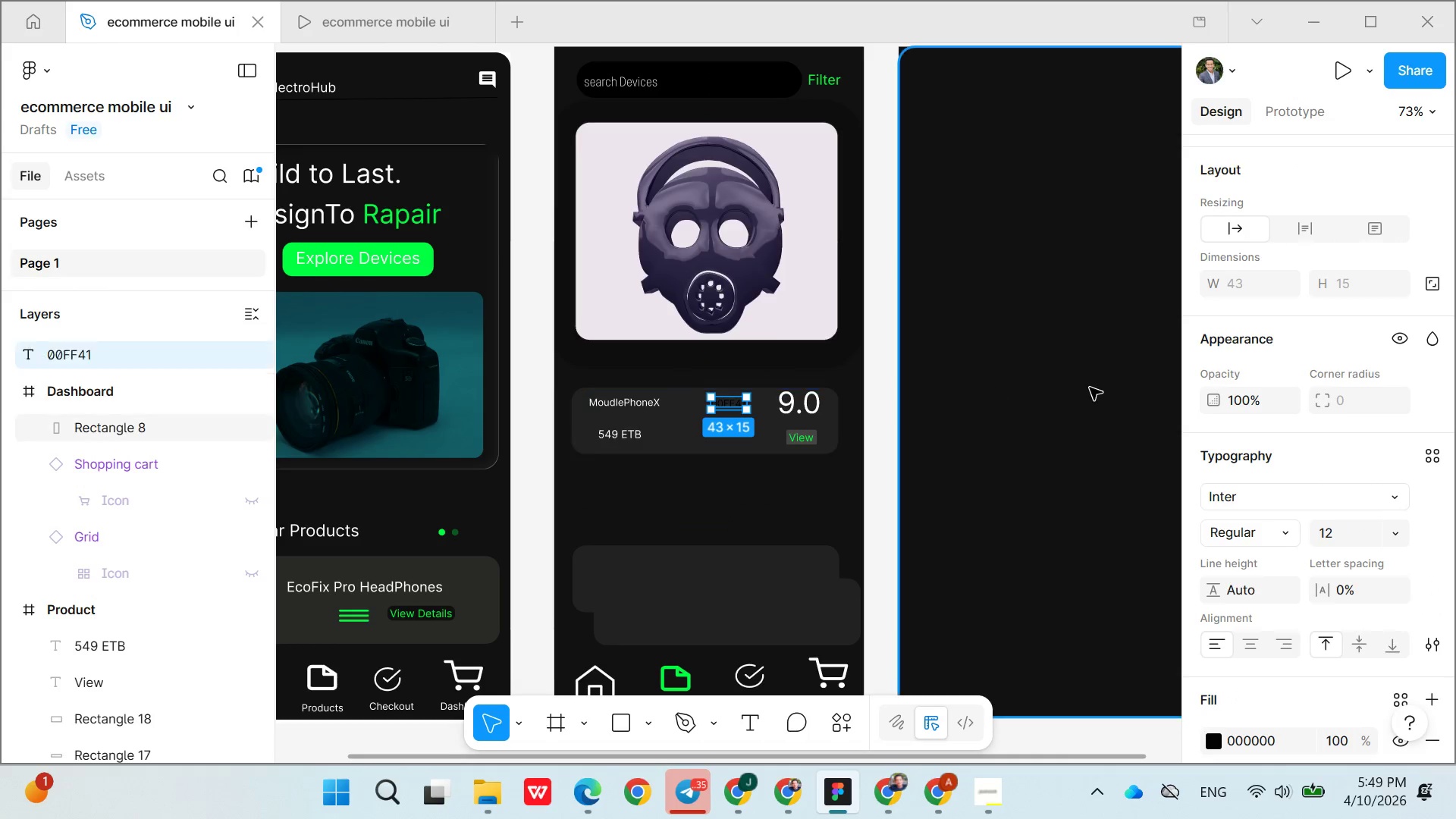 
key(Control+Z)
 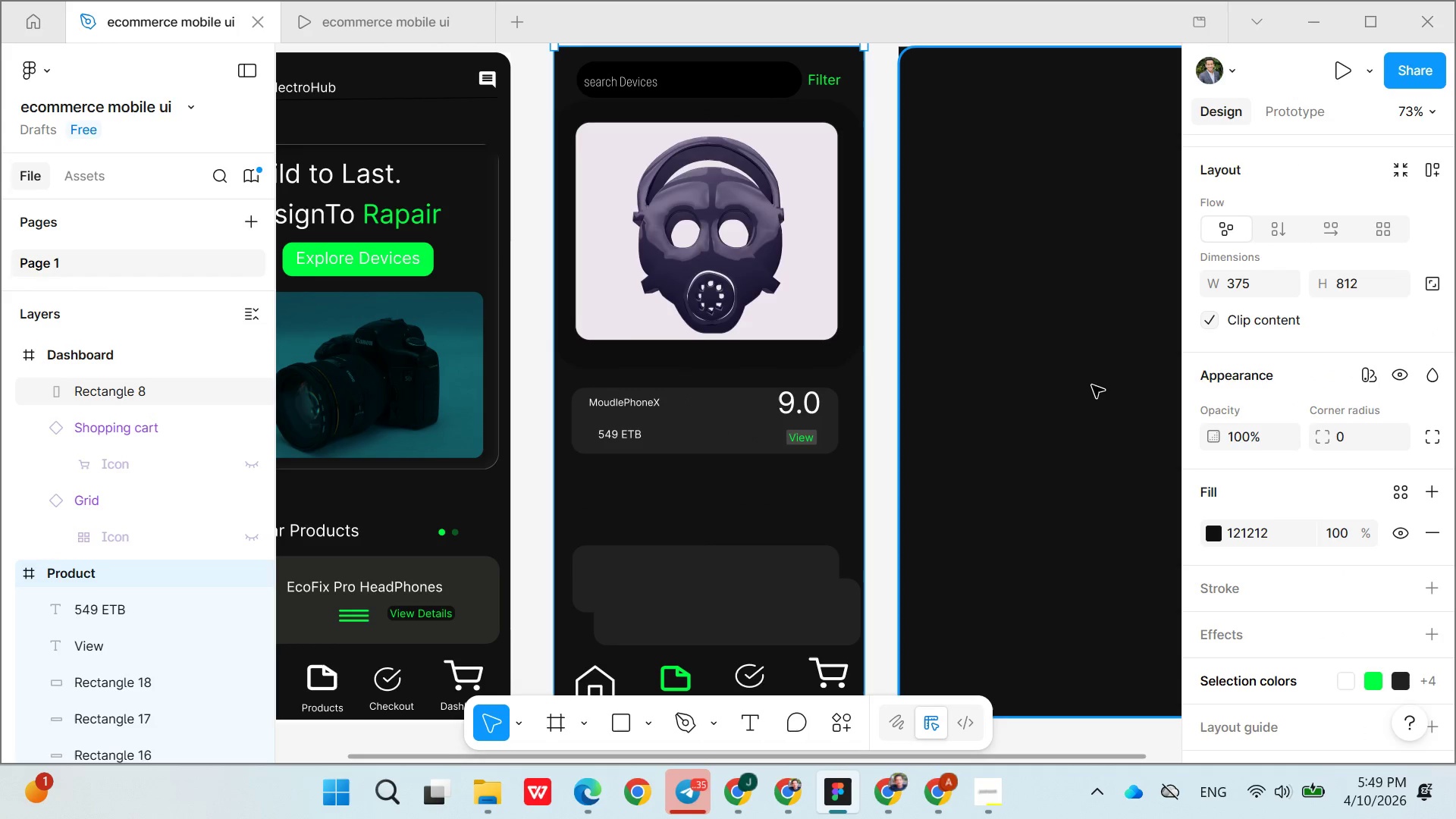 
key(Control+Z)
 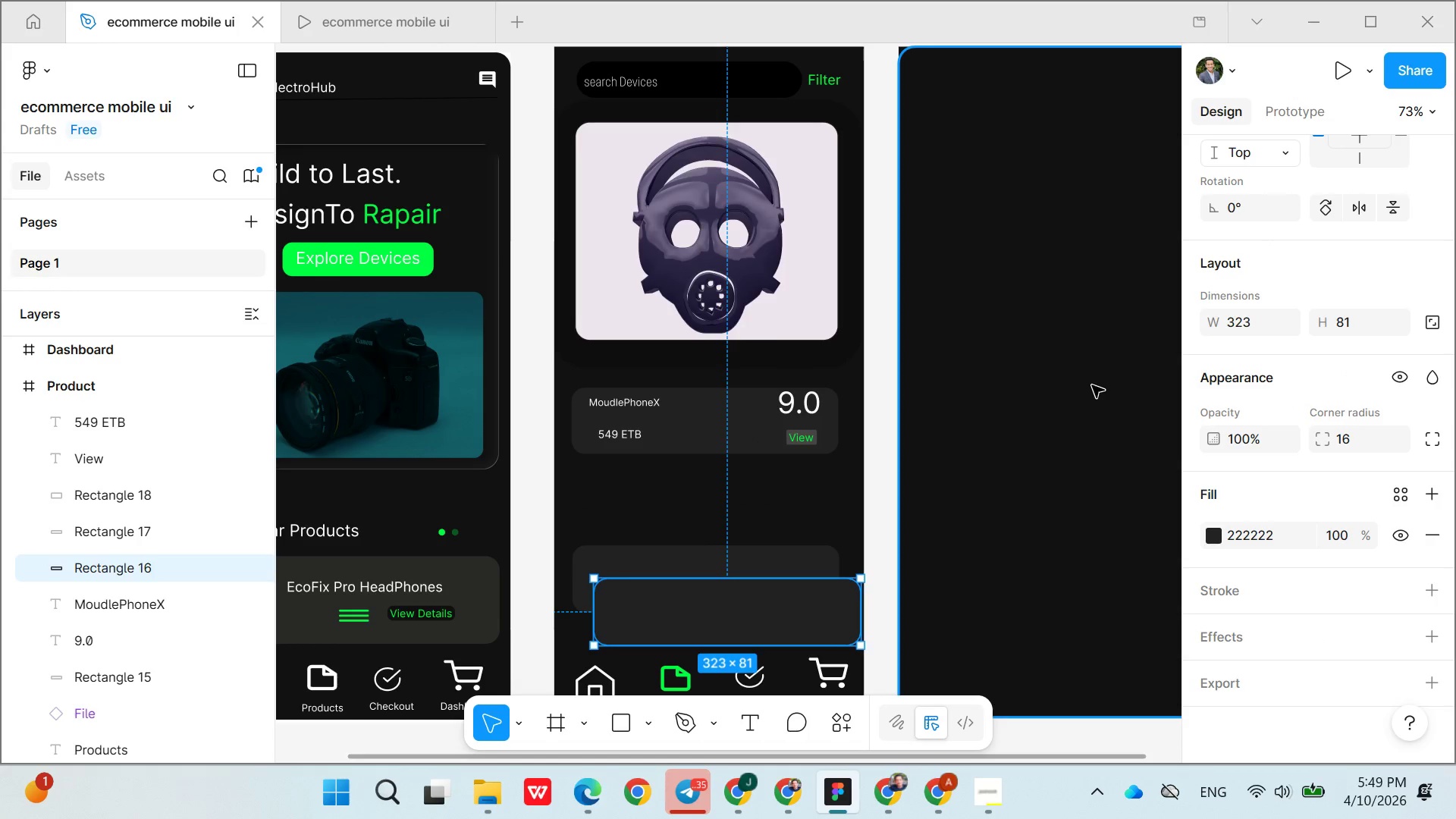 
key(Control+Z)
 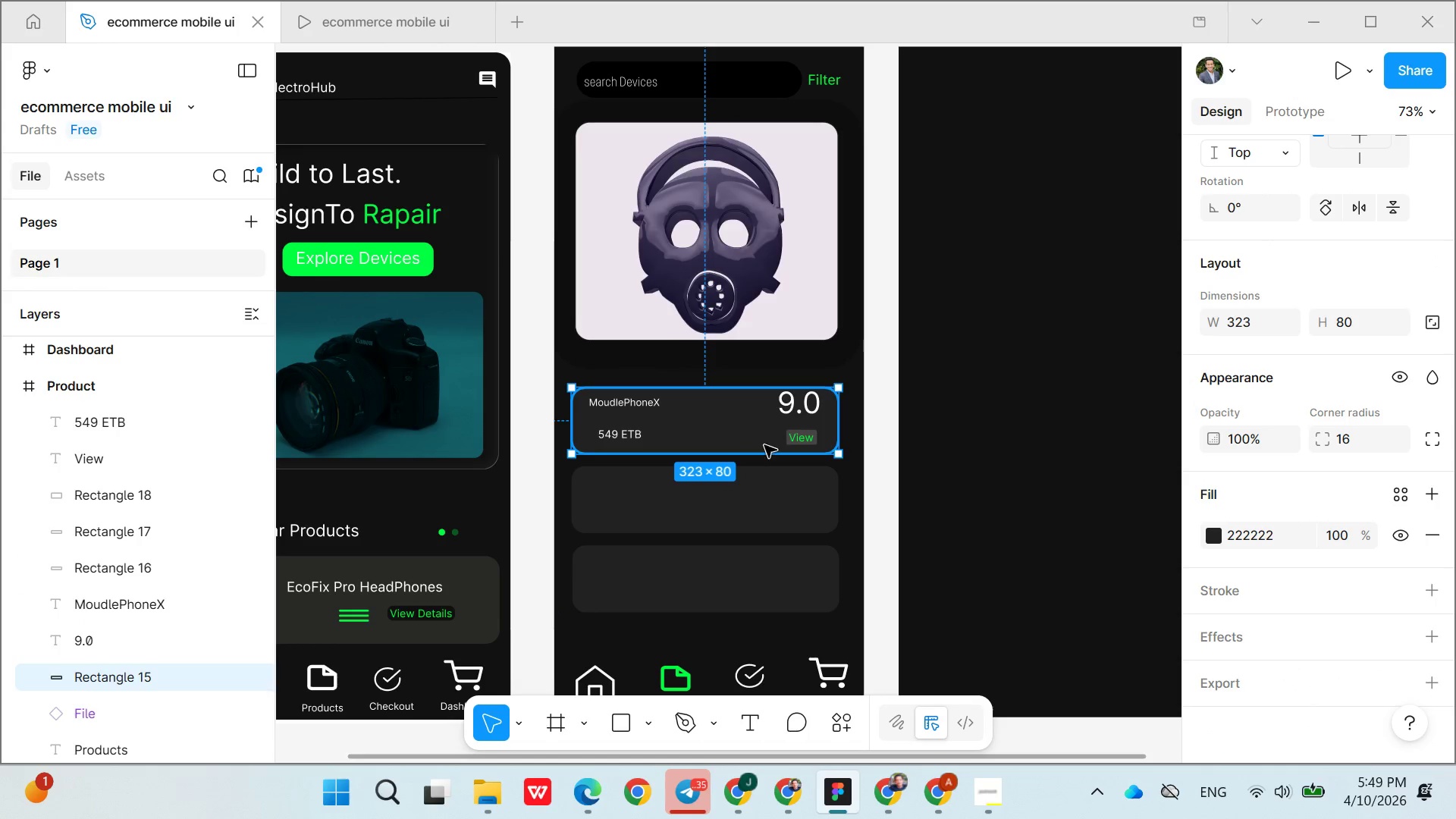 
wait(5.51)
 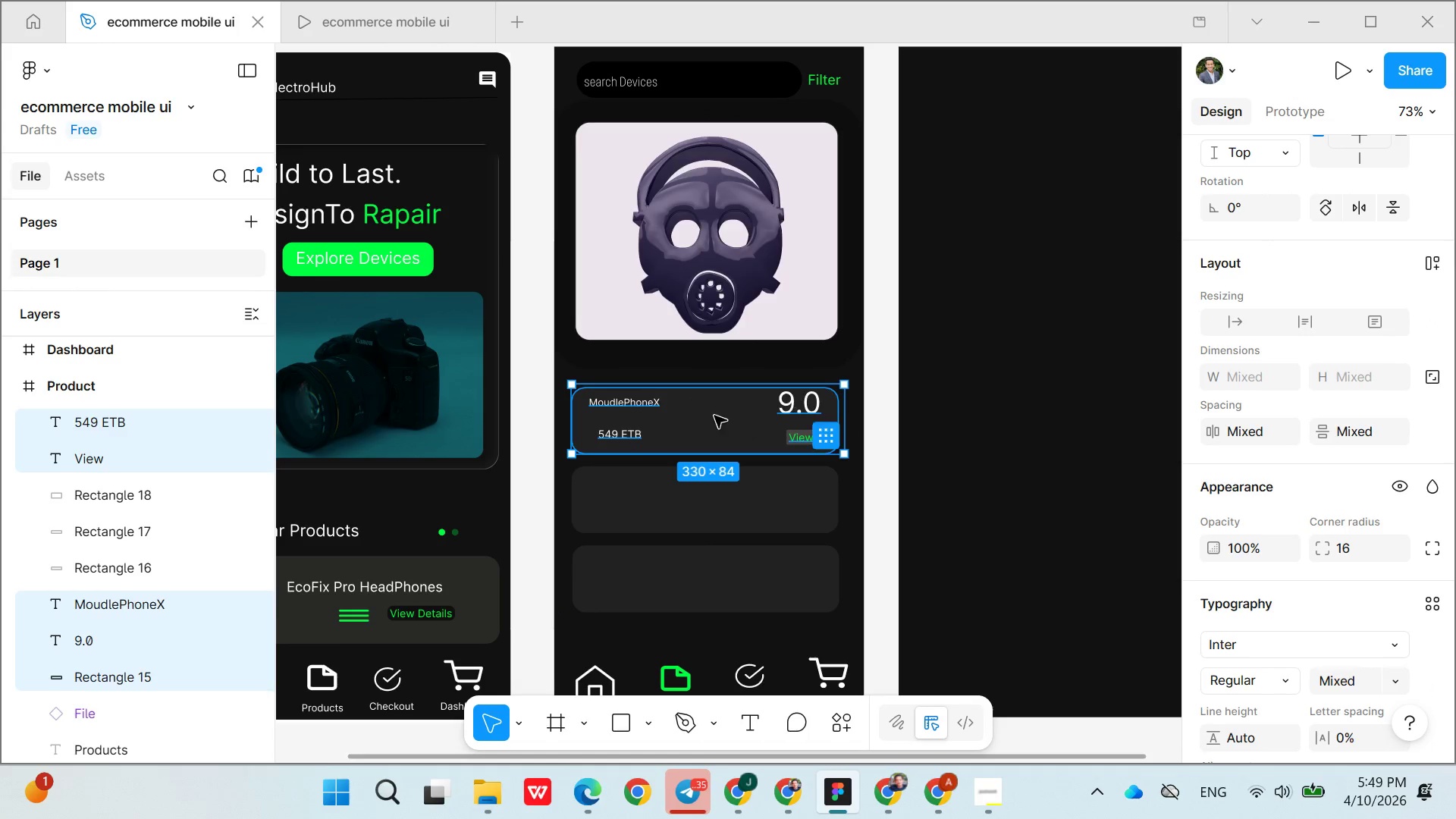 
key(Control+X)
 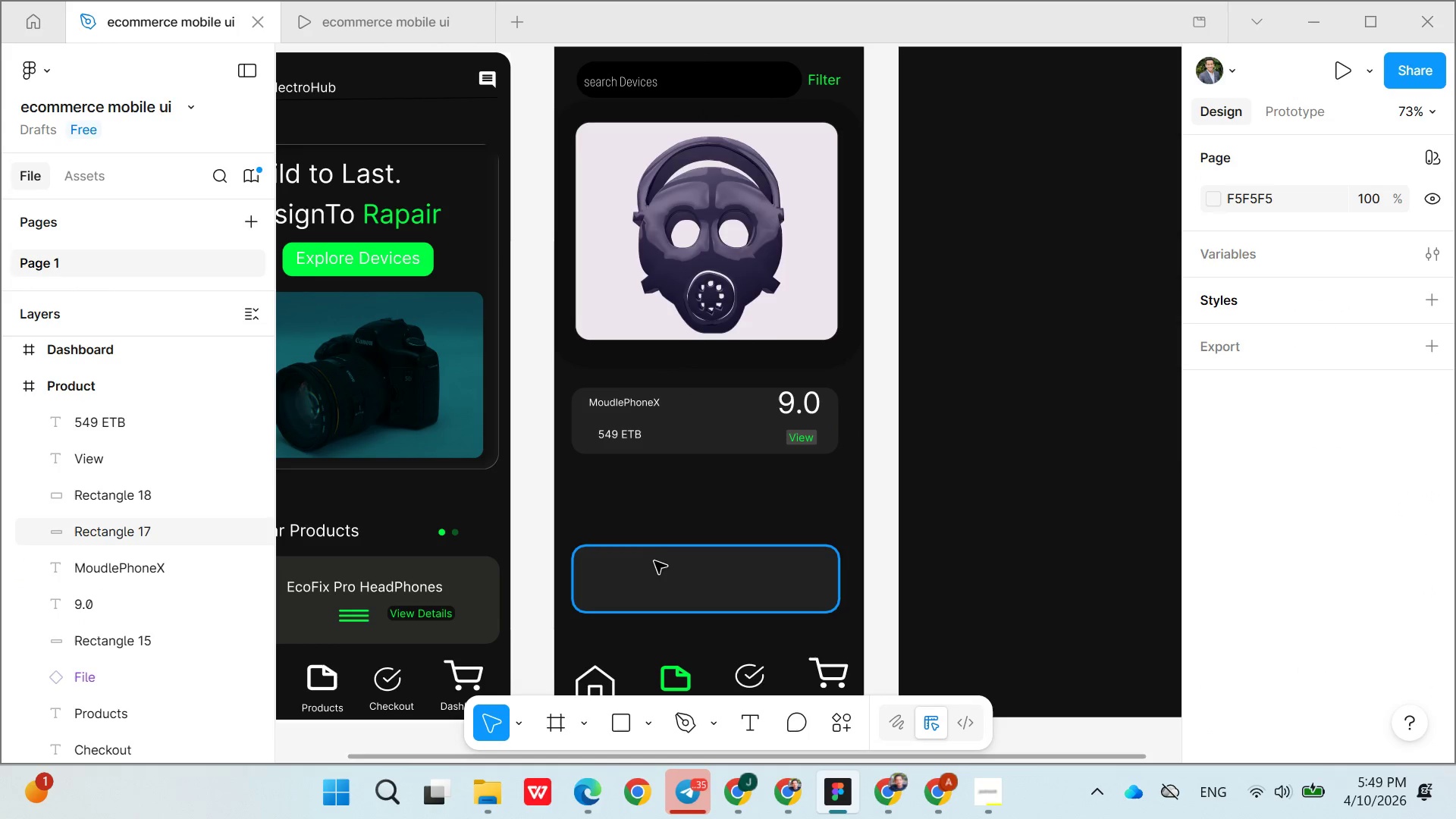 
left_click([650, 570])
 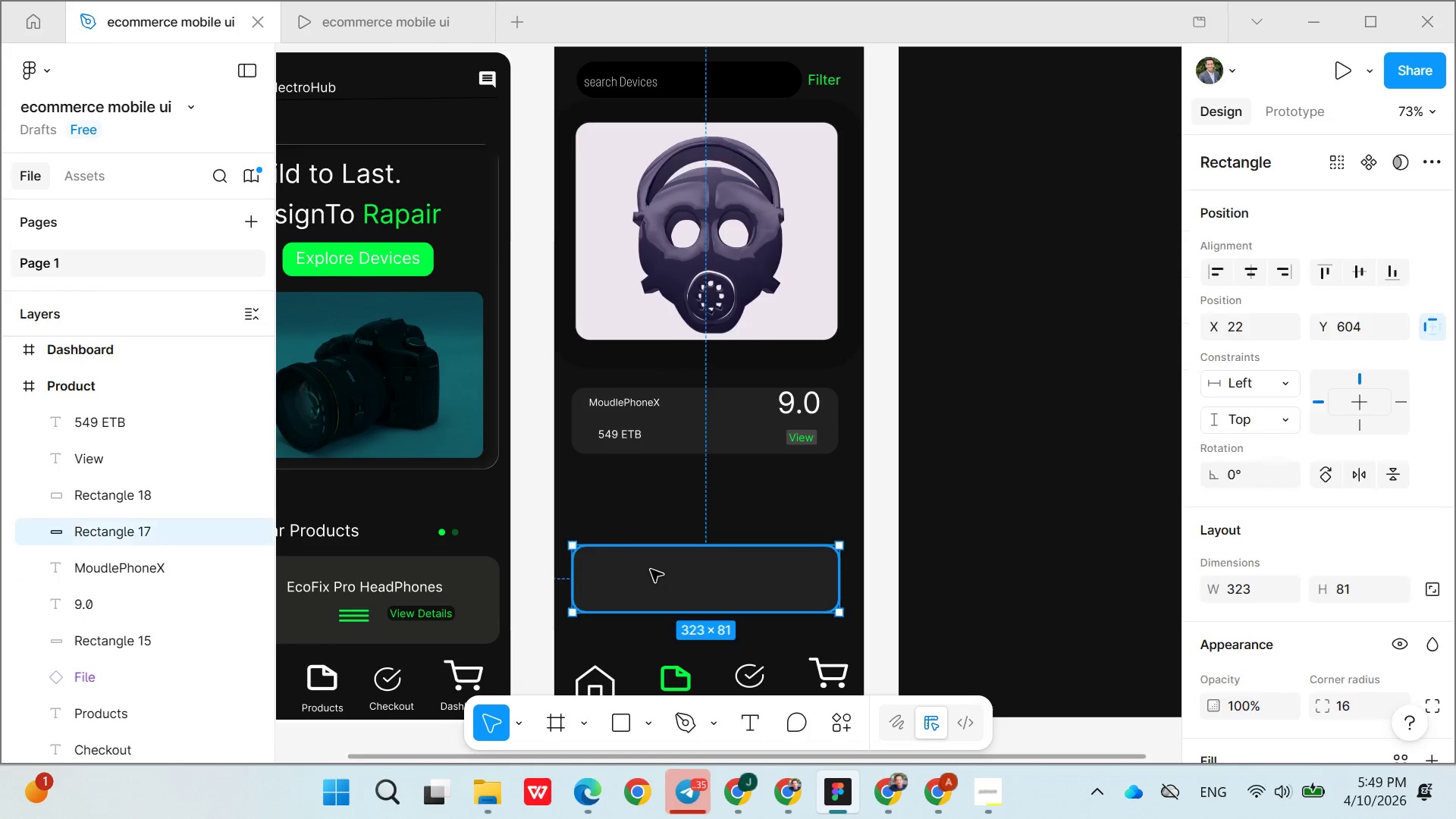 
key(Control+X)
 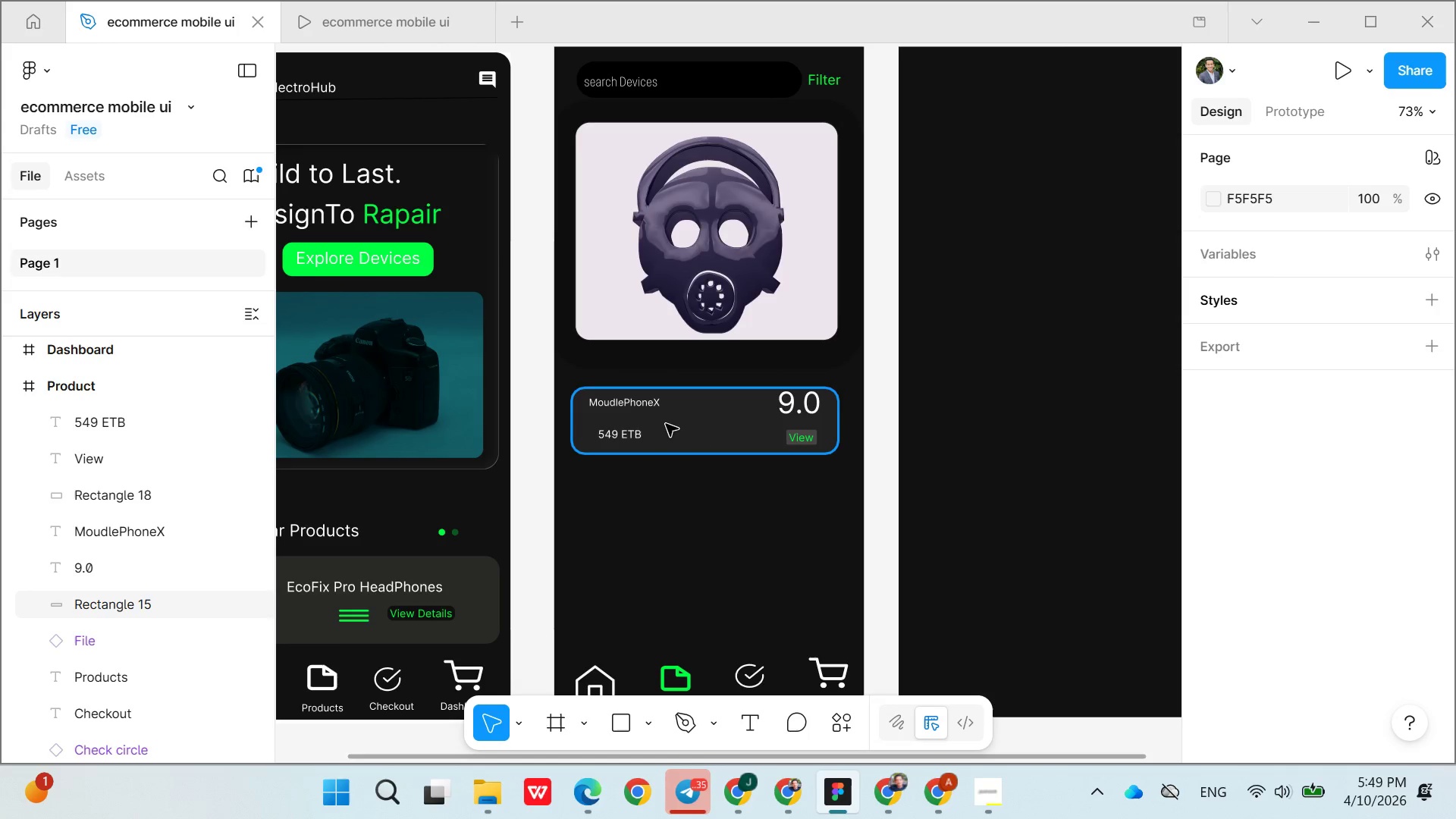 
hold_key(key=ShiftLeft, duration=1.51)
left_click([666, 424])
 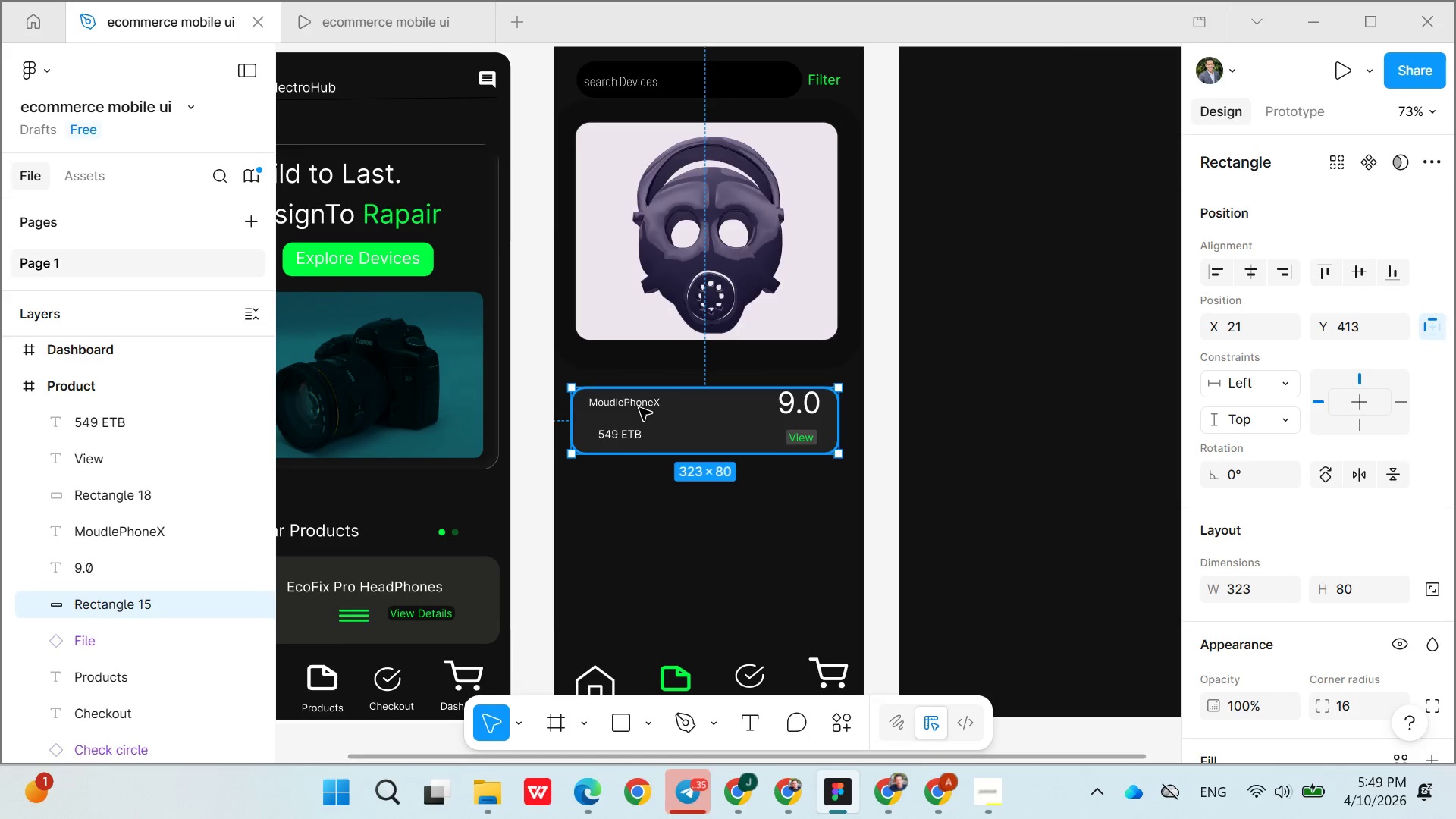 
left_click([639, 408])
 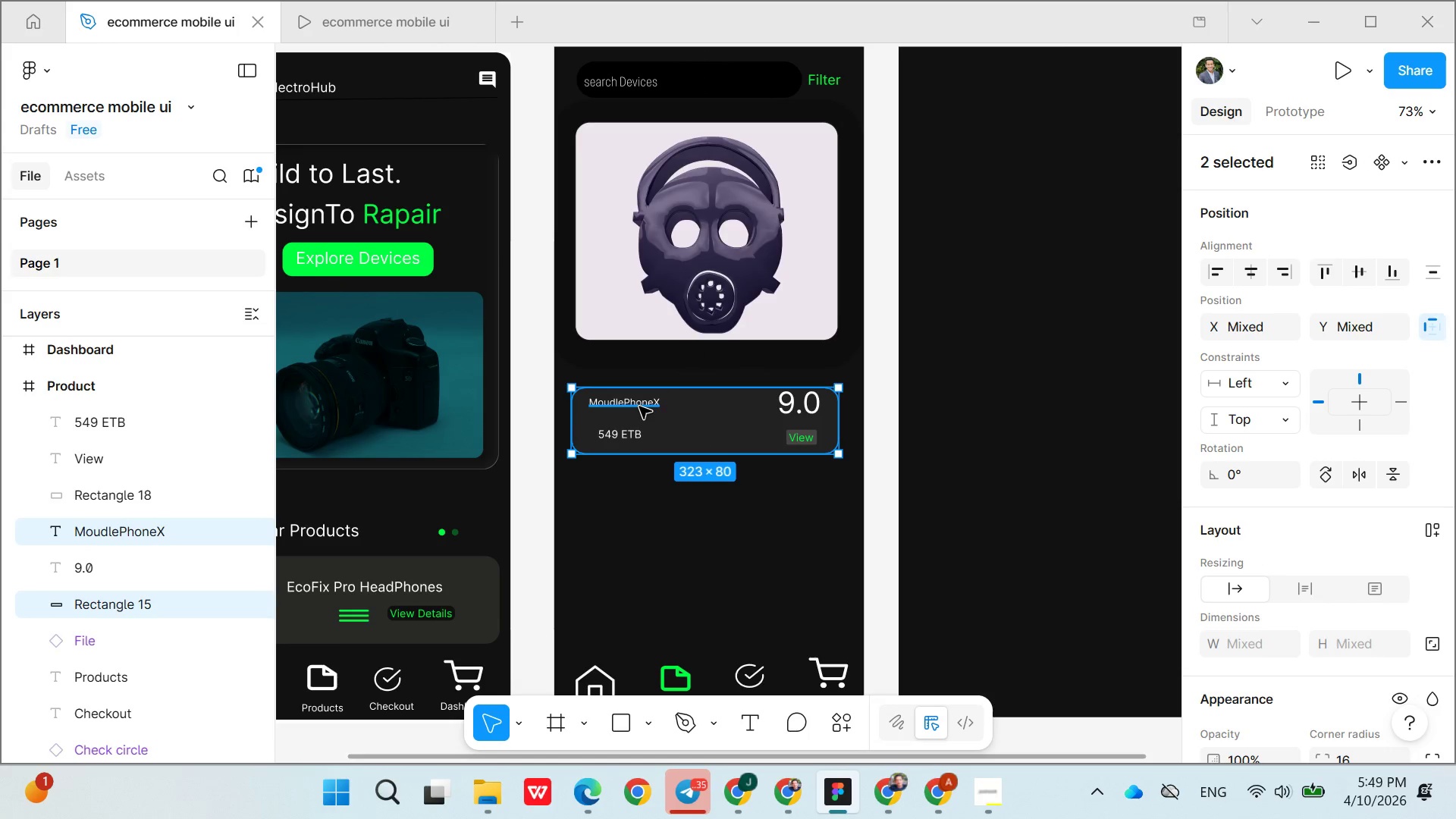 
hold_key(key=ShiftLeft, duration=1.5)
 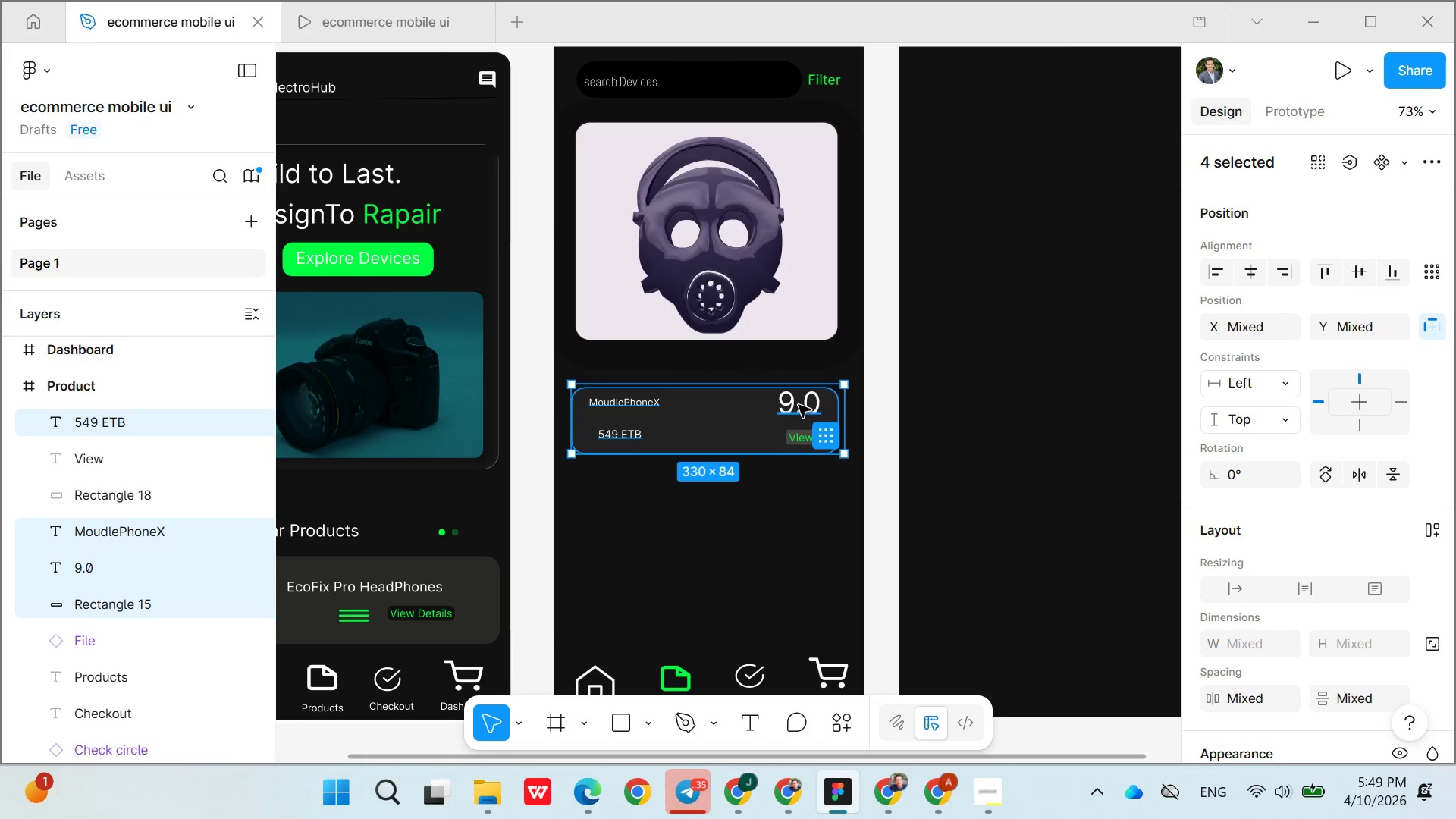 
hold_key(key=ShiftLeft, duration=1.52)
left_click([799, 405])
 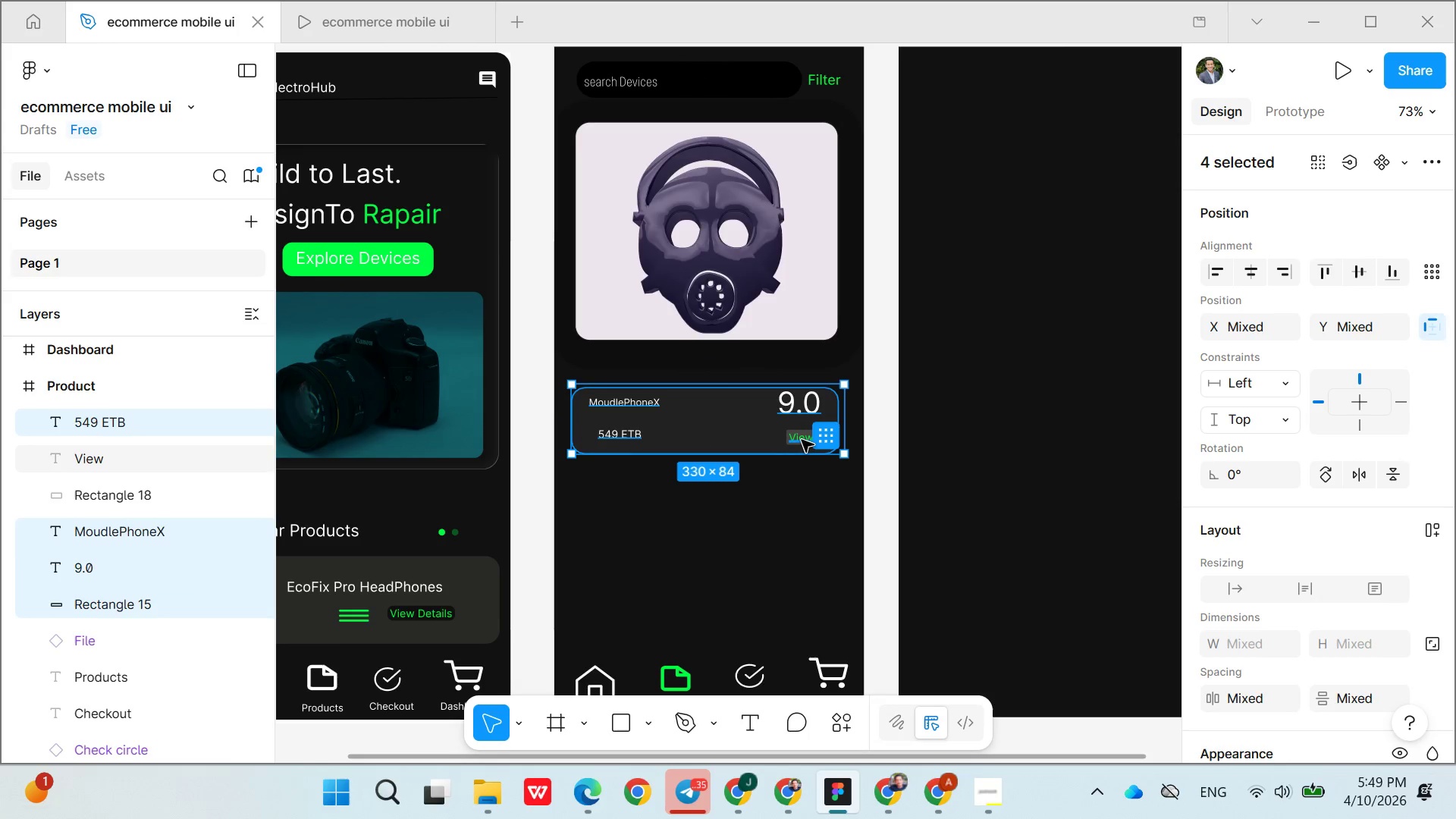 
left_click([802, 440])
 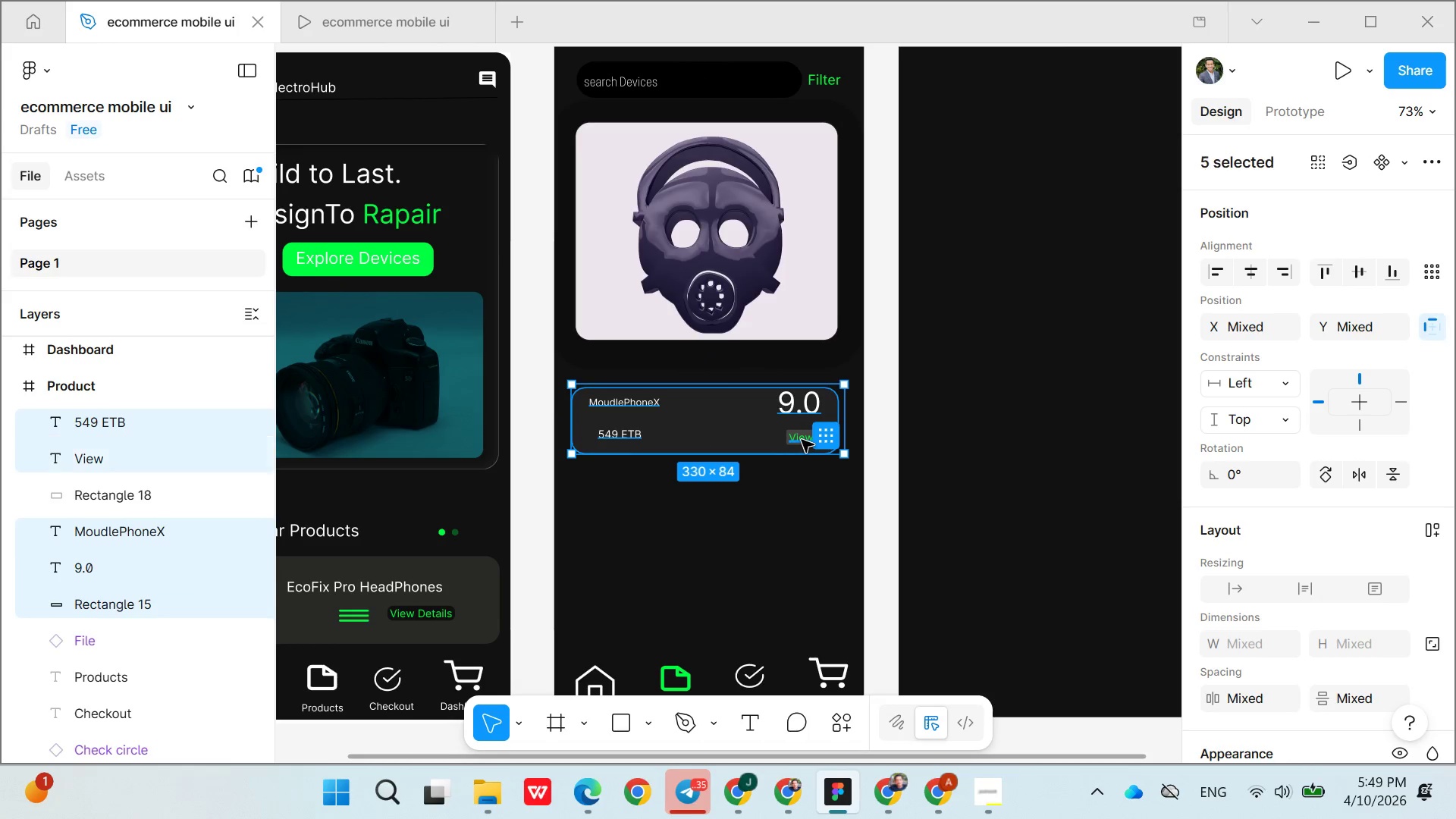 
hold_key(key=ShiftLeft, duration=0.31)
 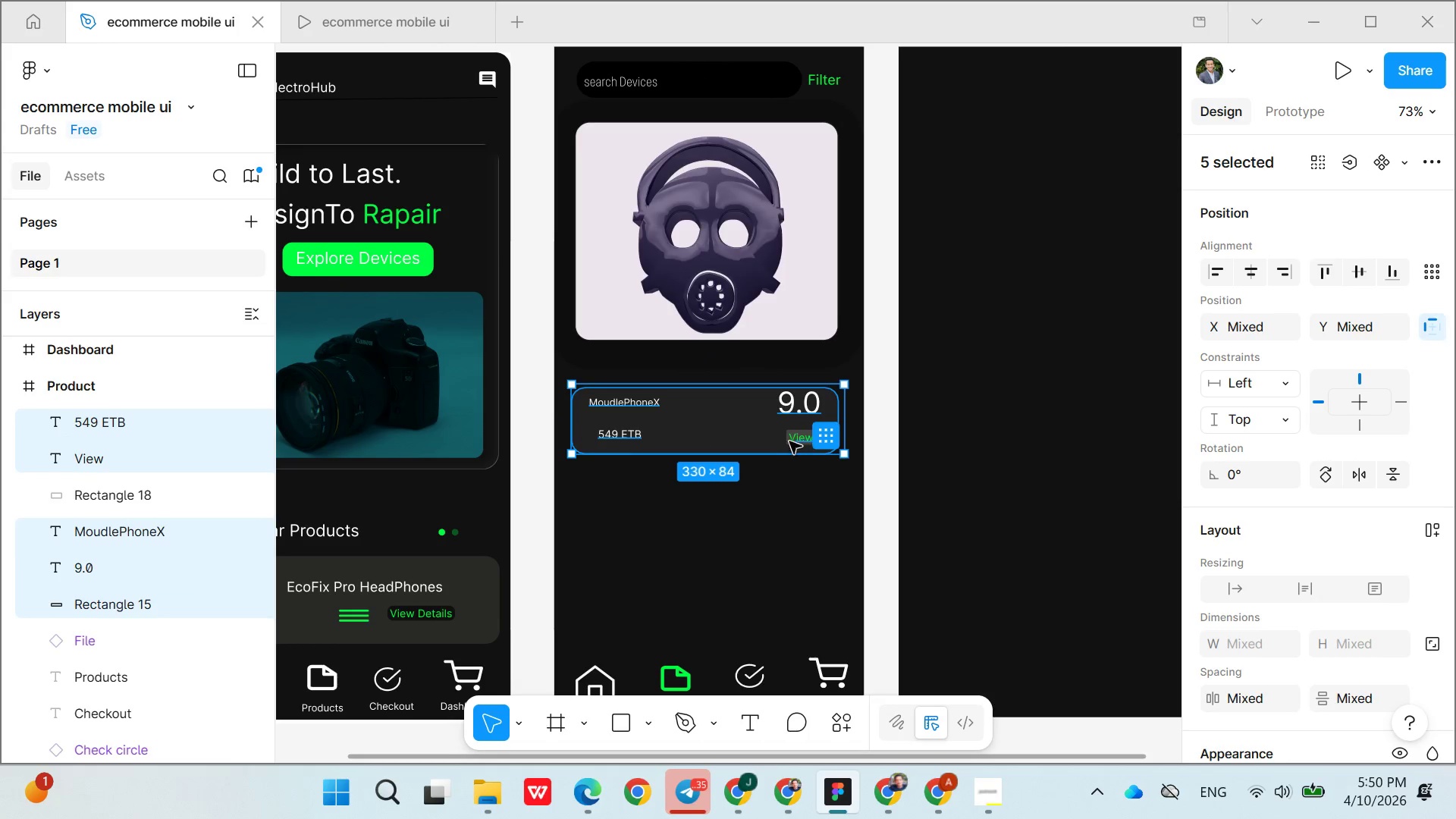 
key(Control+C)
 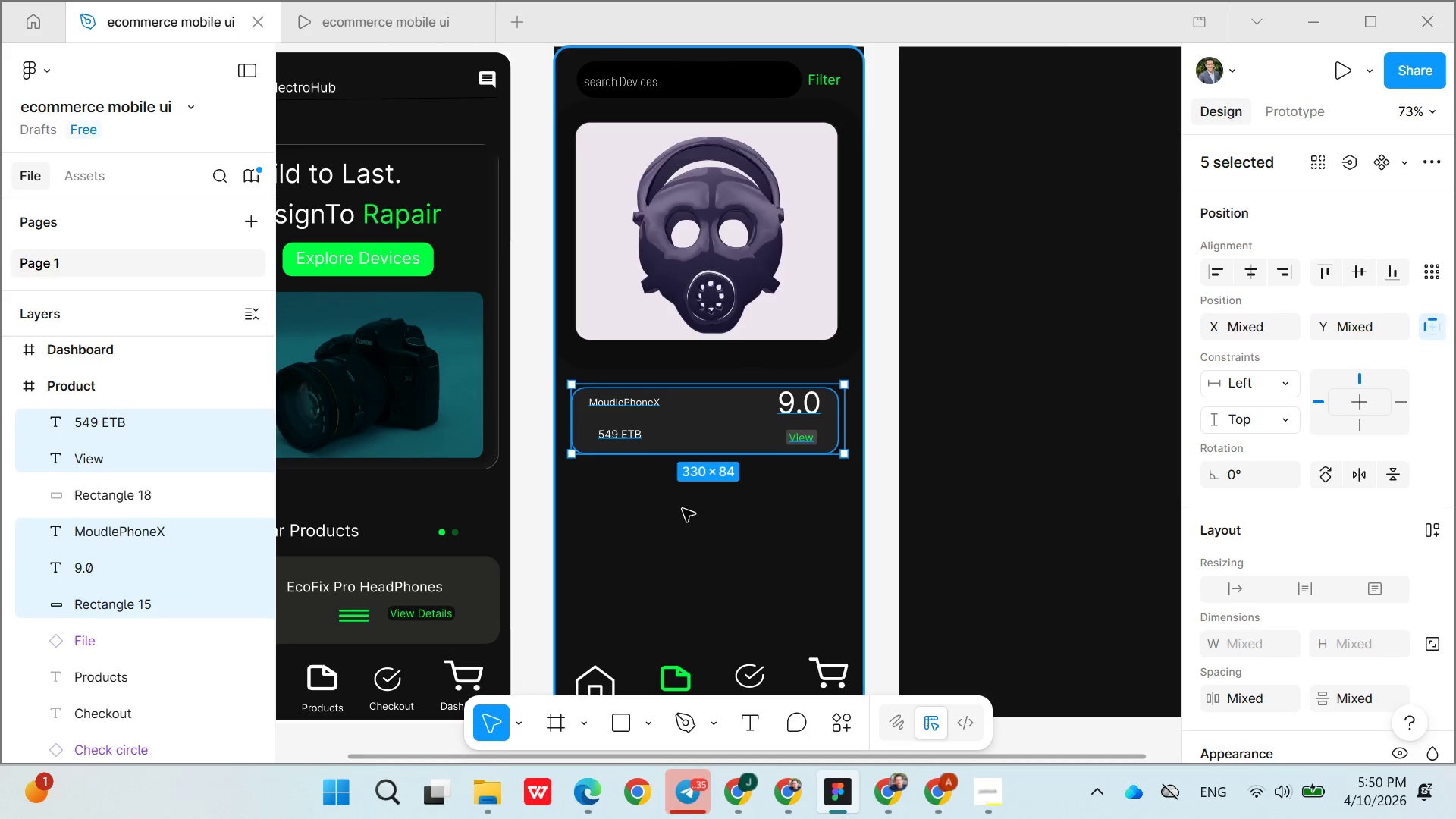 
left_click([667, 501])
 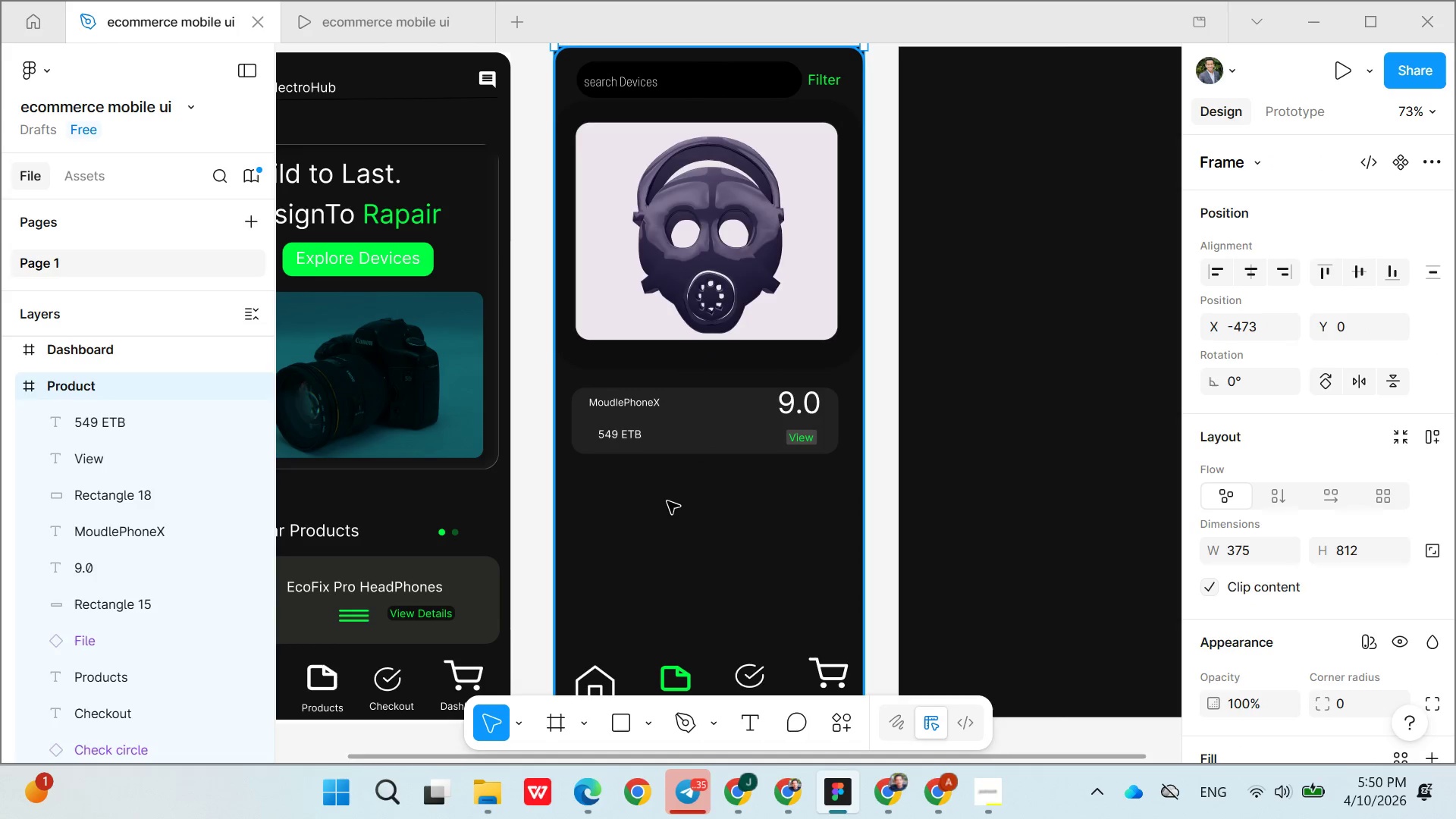 
right_click([667, 501])
 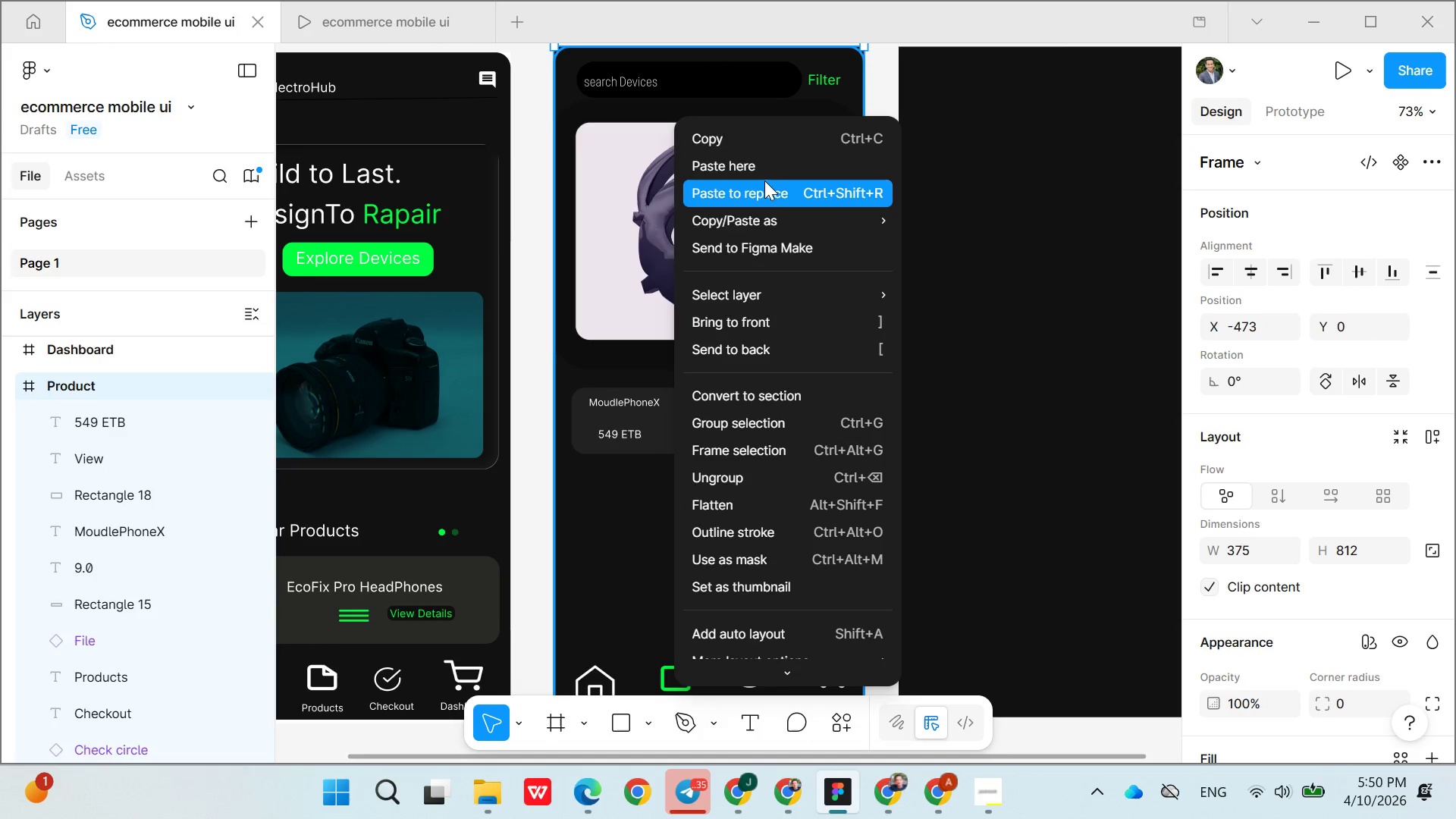 
left_click([757, 173])
 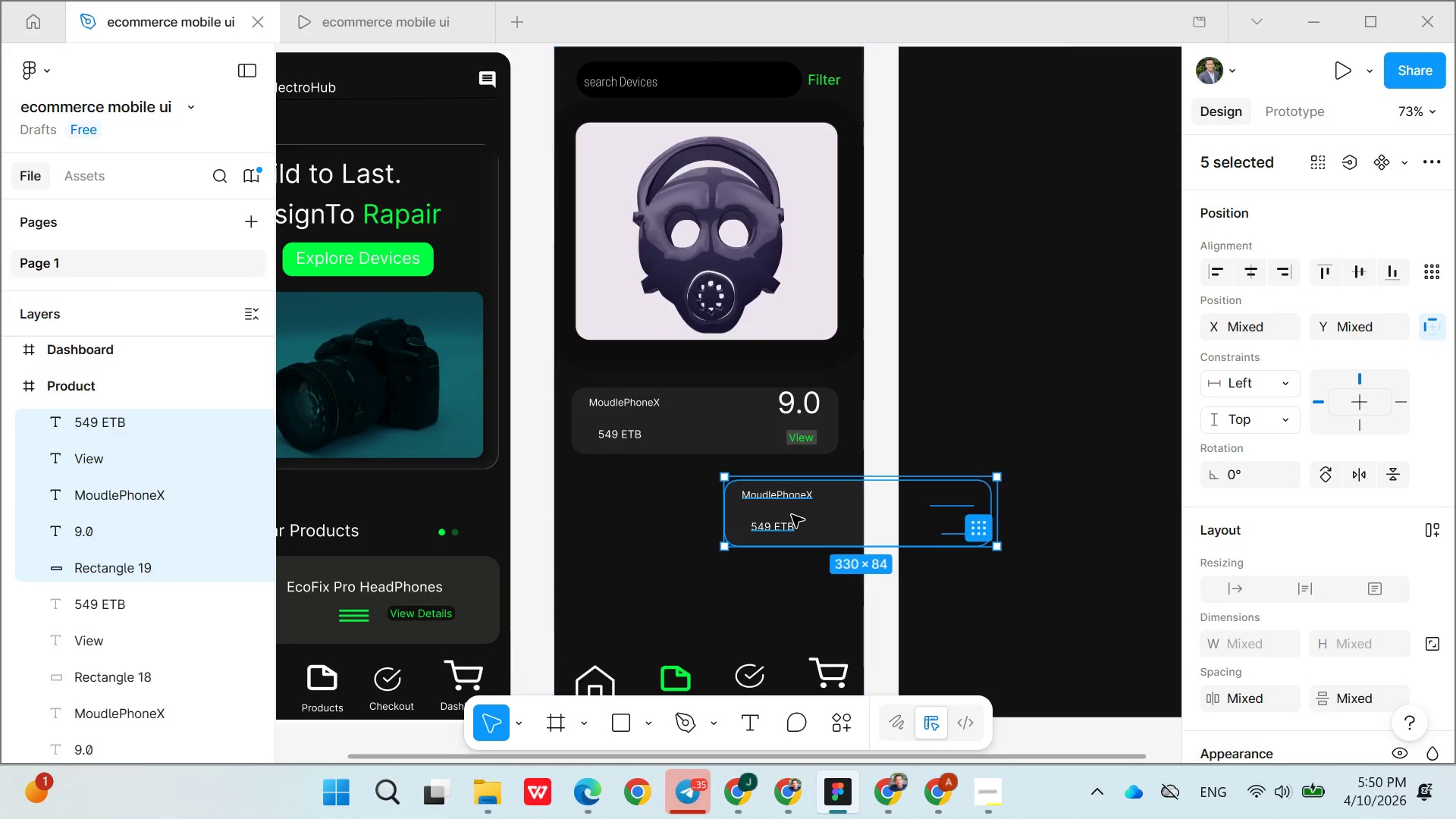 
left_click_drag(start_coordinate=[820, 524], to_coordinate=[668, 532])
 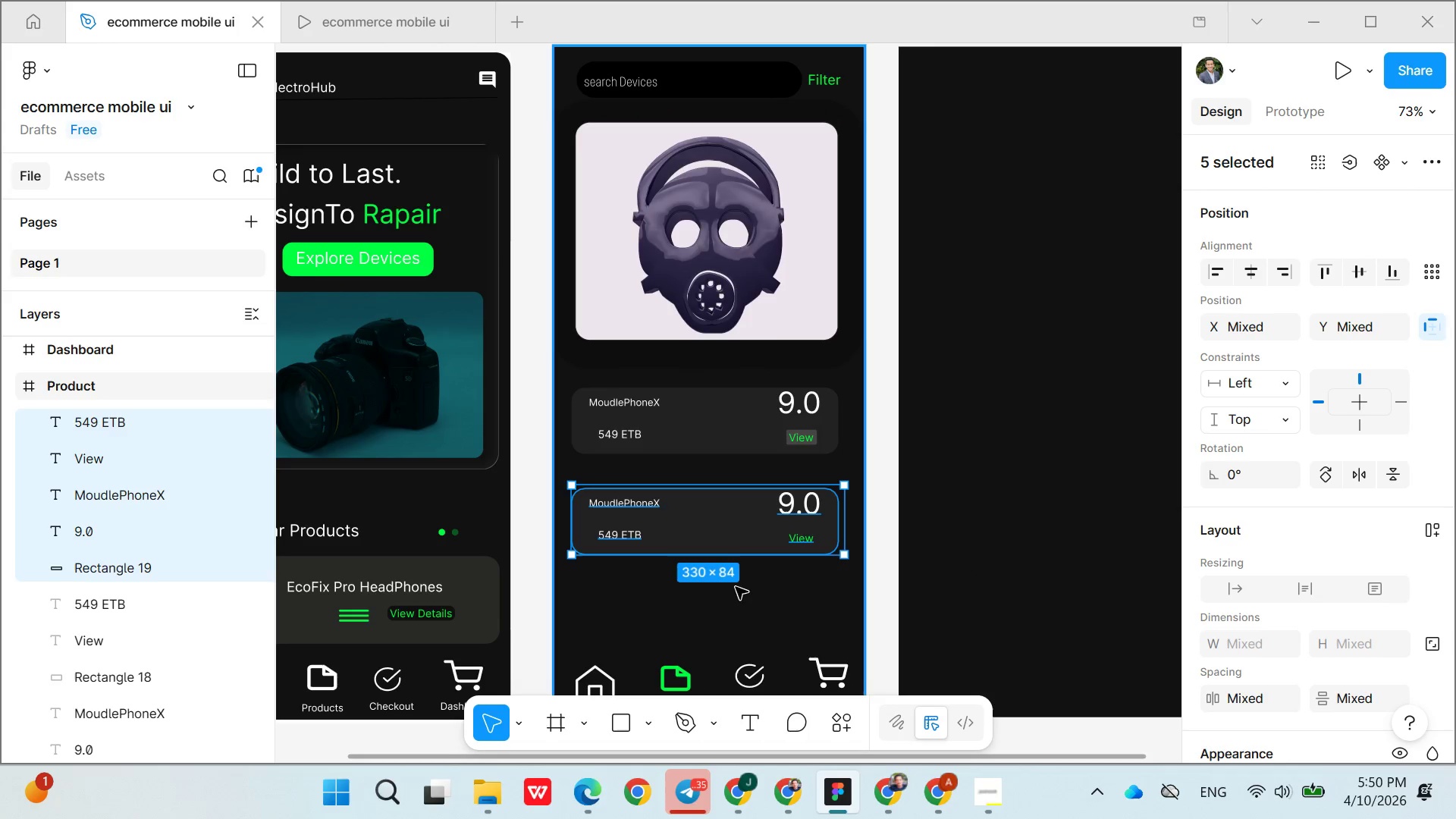 
scroll: coordinate [756, 590], scroll_direction: down, amount: 3.0
 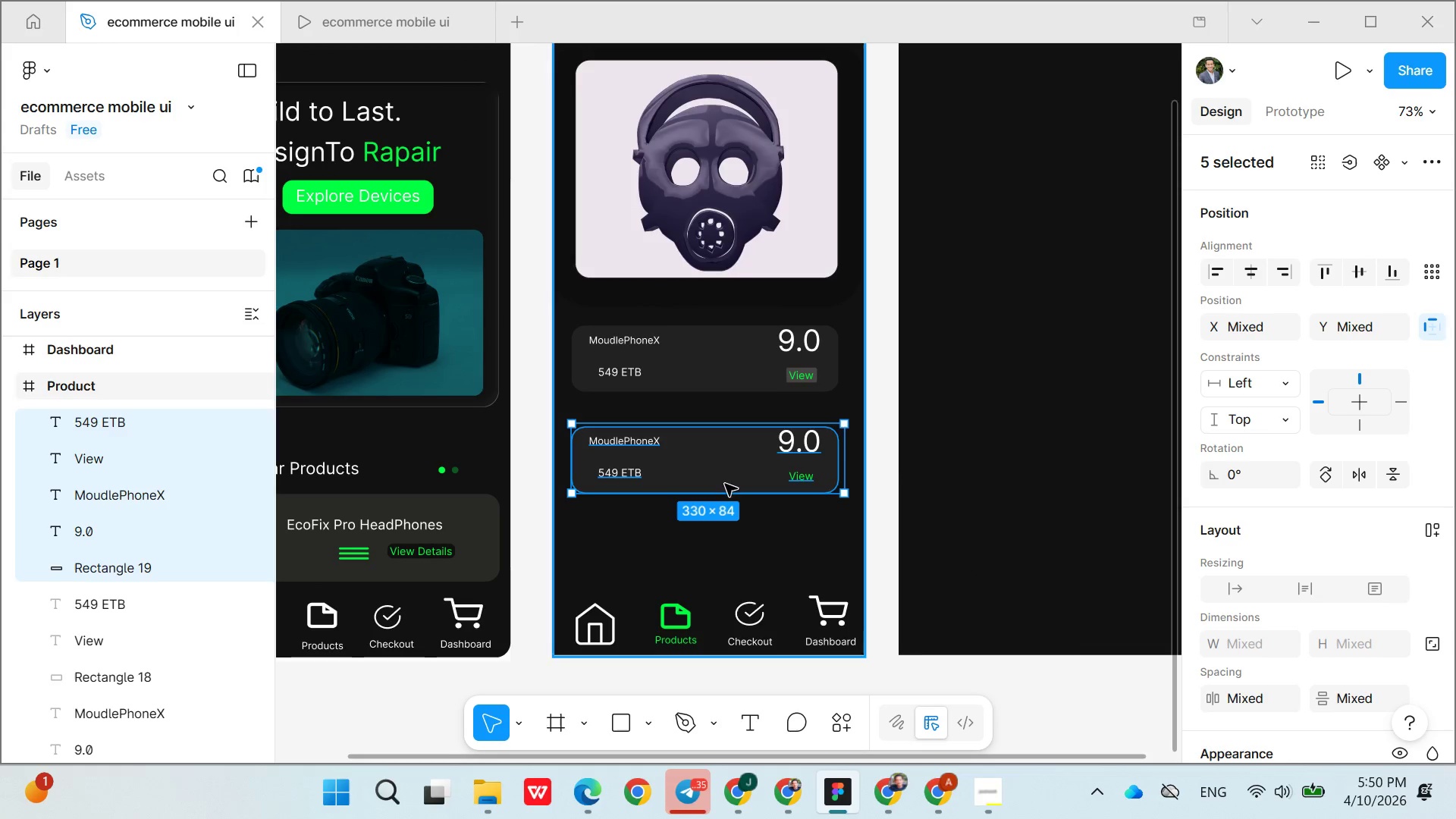 
left_click_drag(start_coordinate=[723, 475], to_coordinate=[723, 462])
 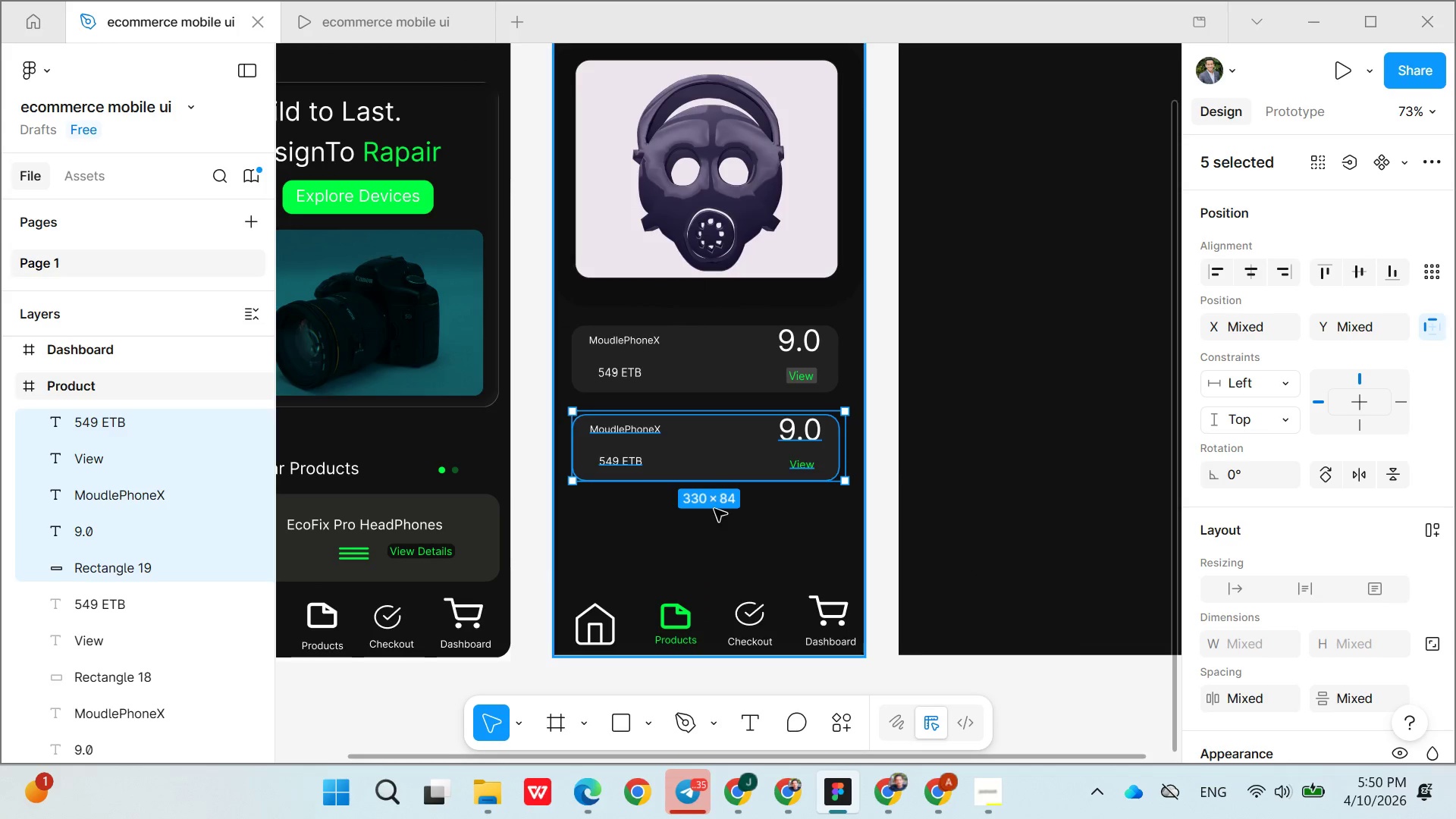 
right_click([713, 515])
 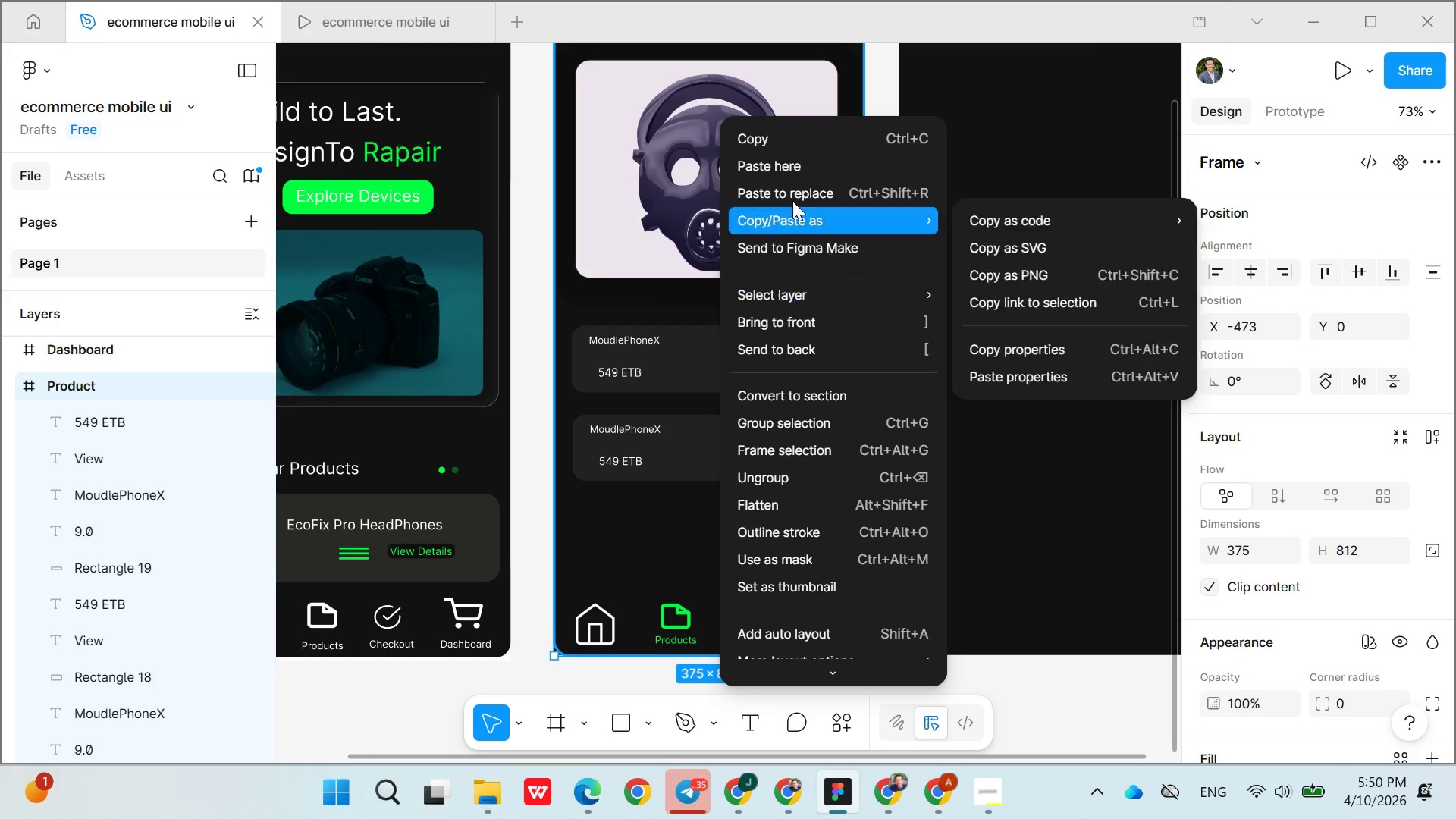 
left_click([772, 170])
 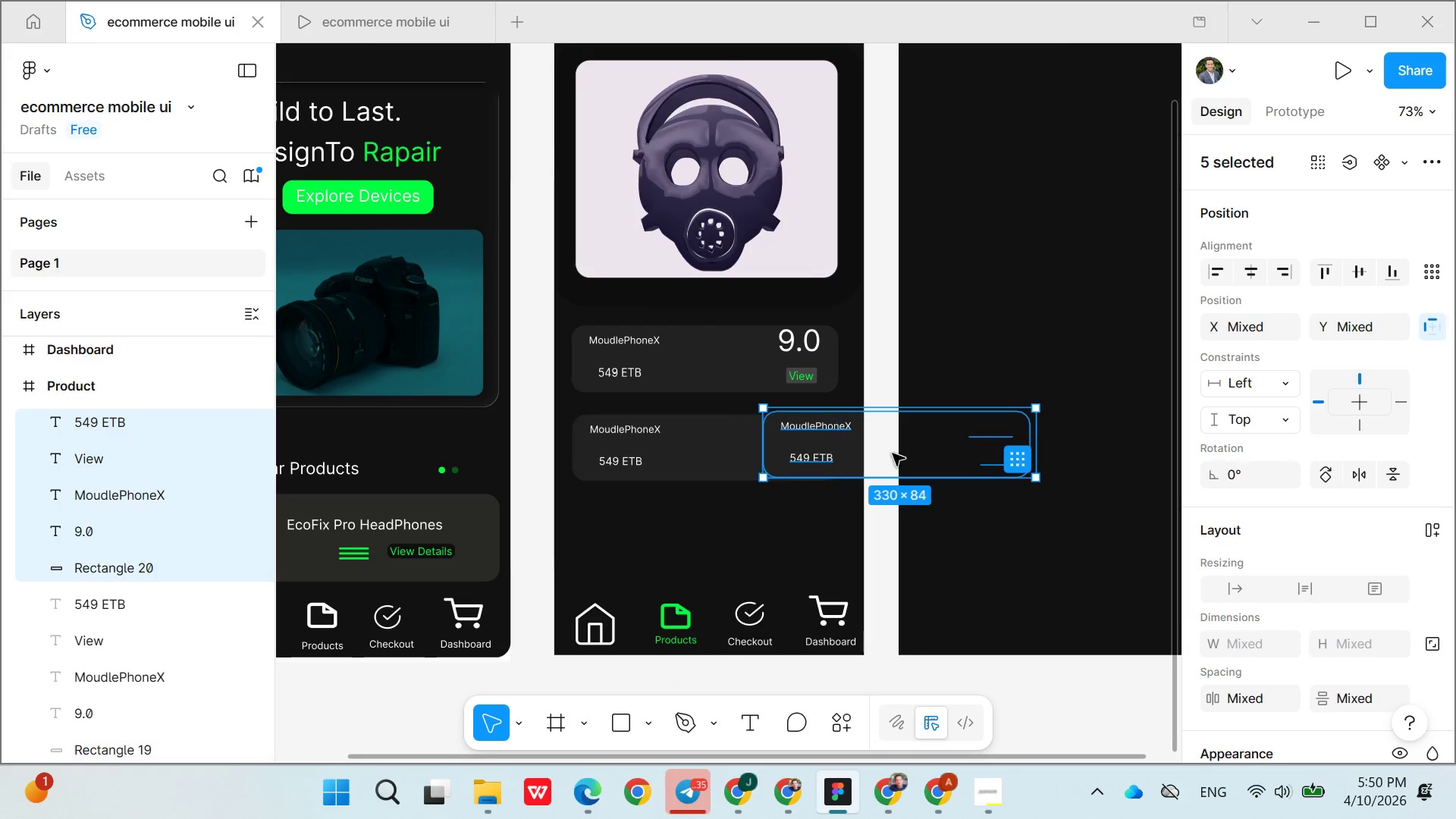 
left_click_drag(start_coordinate=[924, 447], to_coordinate=[658, 515])
 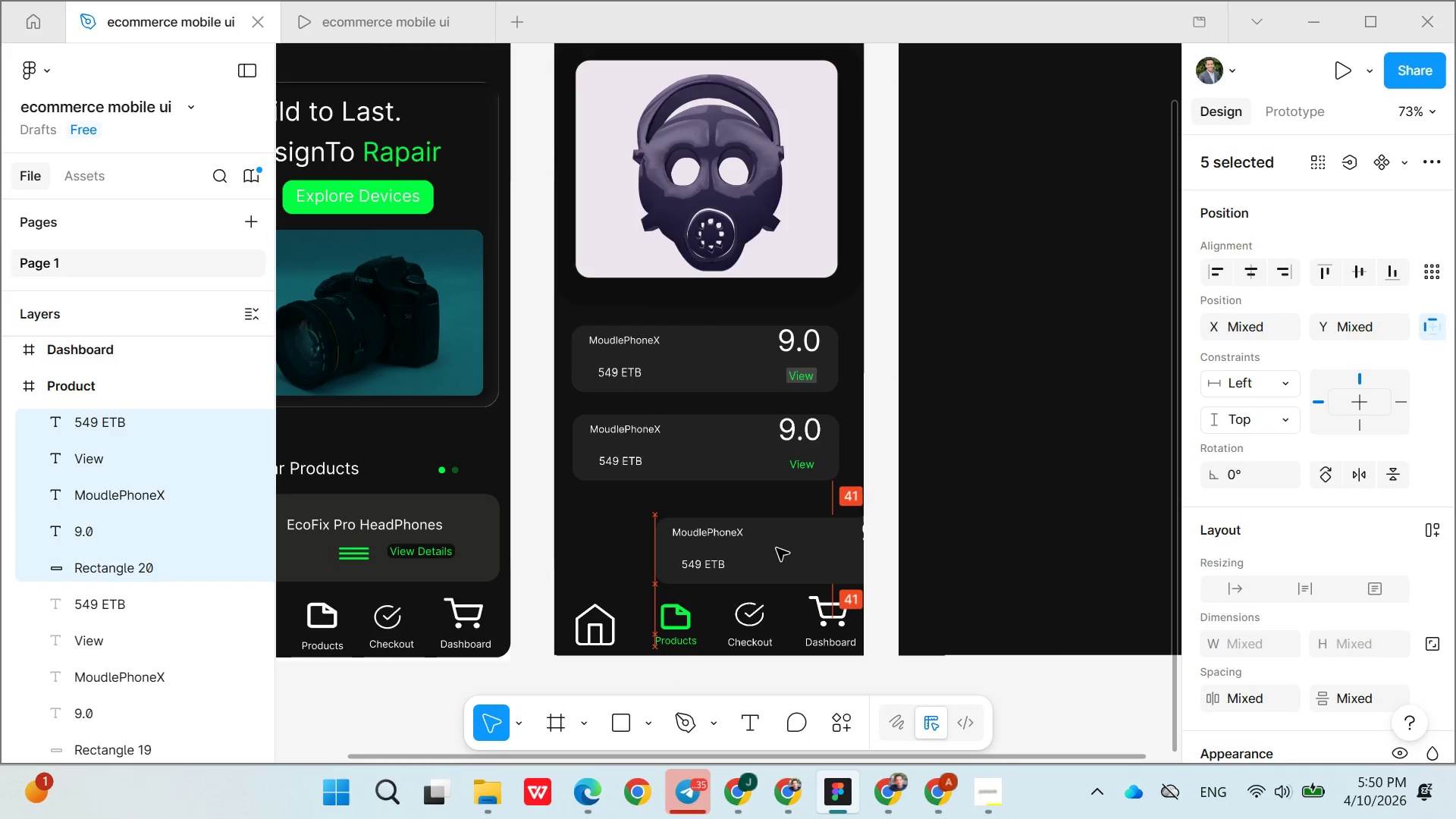 
left_click([777, 548])
 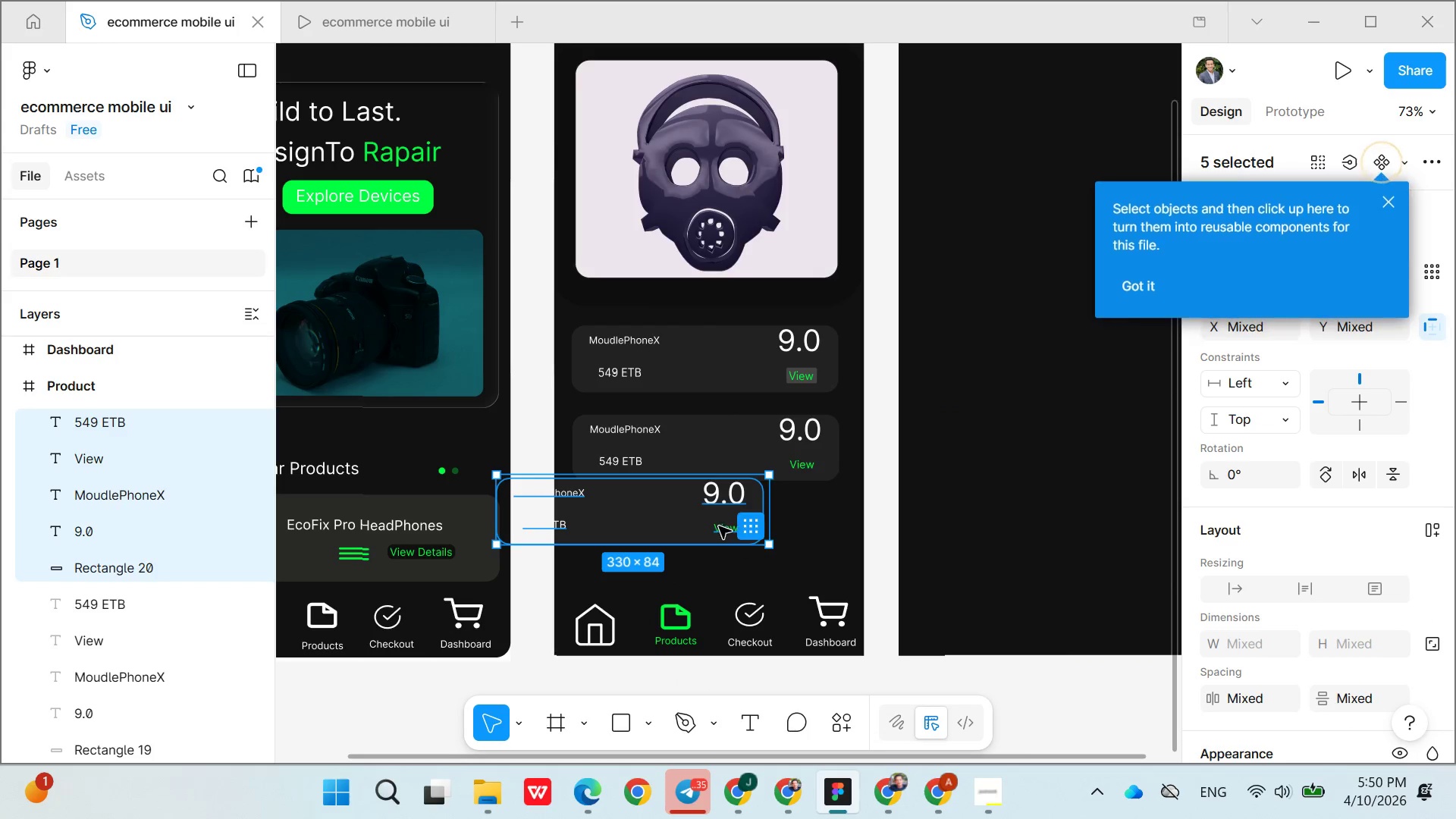 
left_click([683, 519])
 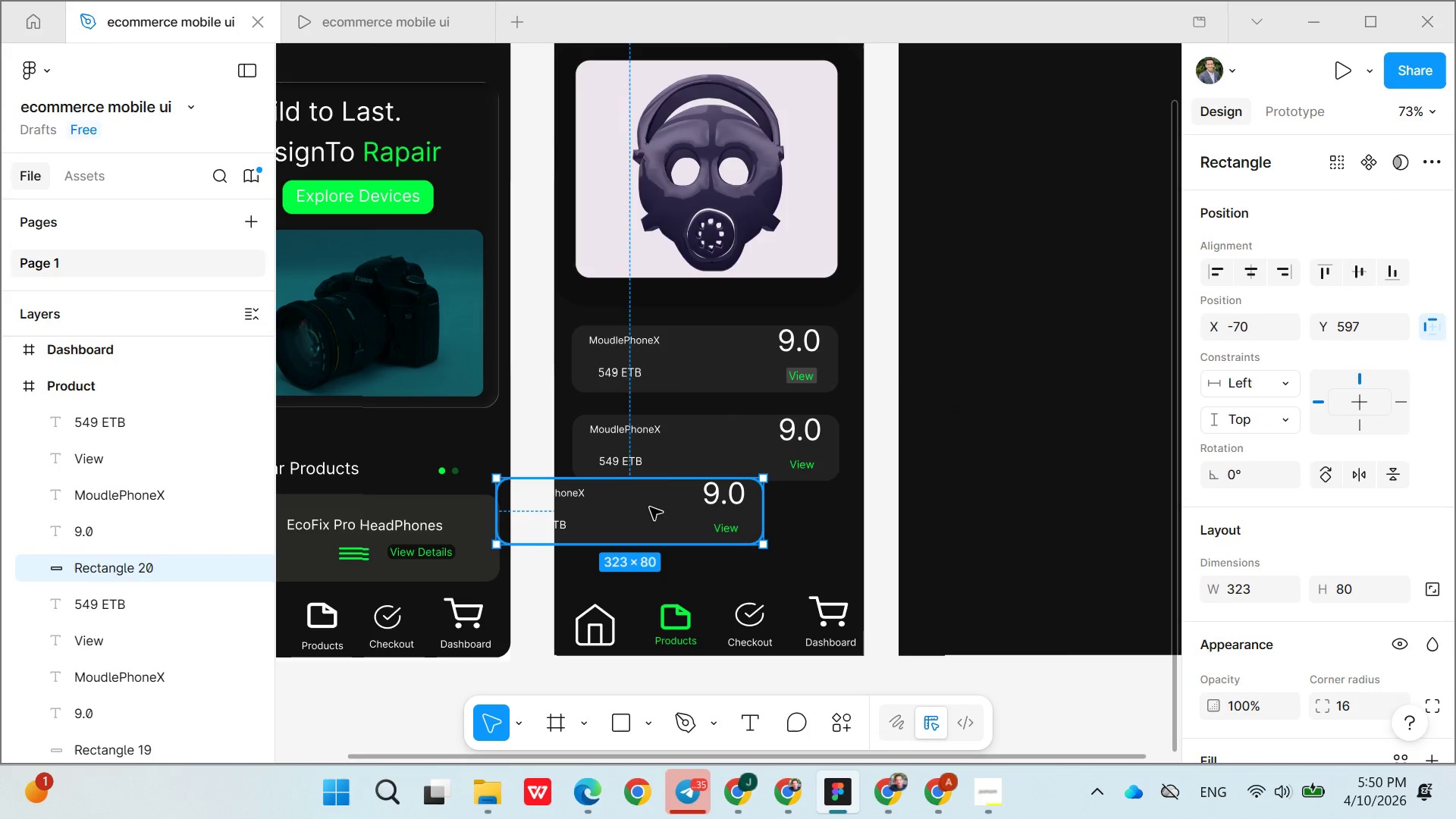 
left_click_drag(start_coordinate=[645, 507], to_coordinate=[685, 519])
 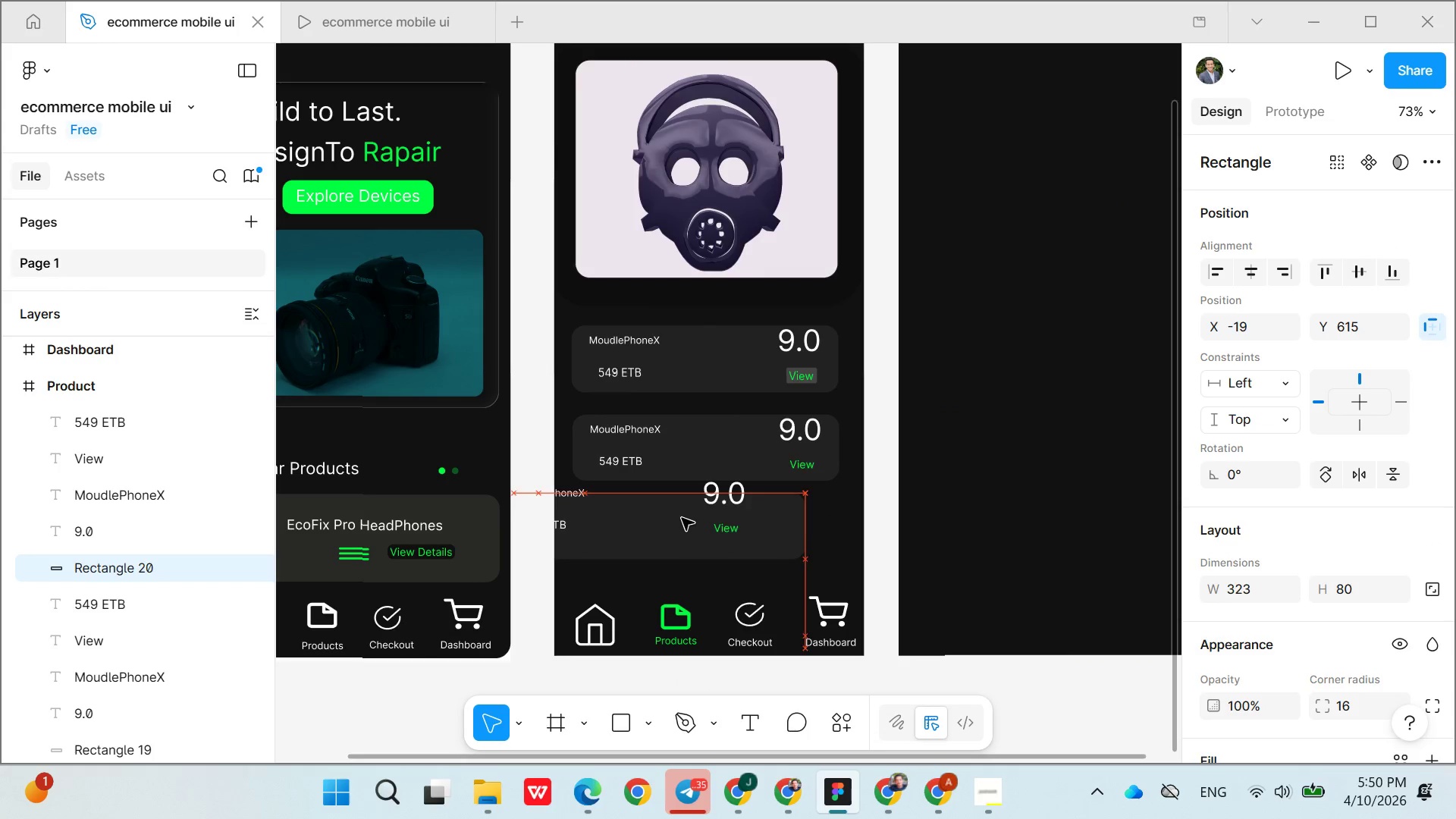 
key(Control+ControlLeft)
 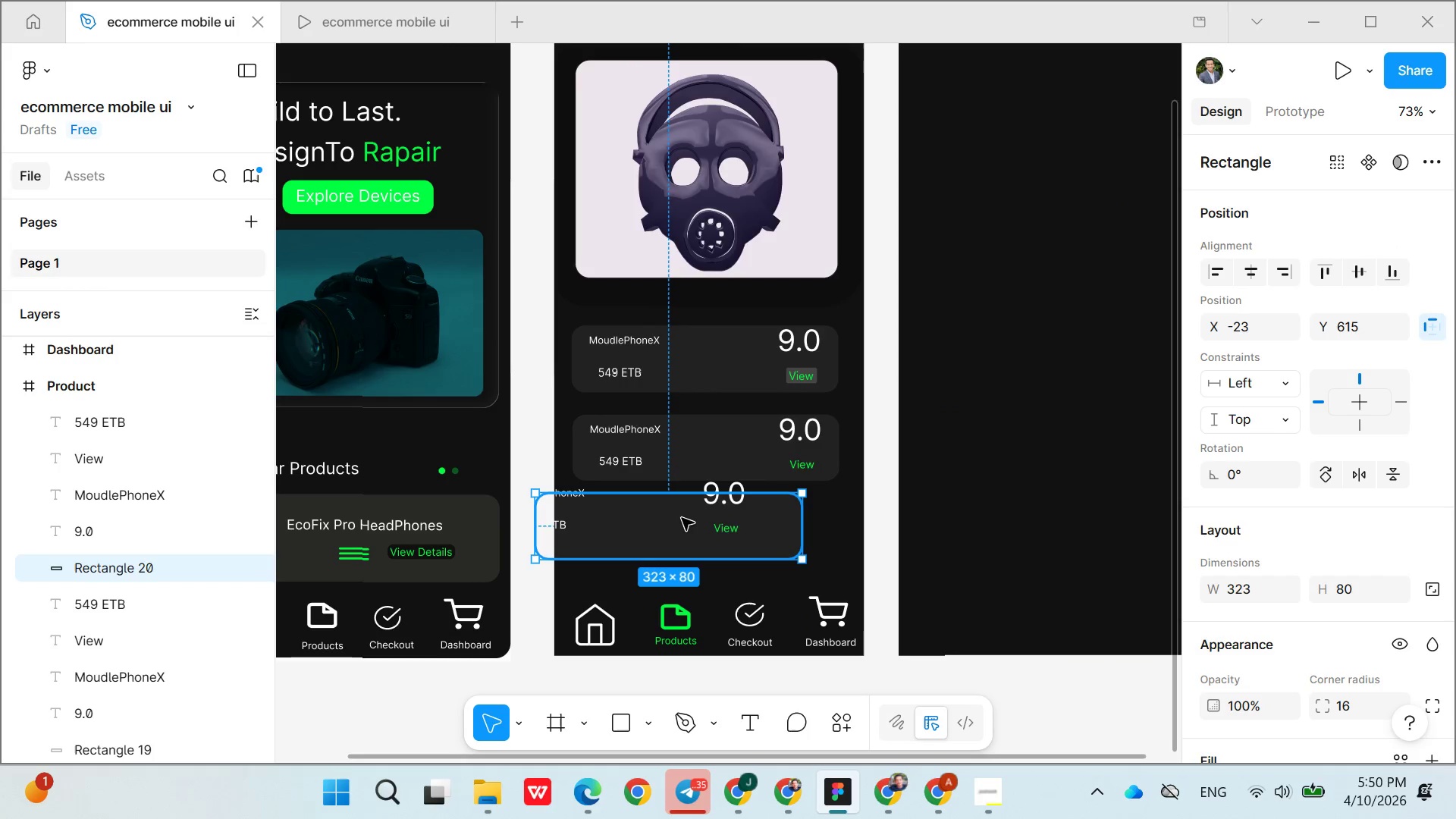 
key(Control+Z)
 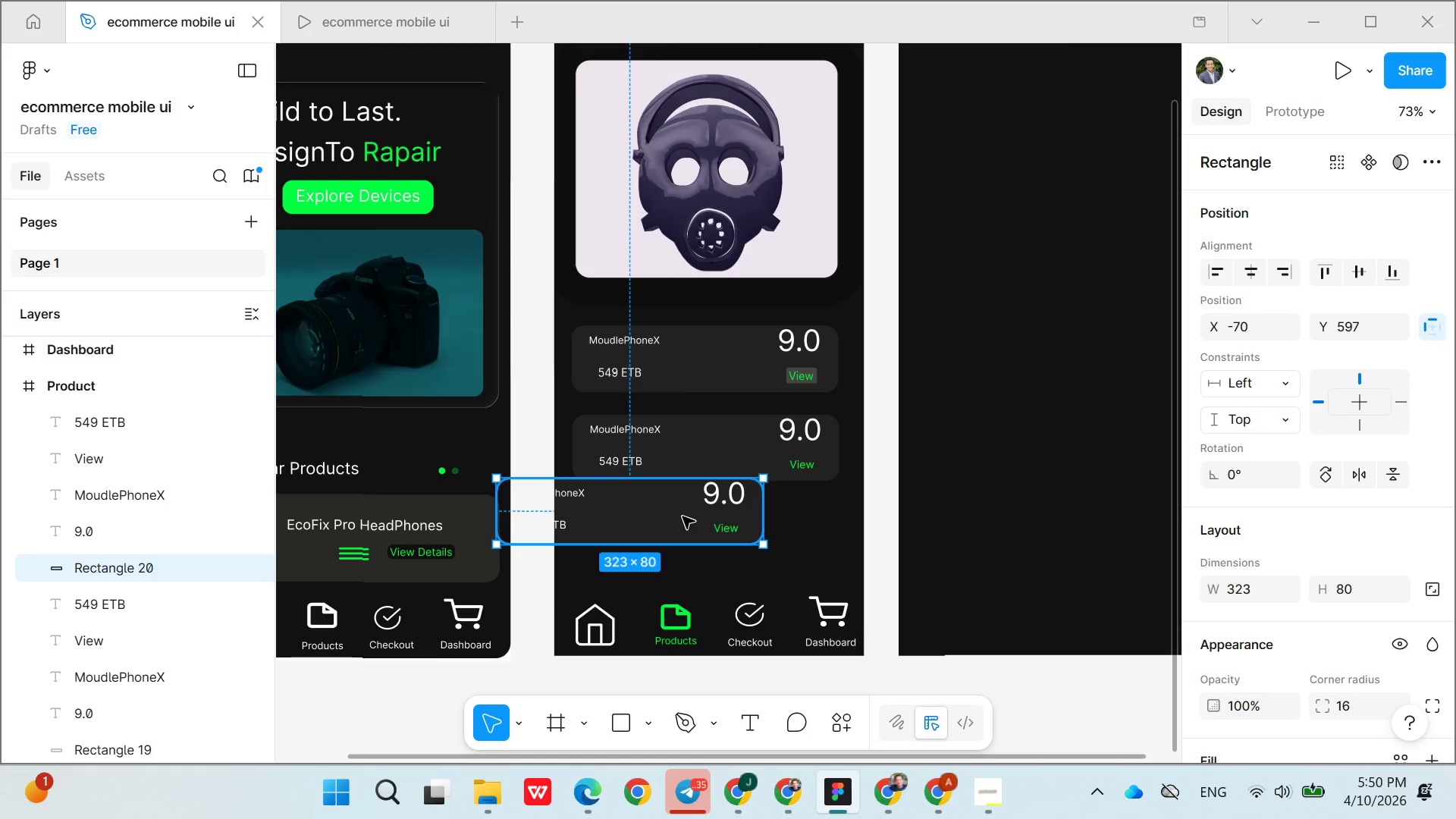 
key(Control+Z)
 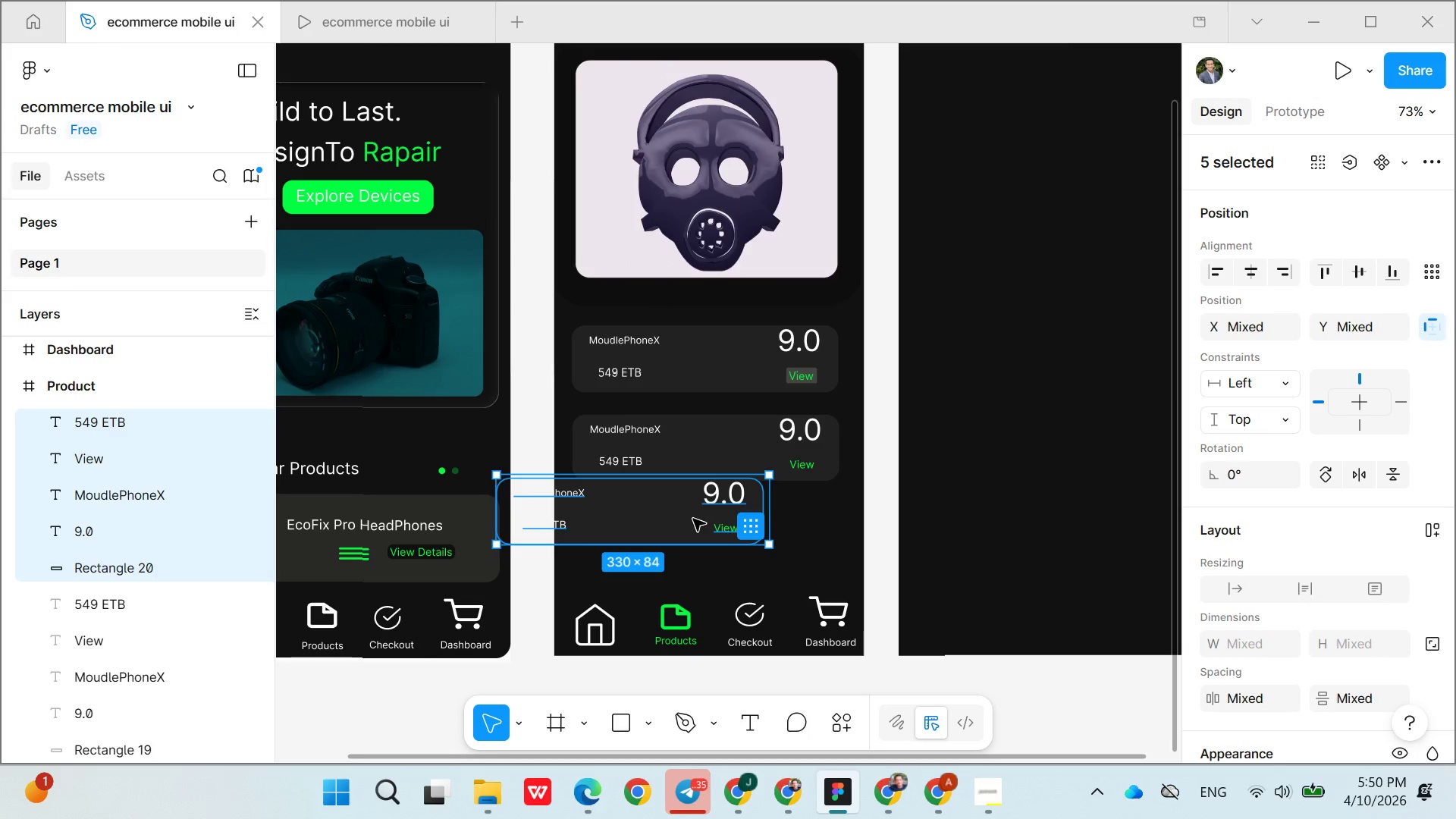 
key(Control+Z)
 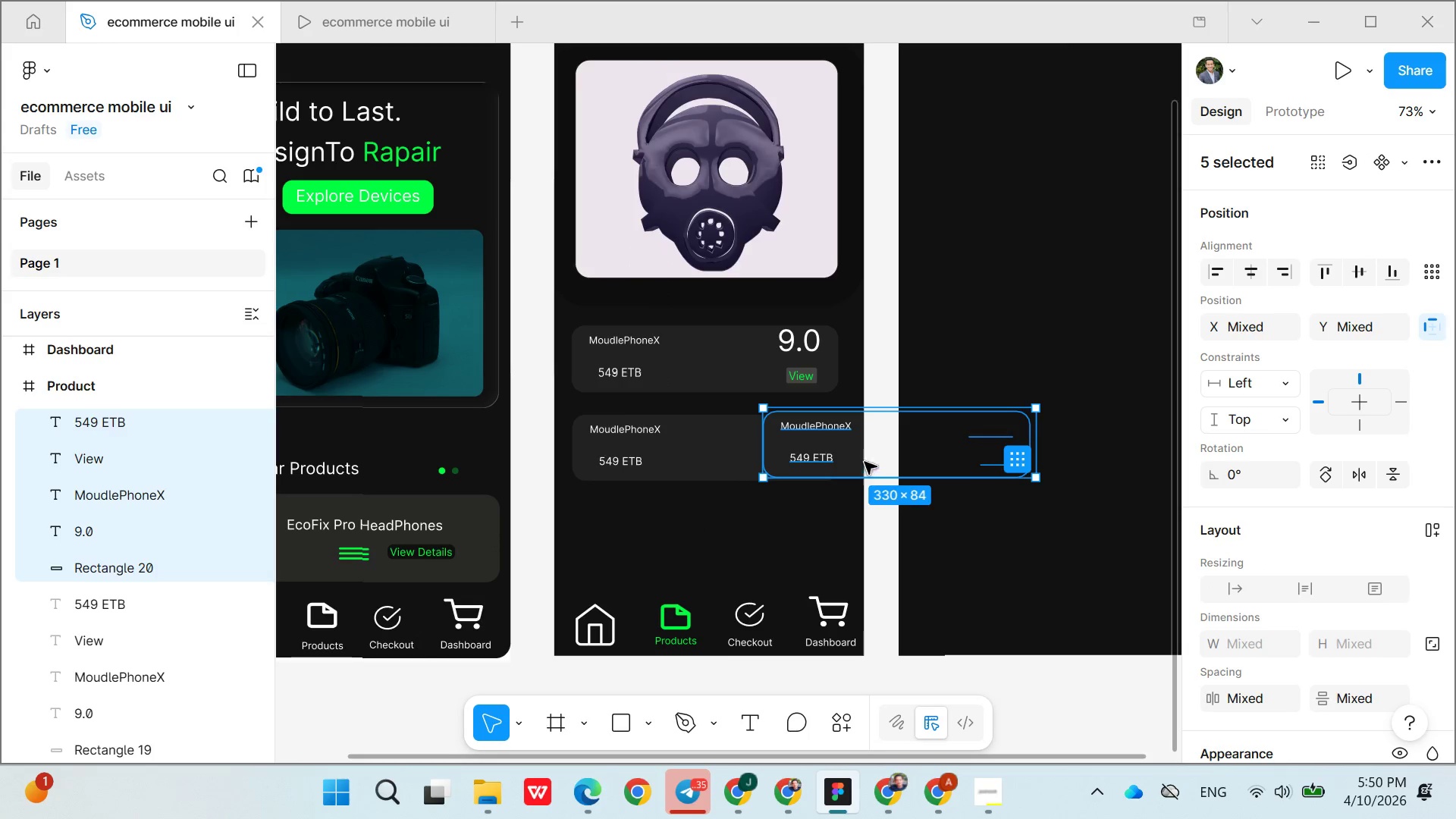 
left_click_drag(start_coordinate=[877, 453], to_coordinate=[689, 535])
 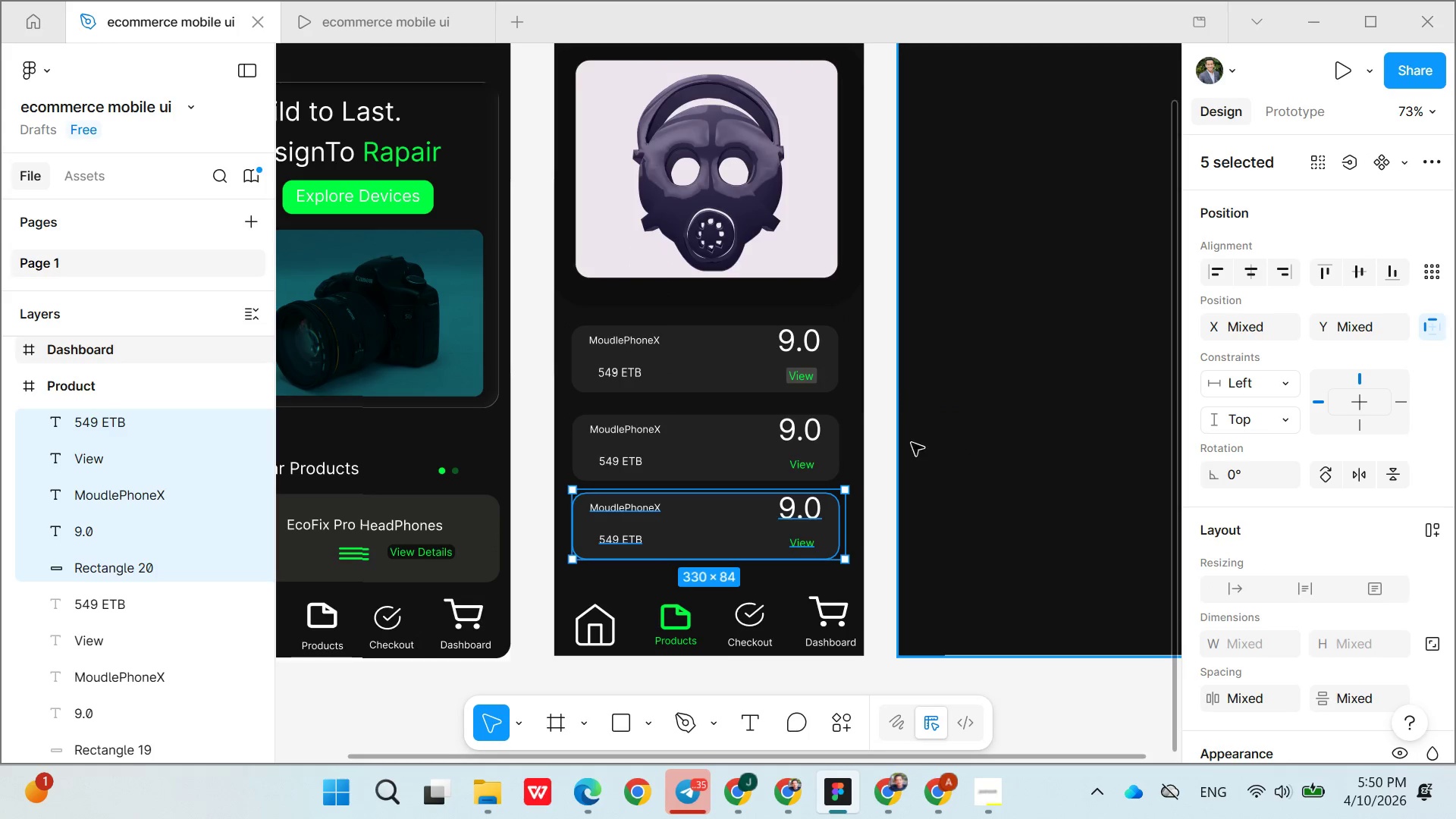 
left_click([817, 309])
 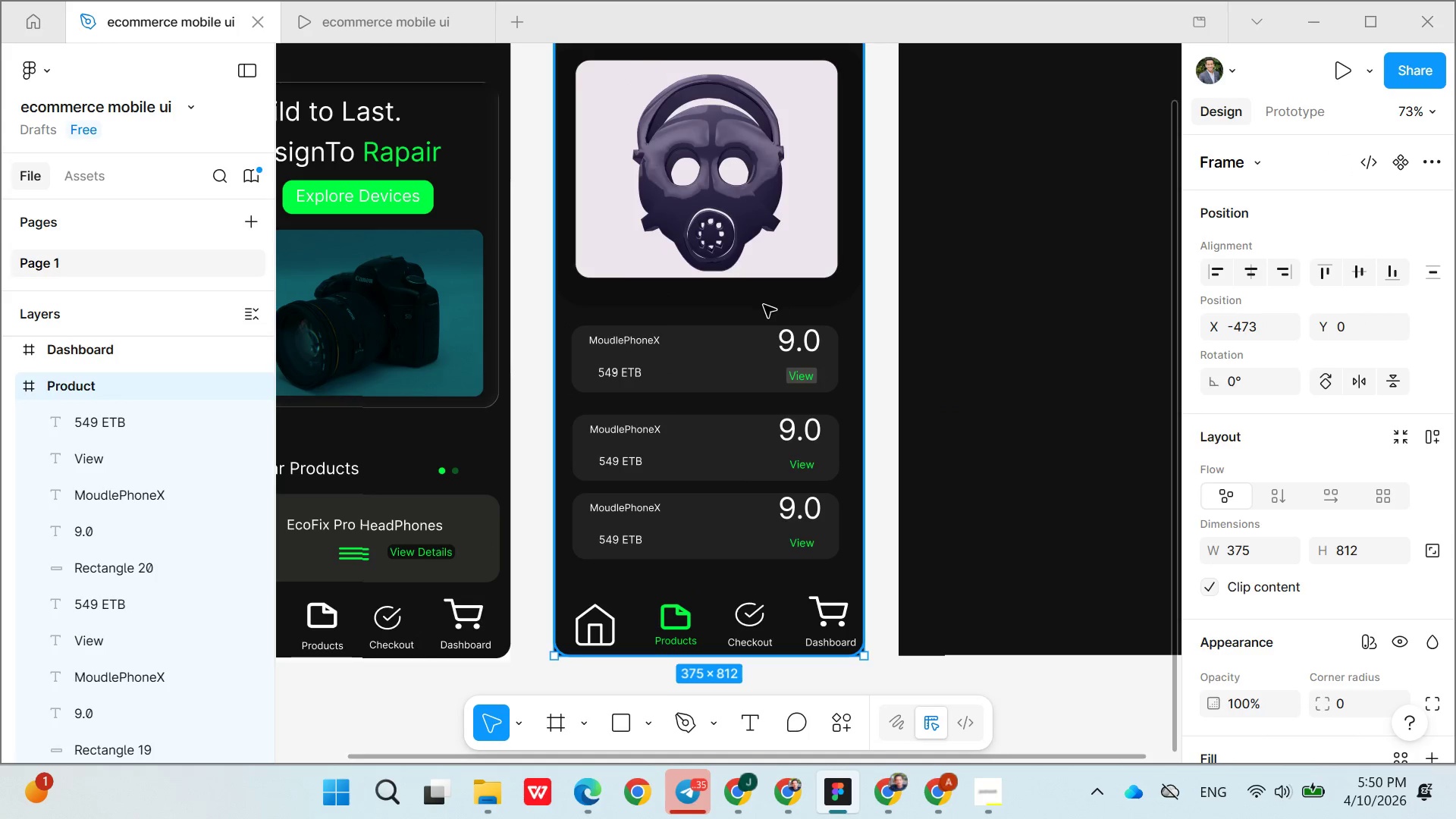 
scroll: coordinate [772, 434], scroll_direction: down, amount: 4.0
 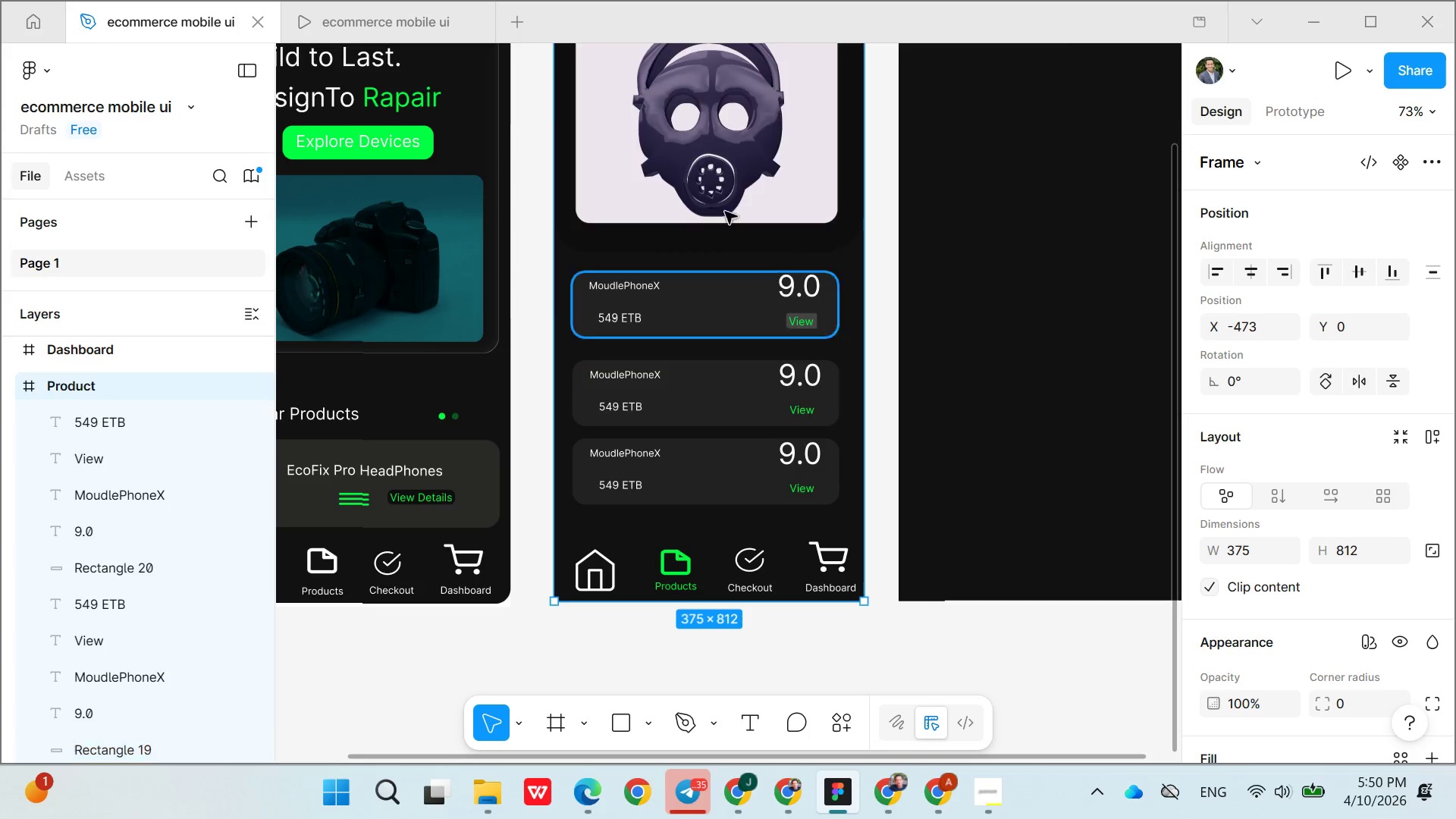 
left_click([724, 163])
 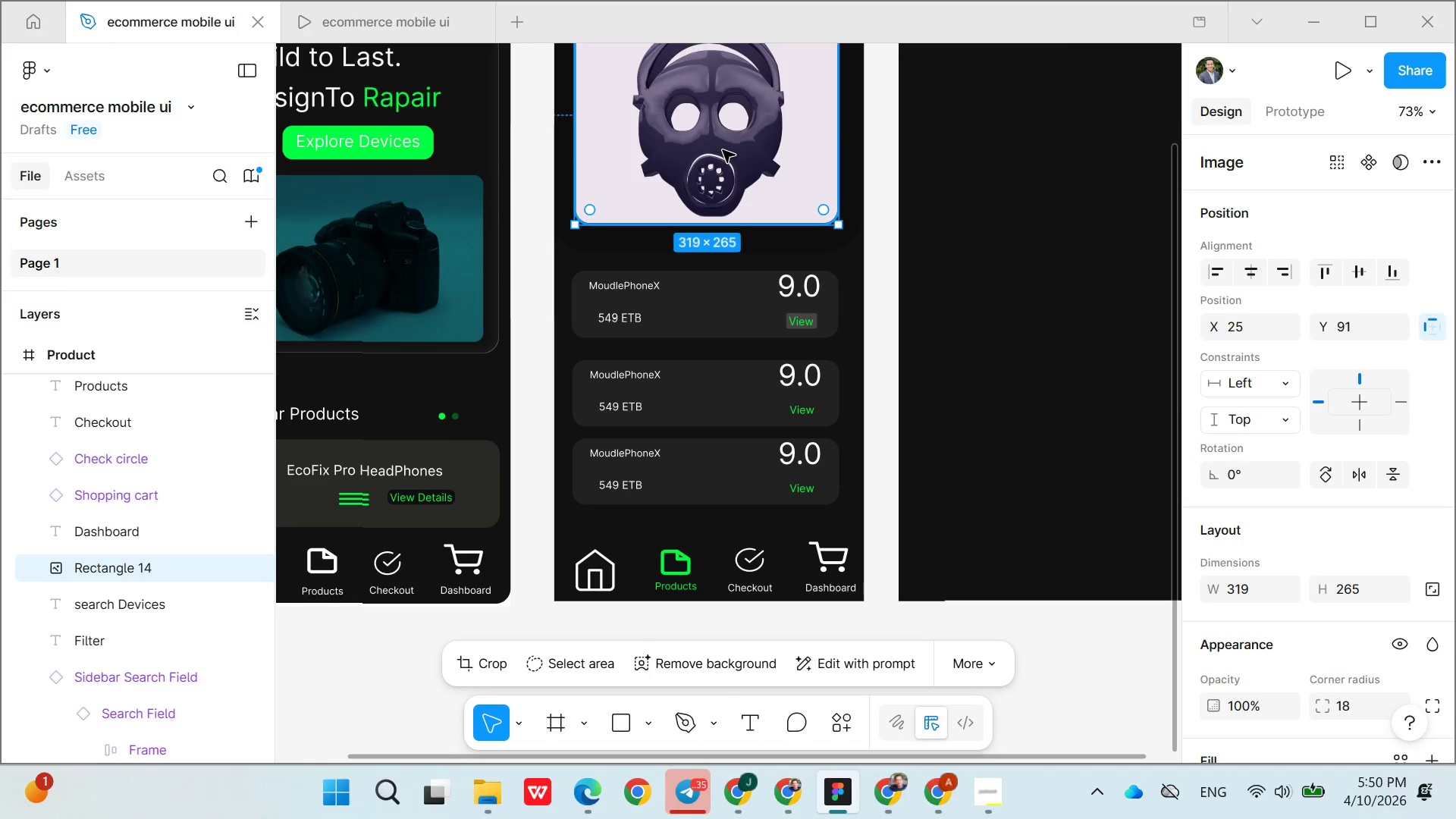 
key(Control+X)
 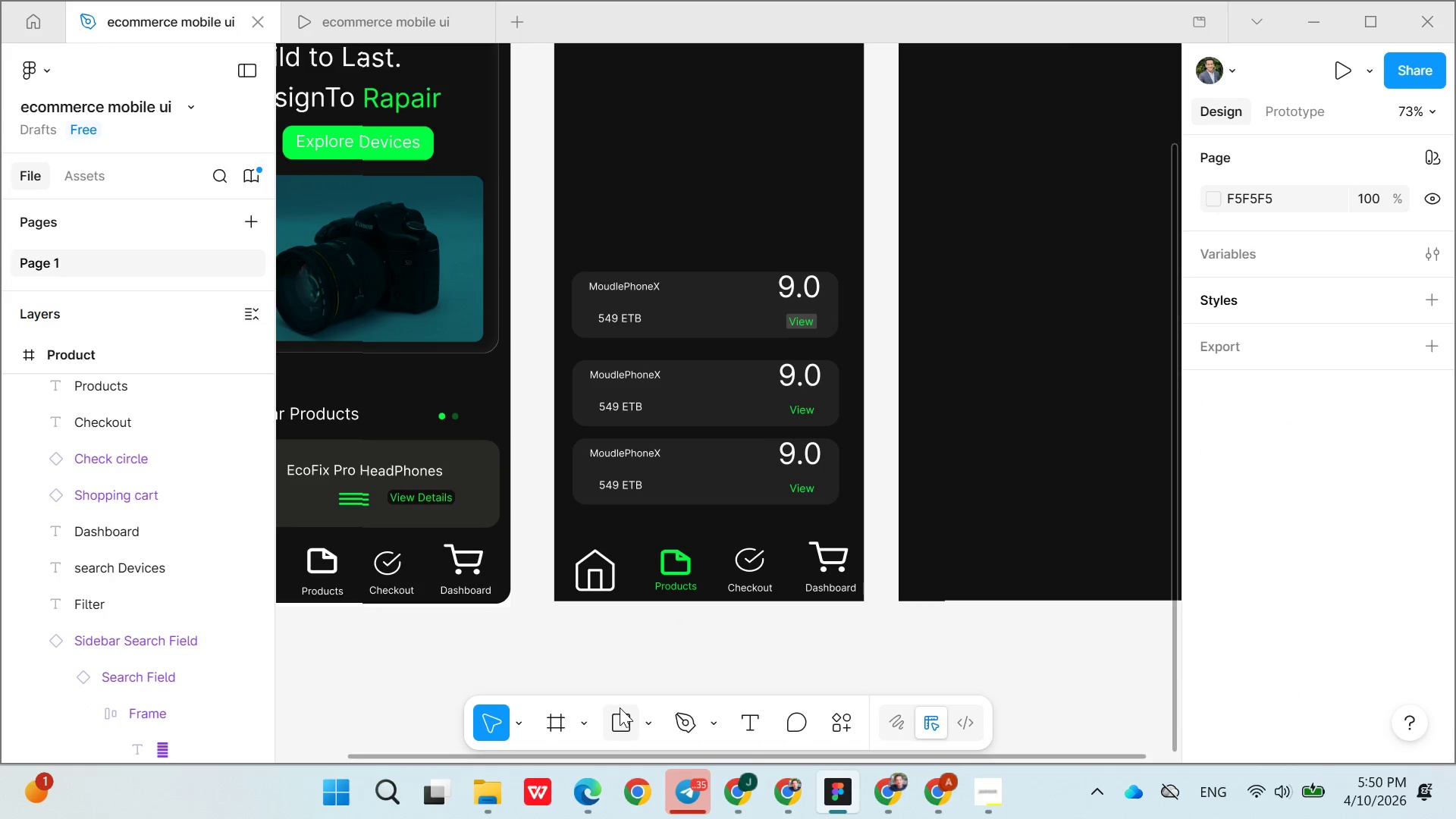 
left_click([667, 152])
 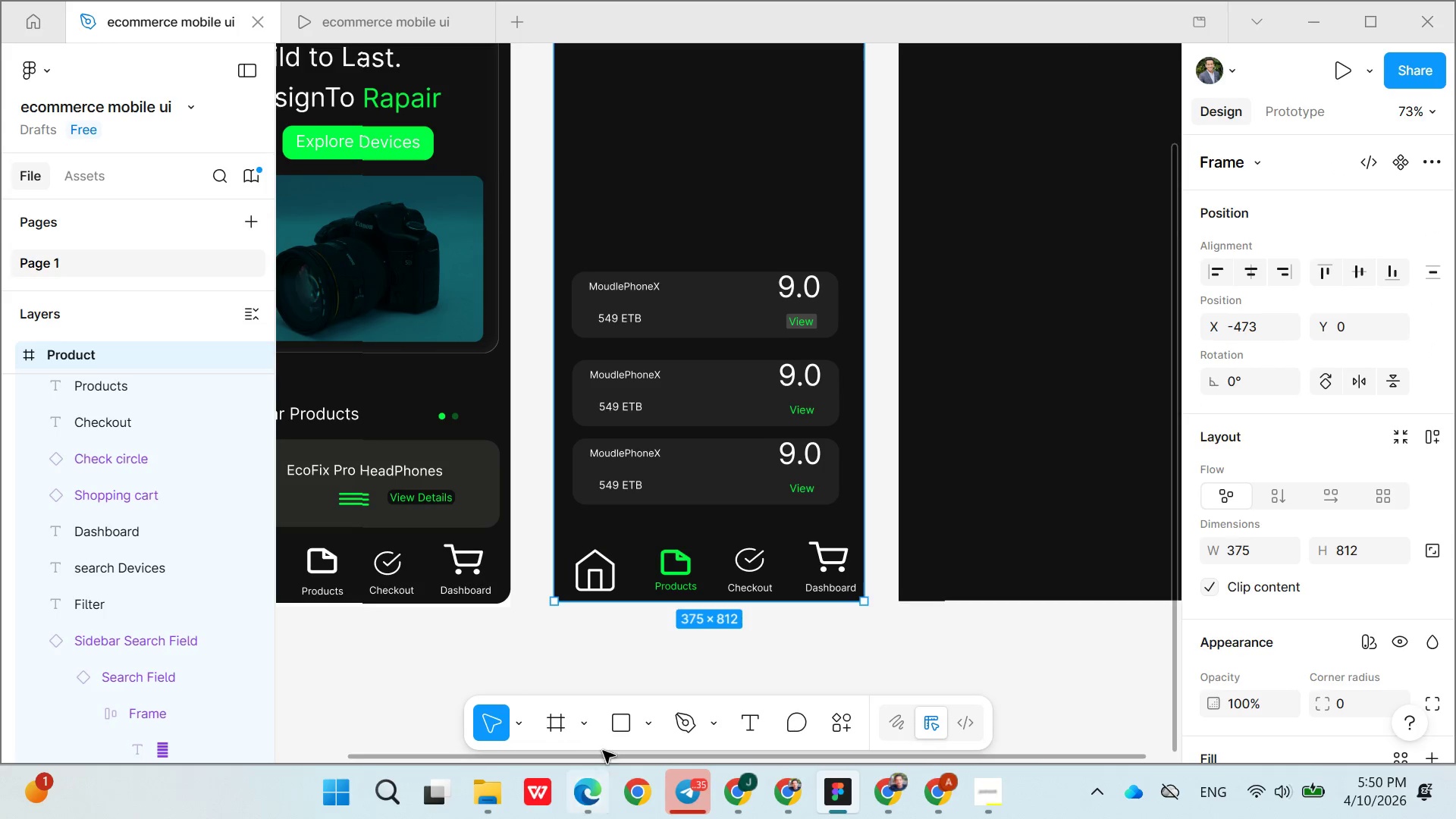 
left_click([614, 734])
 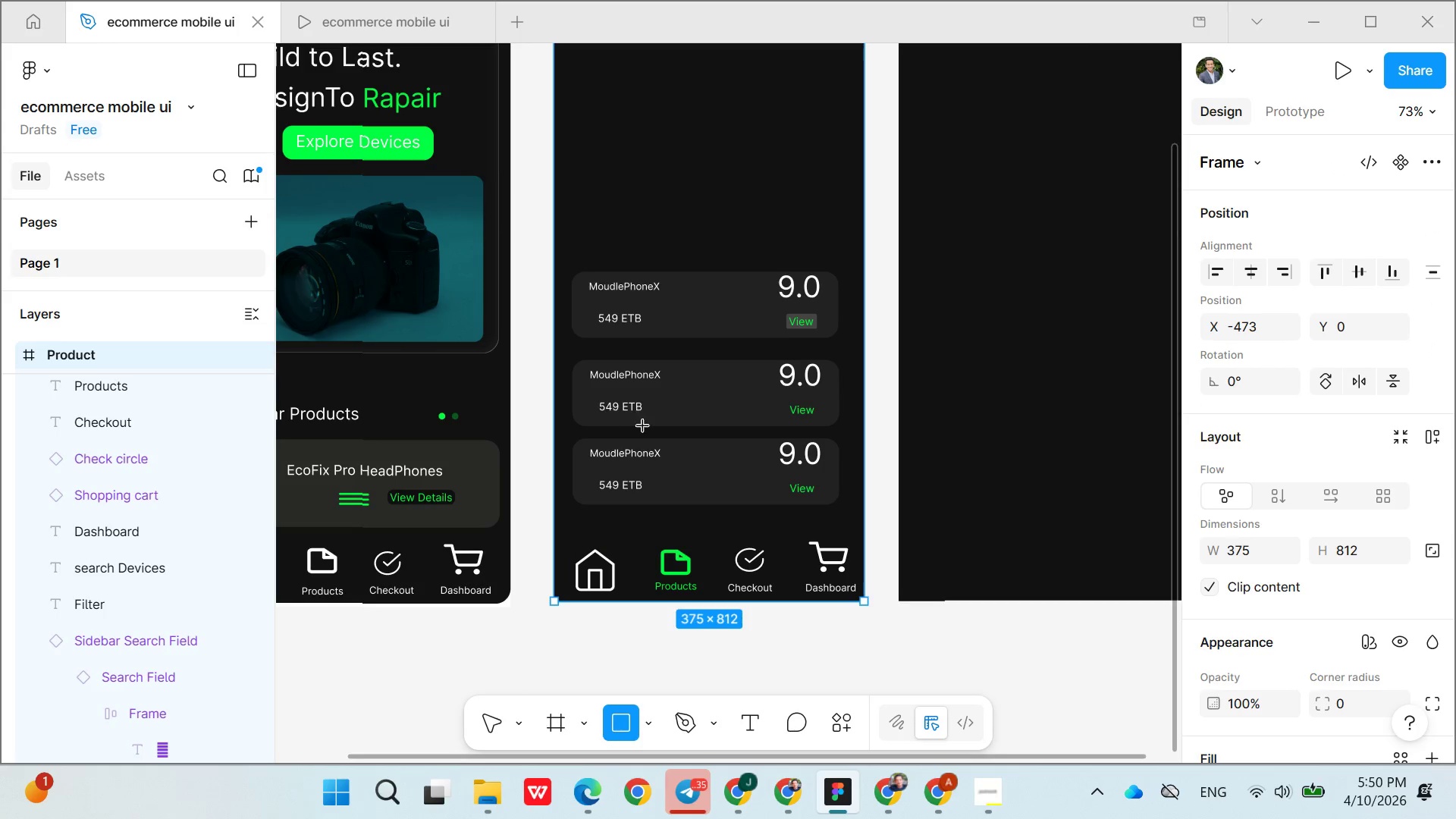 
scroll: coordinate [607, 228], scroll_direction: up, amount: 7.0
 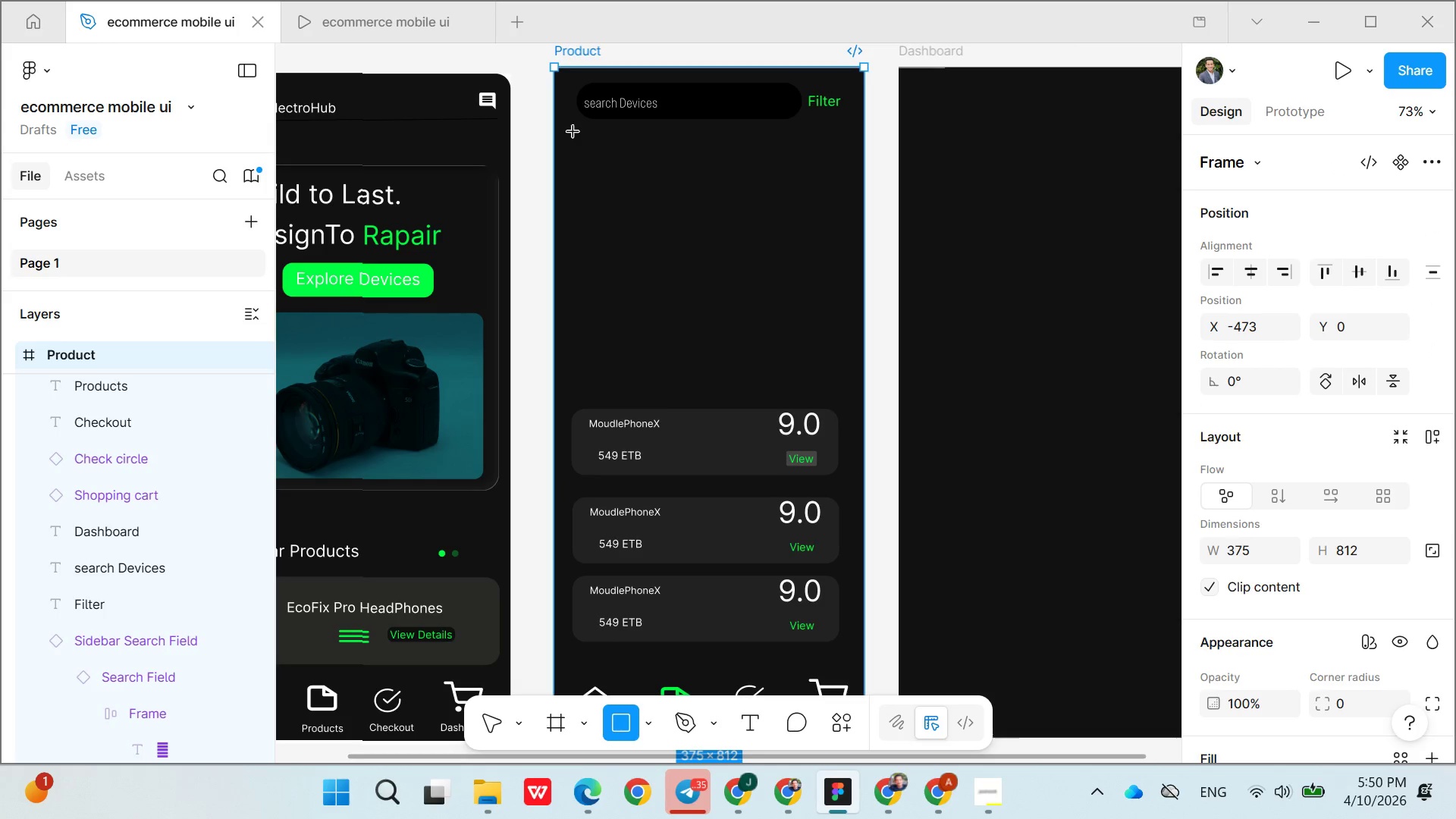 
left_click_drag(start_coordinate=[570, 137], to_coordinate=[843, 388])
 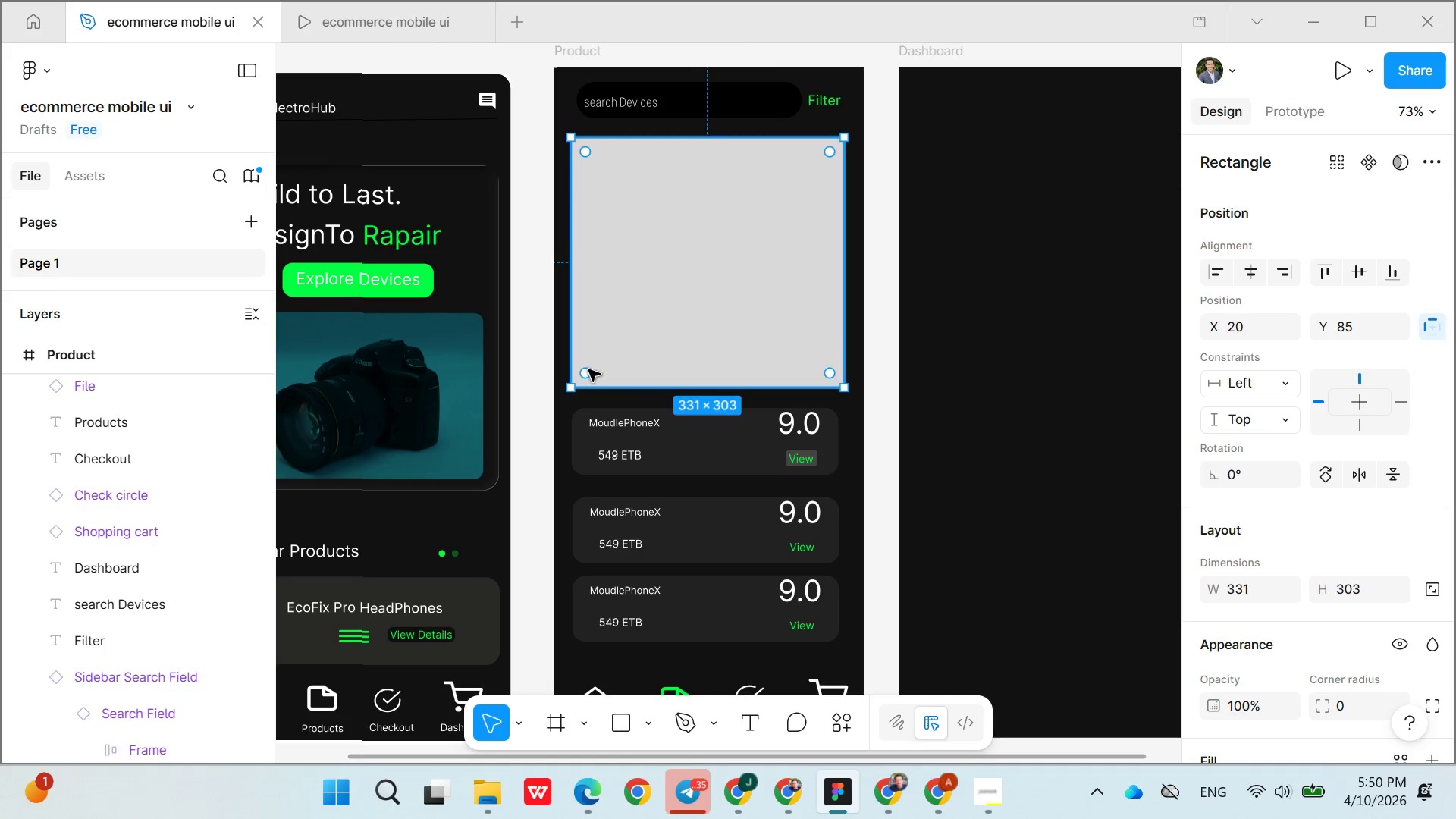 
left_click_drag(start_coordinate=[587, 375], to_coordinate=[588, 366])
 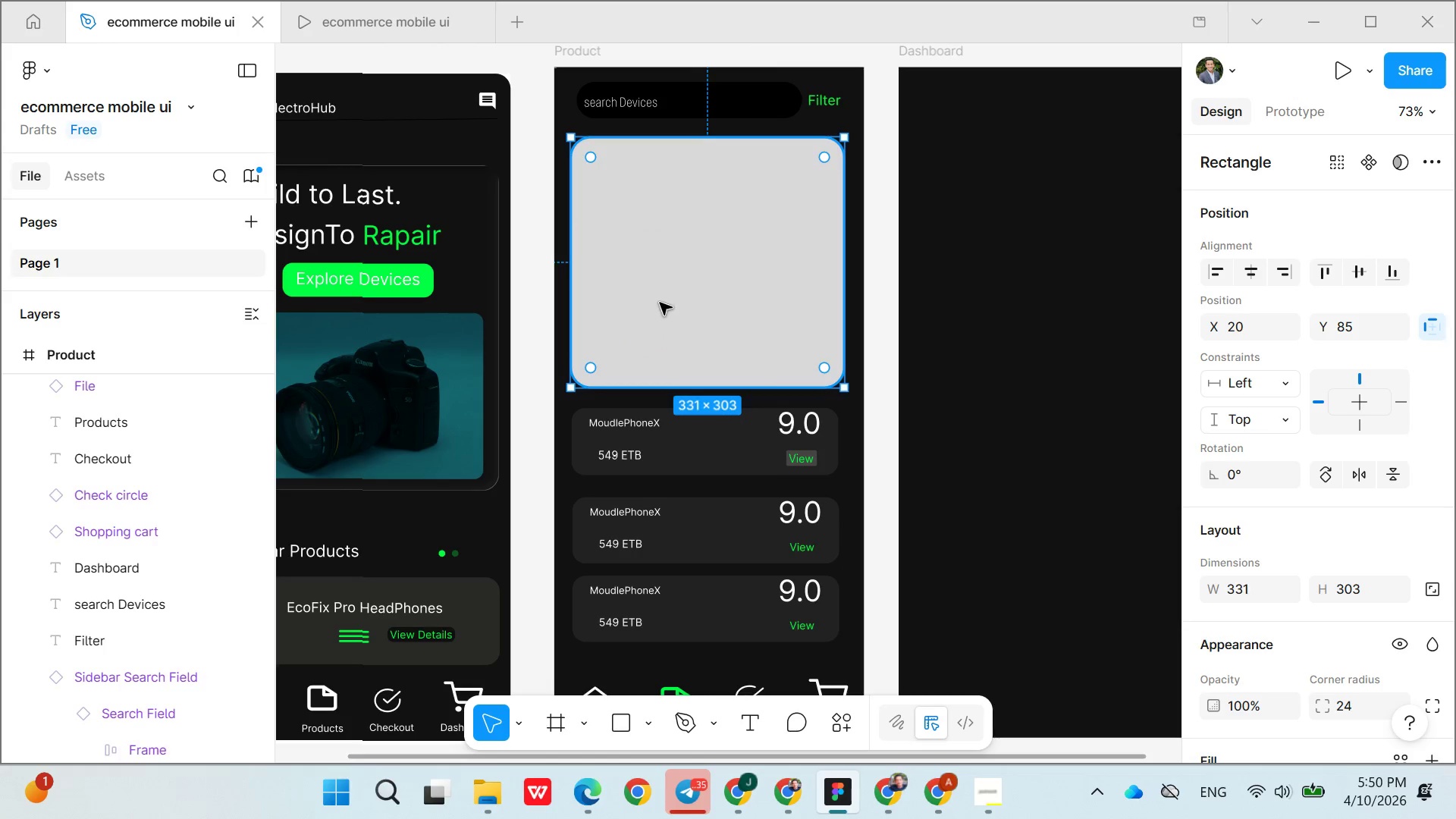 
left_click([660, 303])
 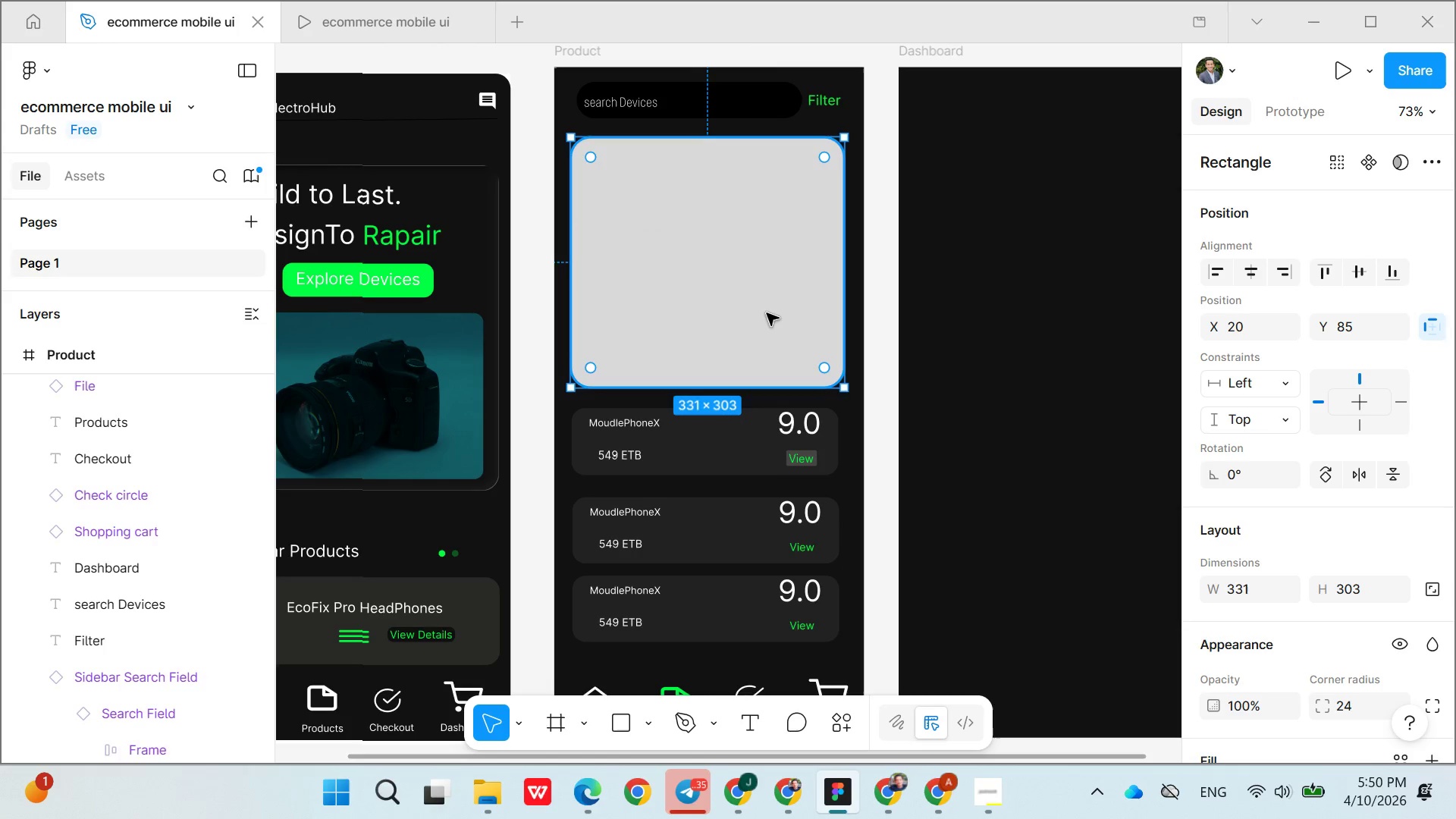 
scroll: coordinate [788, 329], scroll_direction: down, amount: 2.0
 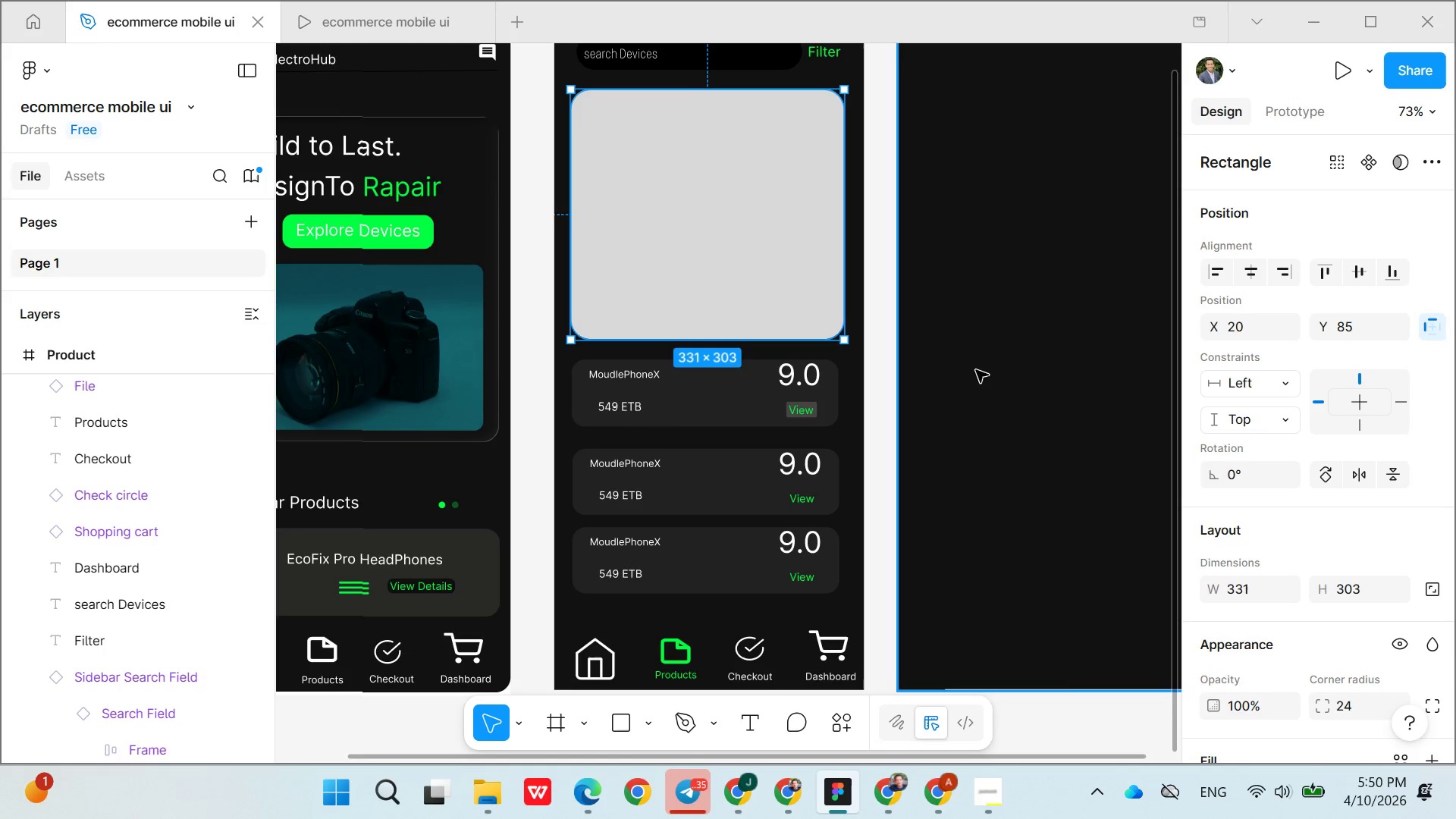 
left_click([793, 254])
 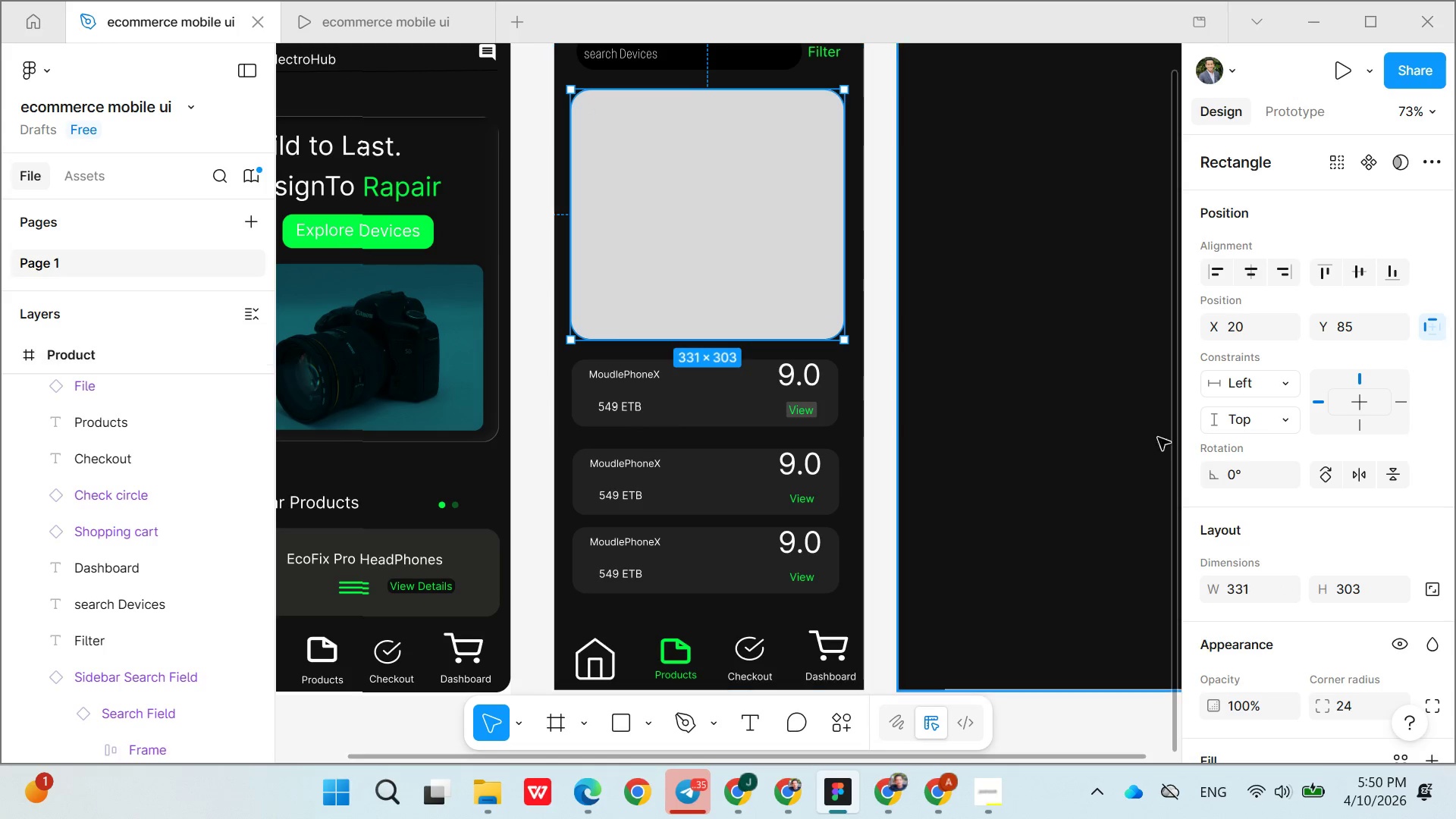 
scroll: coordinate [1262, 526], scroll_direction: down, amount: 7.0
 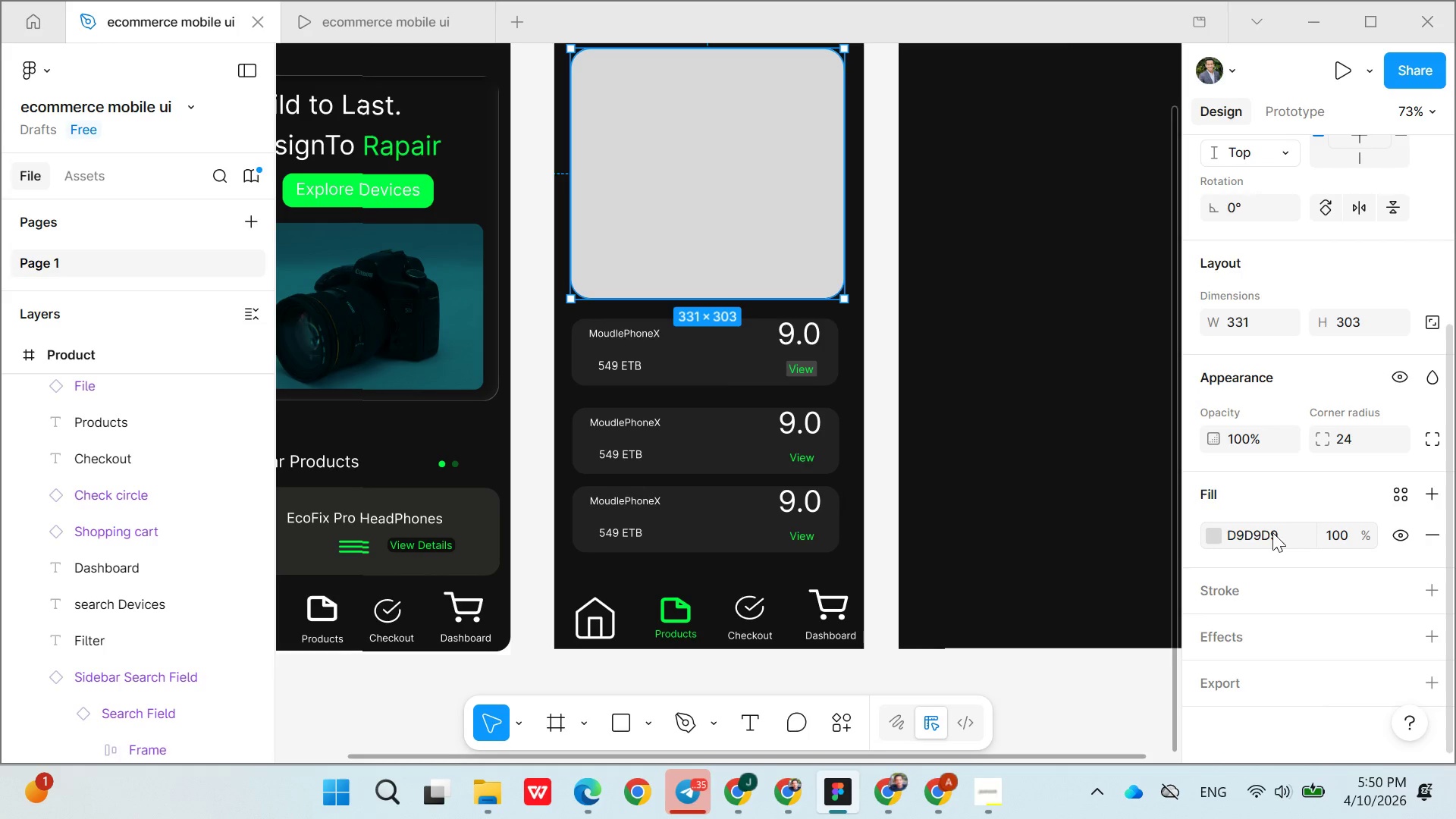 
left_click([1269, 532])
 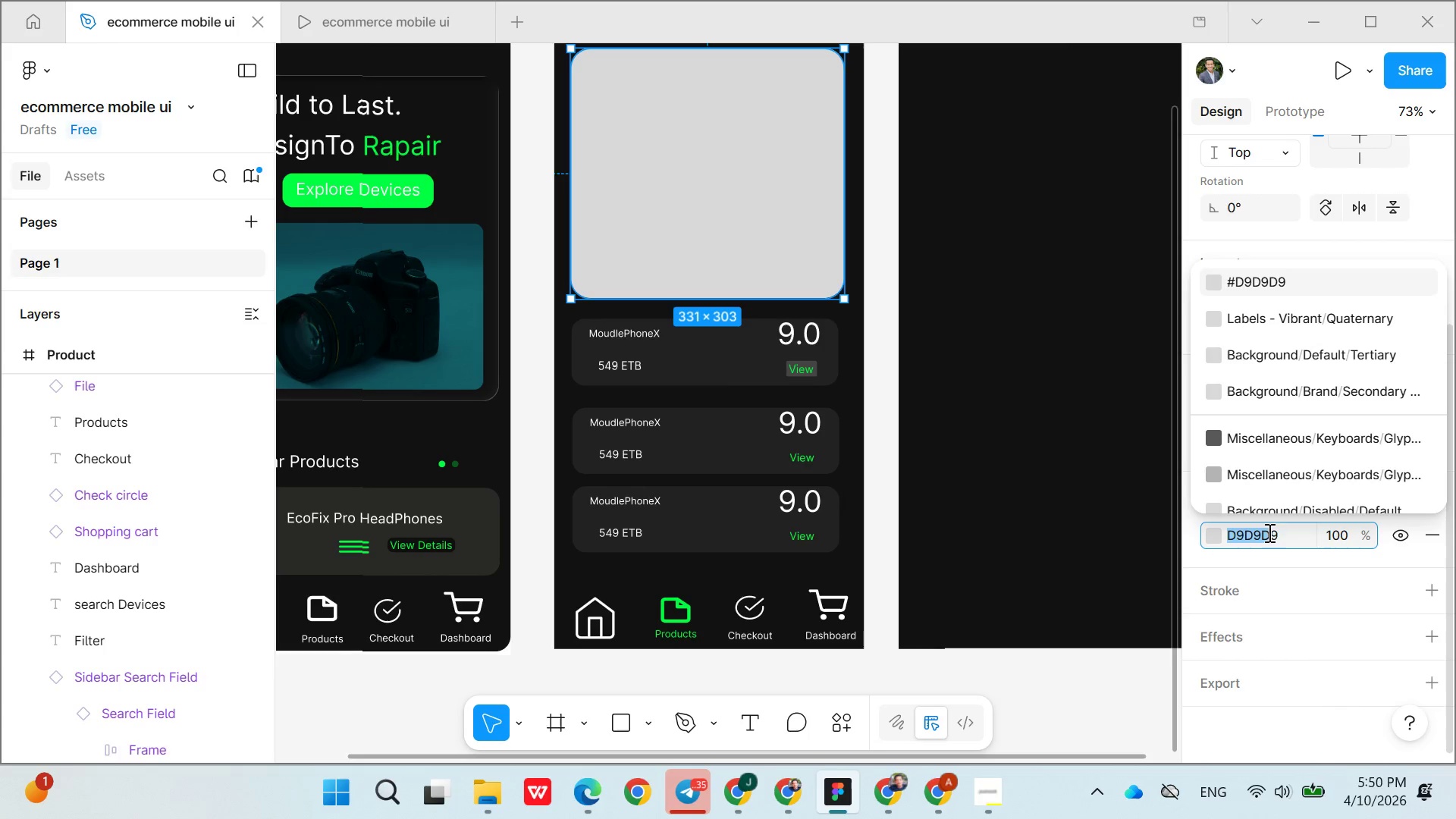 
type(222)
 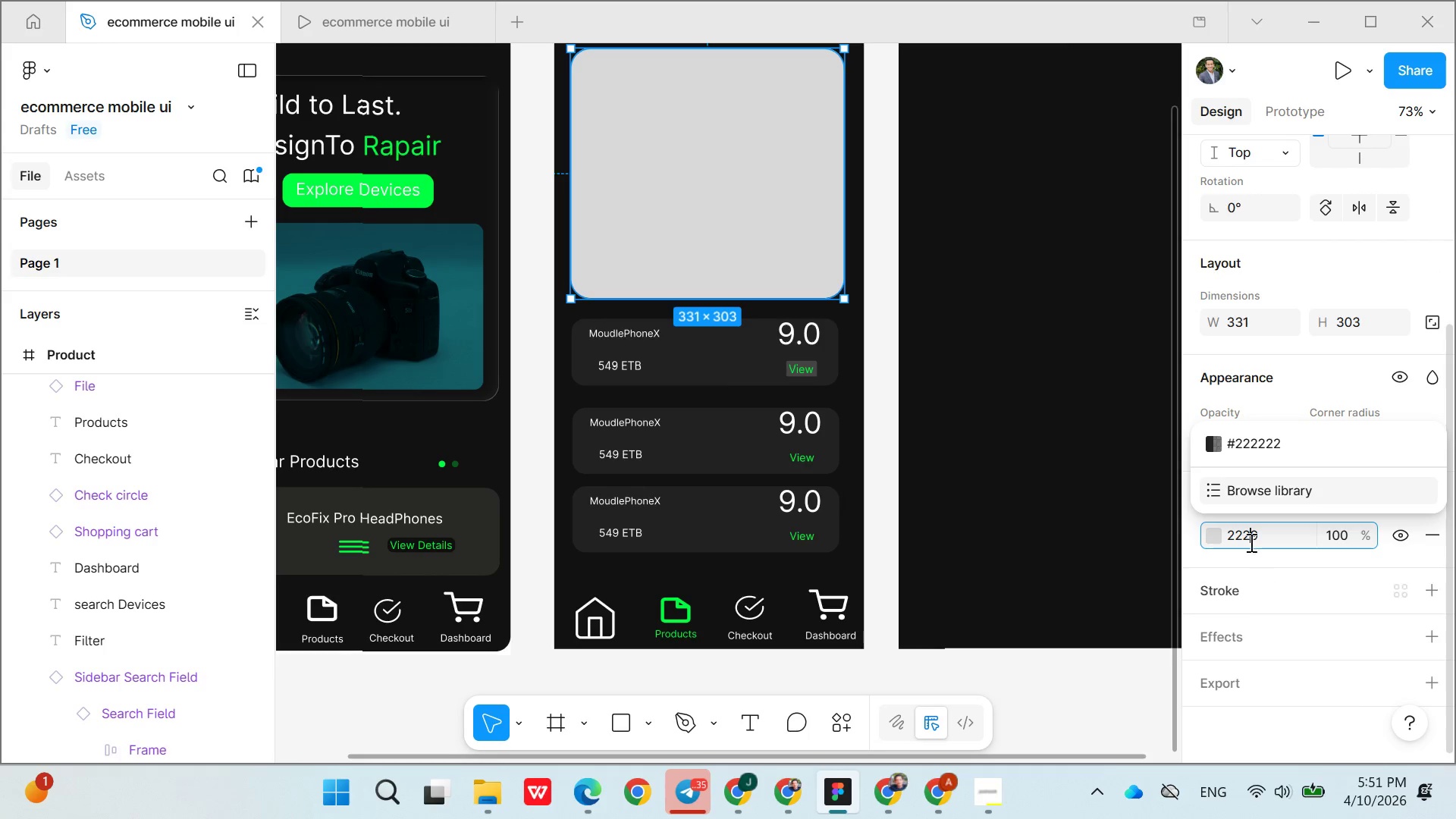 
left_click([1267, 537])
 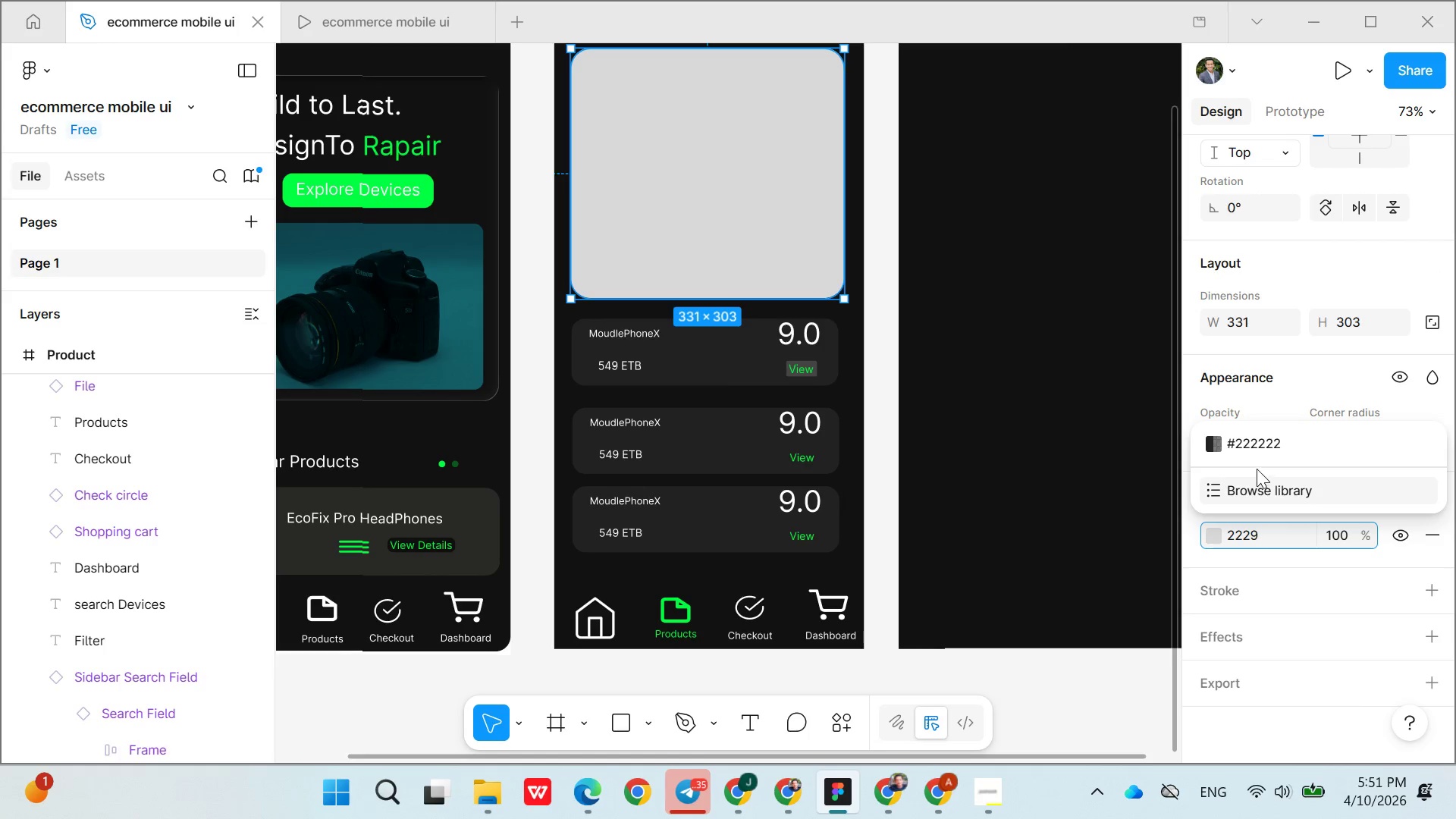 
left_click([1257, 447])
 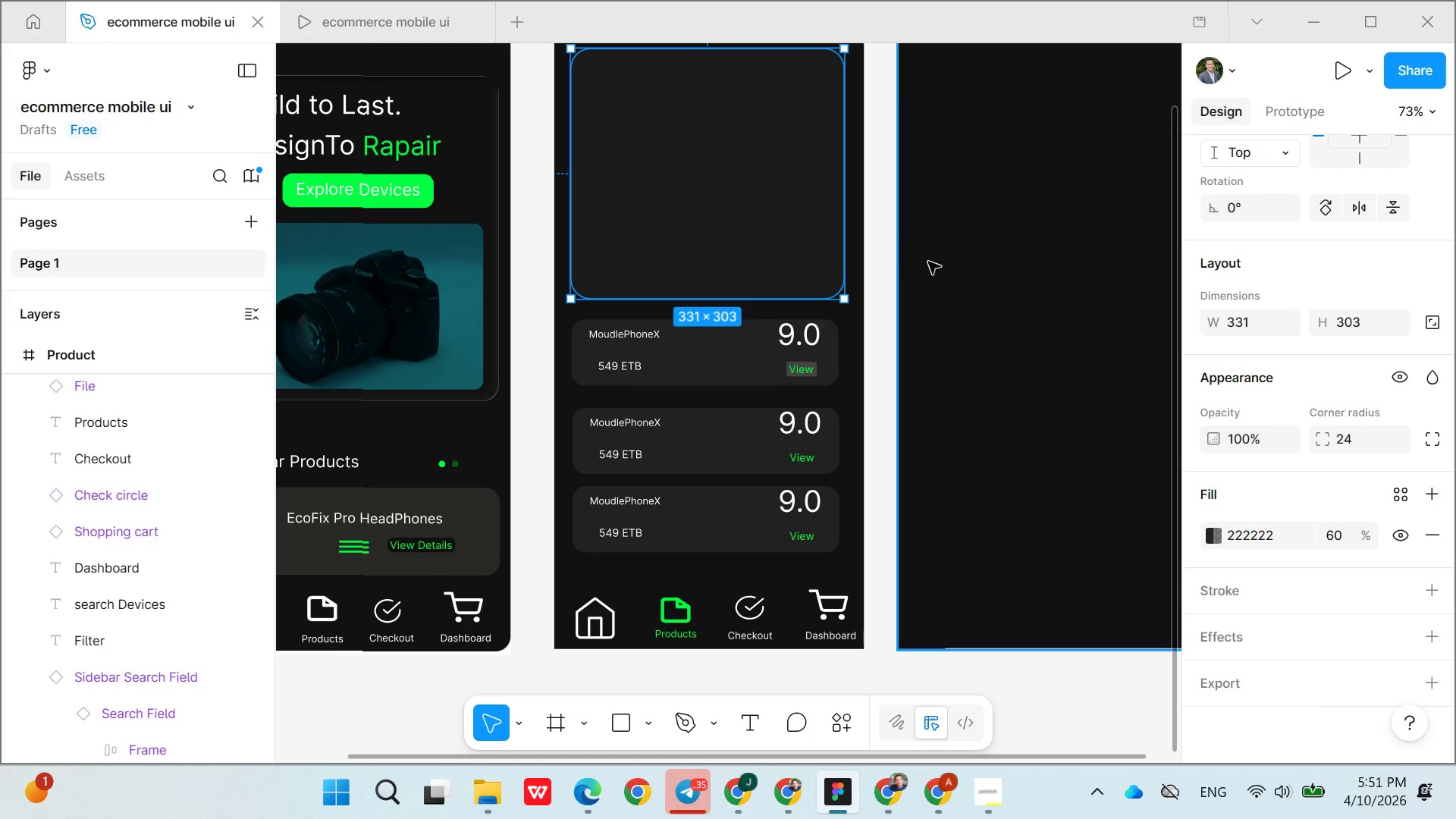 
left_click([765, 234])
 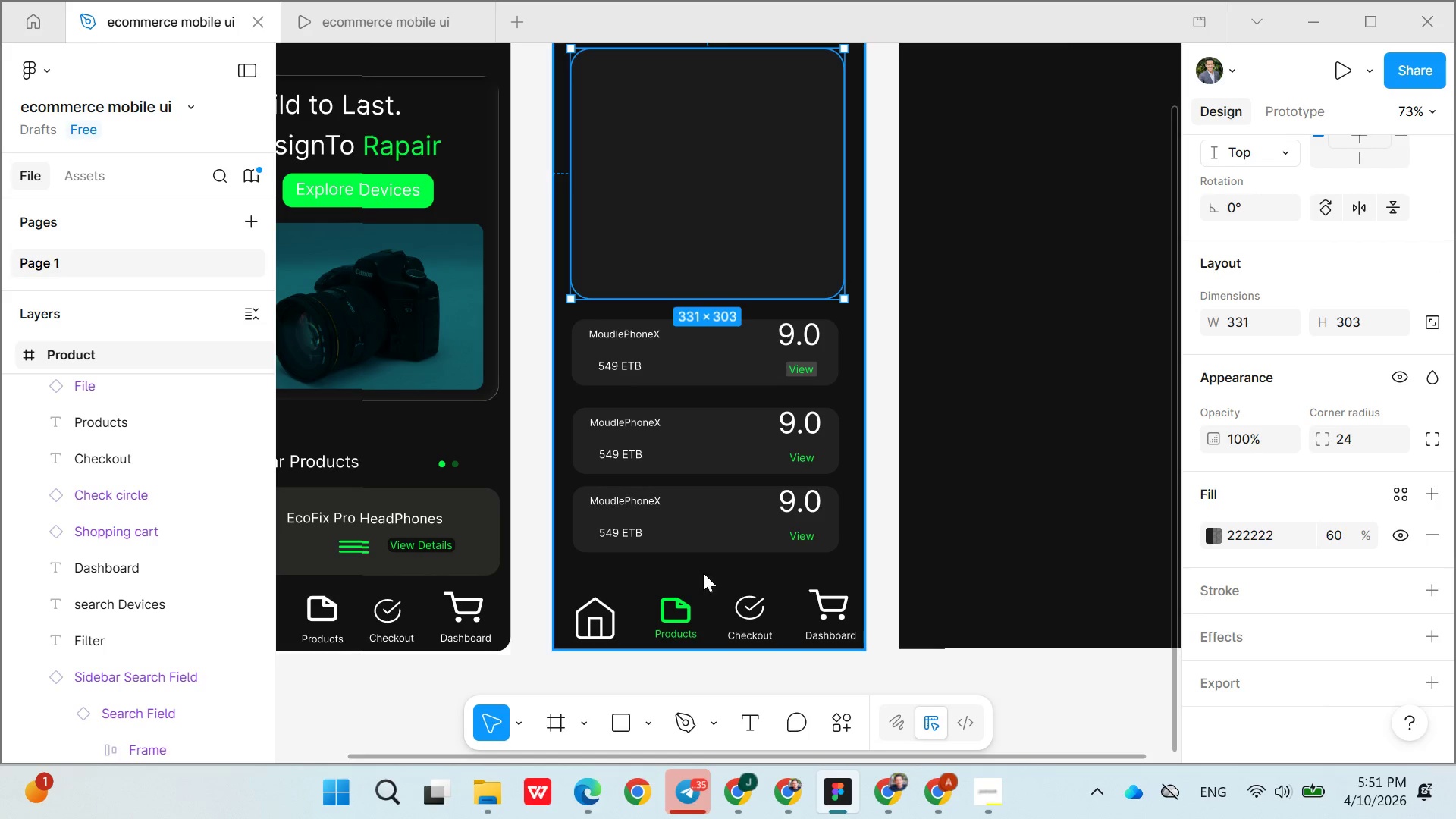 
left_click([684, 234])
 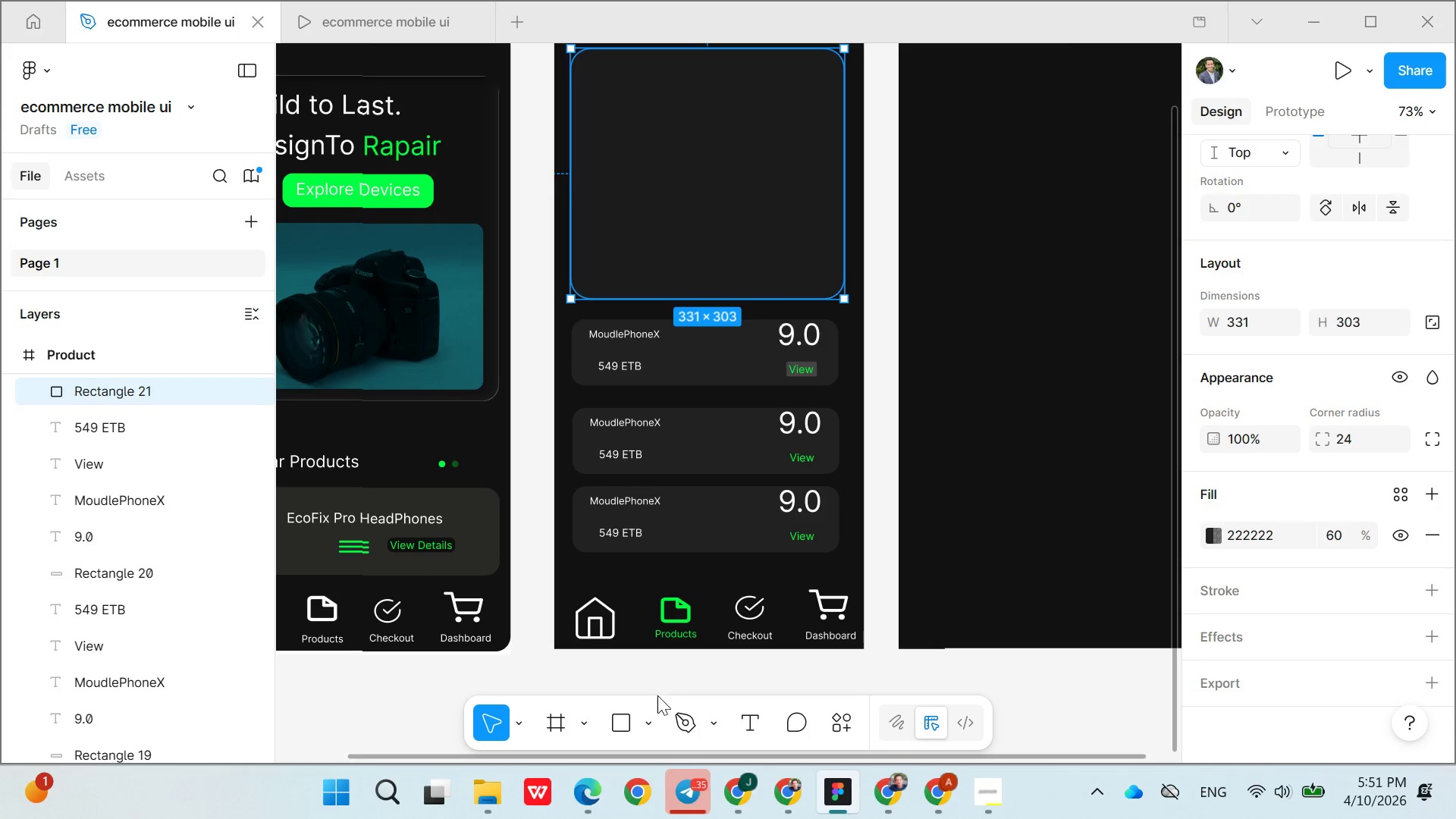 
left_click([655, 712])
 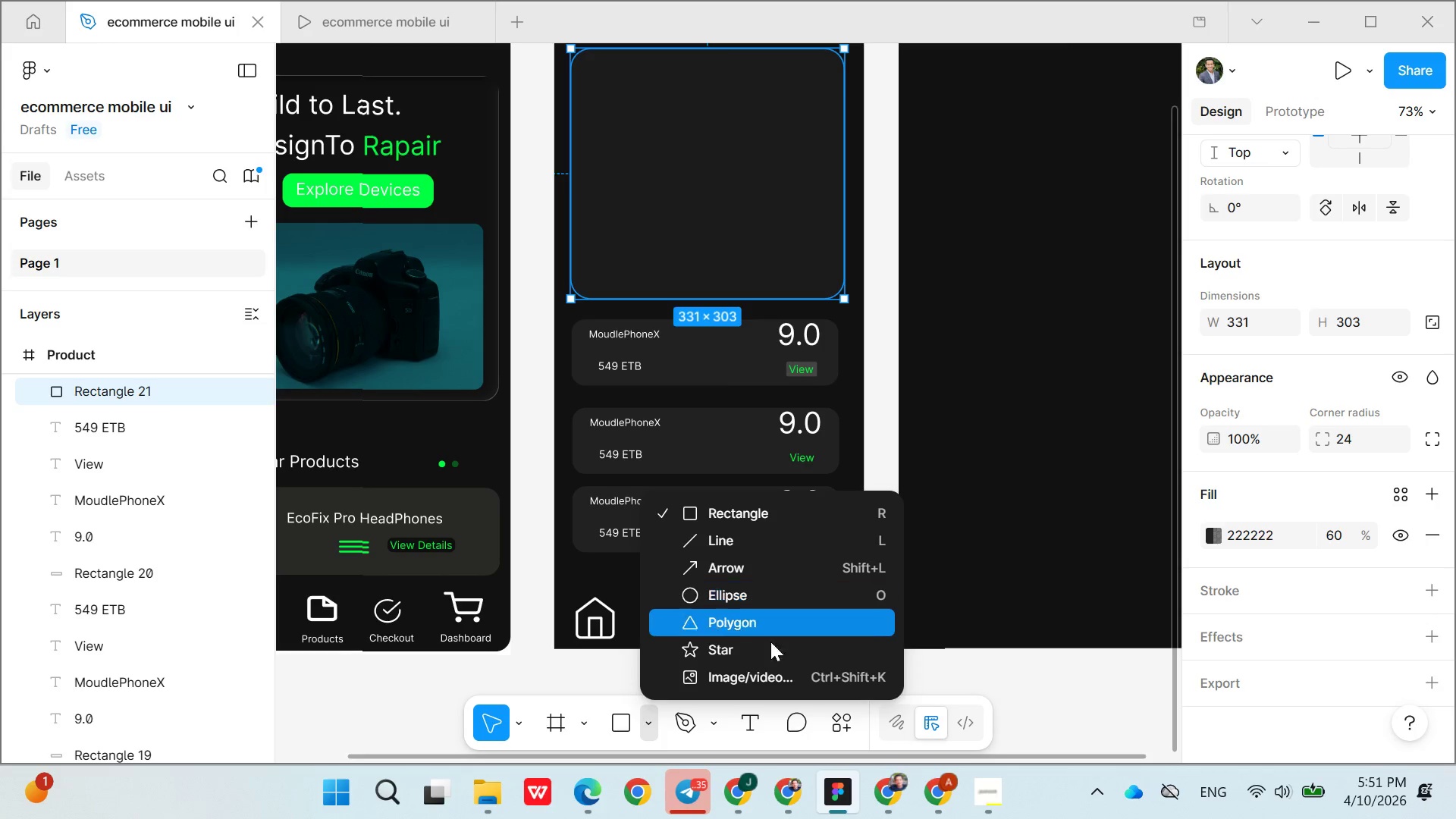 
left_click([737, 684])
 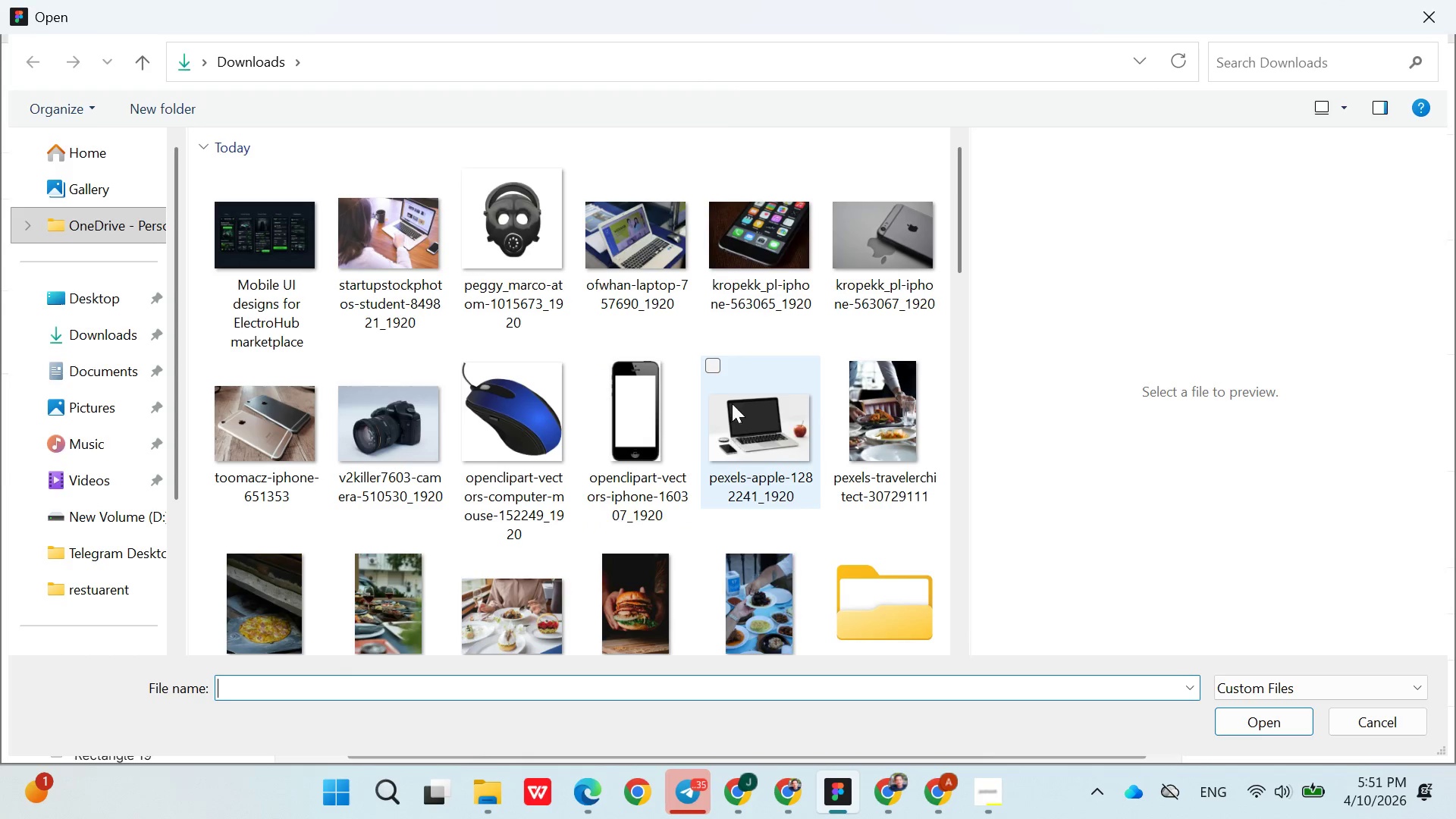 
scroll: coordinate [613, 369], scroll_direction: up, amount: 6.0
 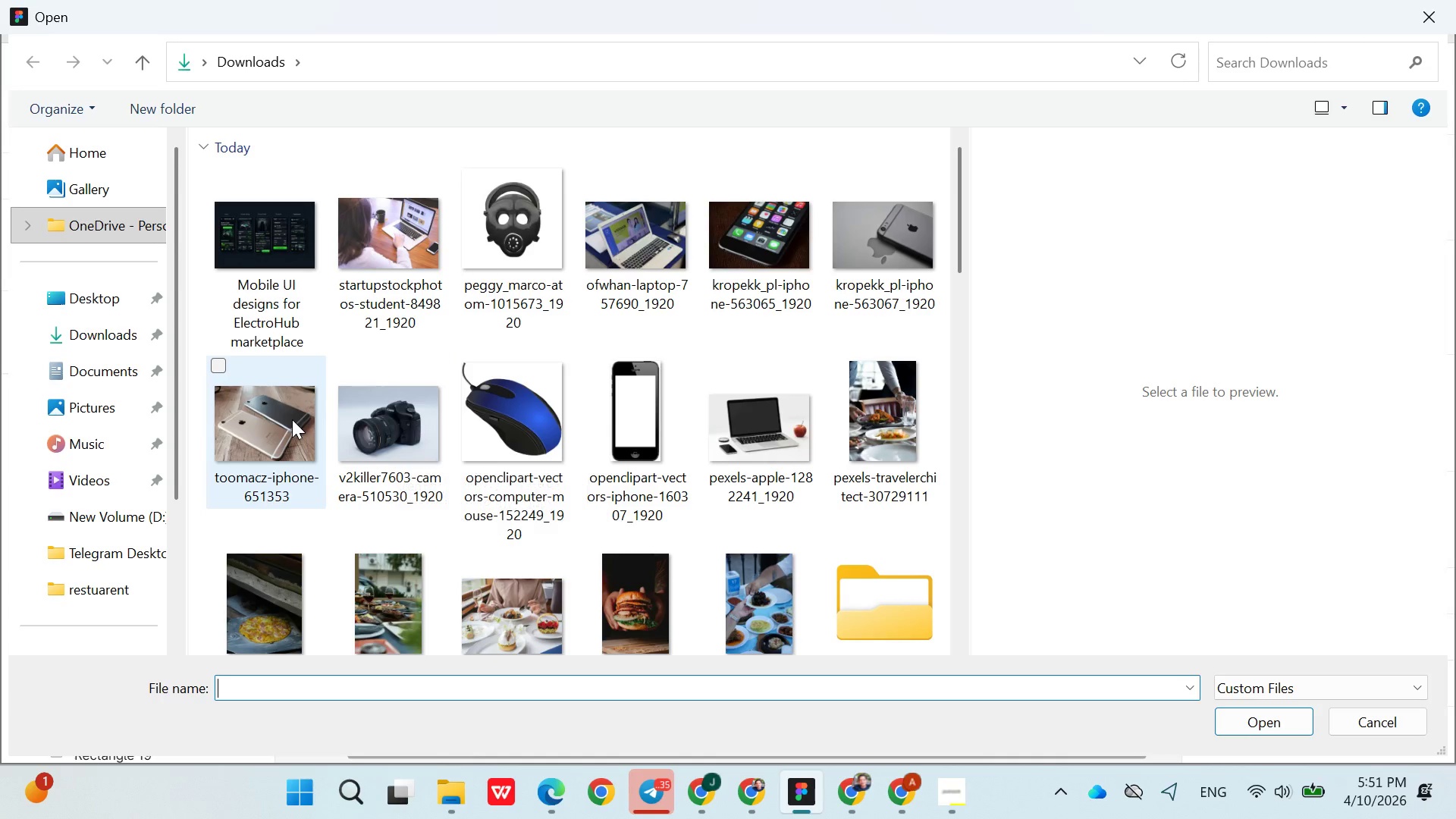 
left_click([293, 421])
 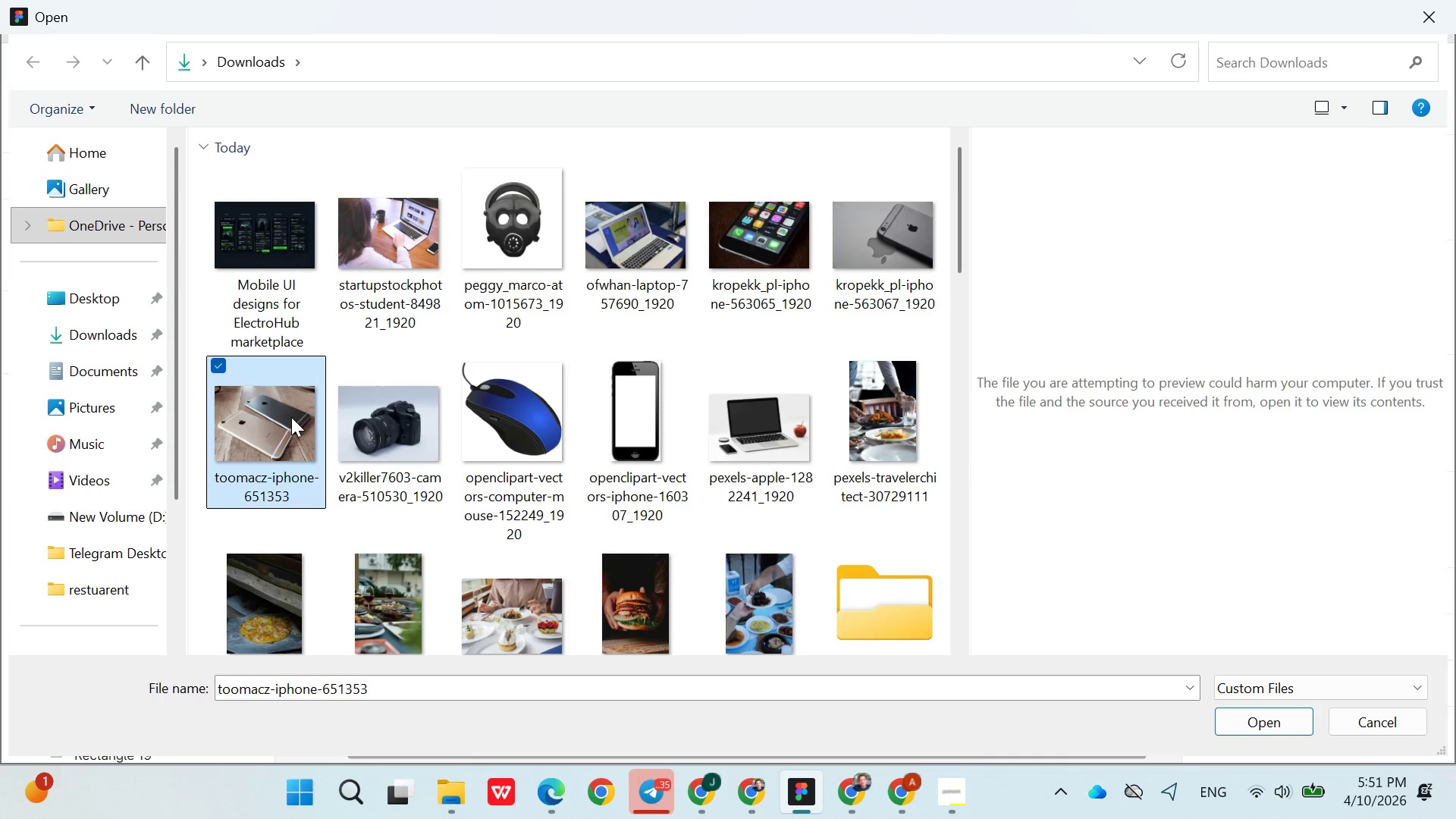 
double_click([291, 417])
 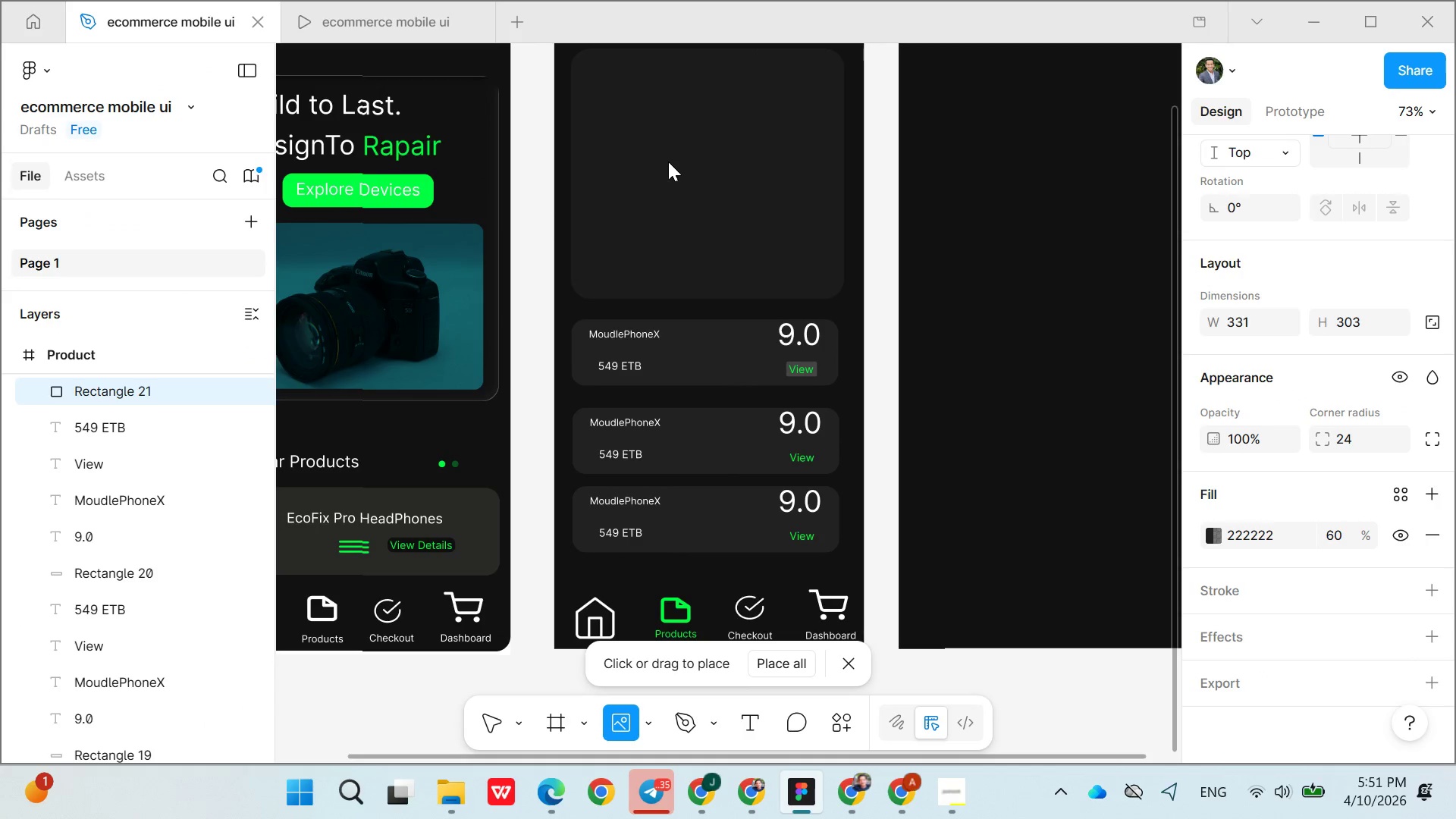 
left_click([668, 162])
 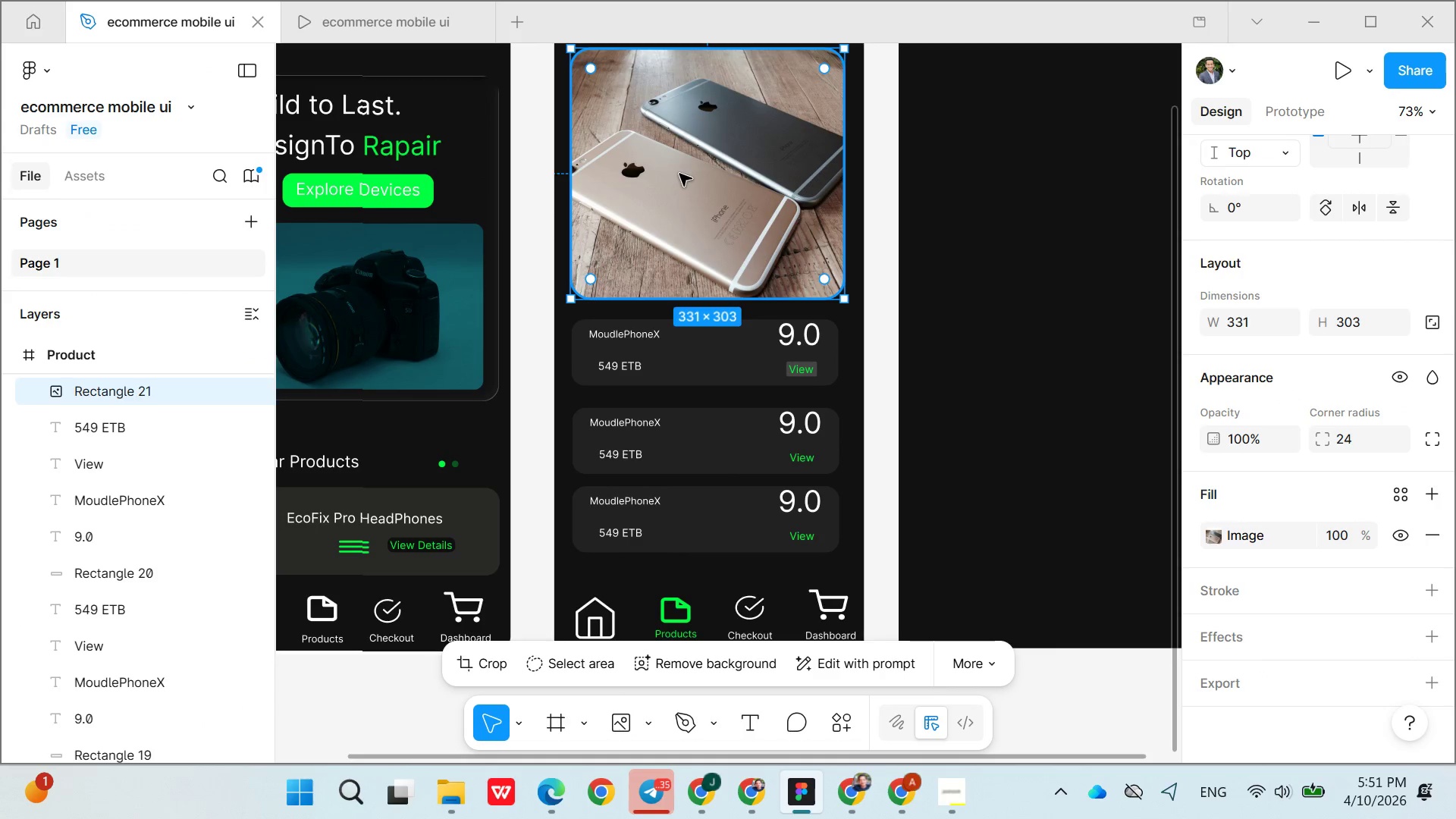 
mouse_move([1232, 525])
 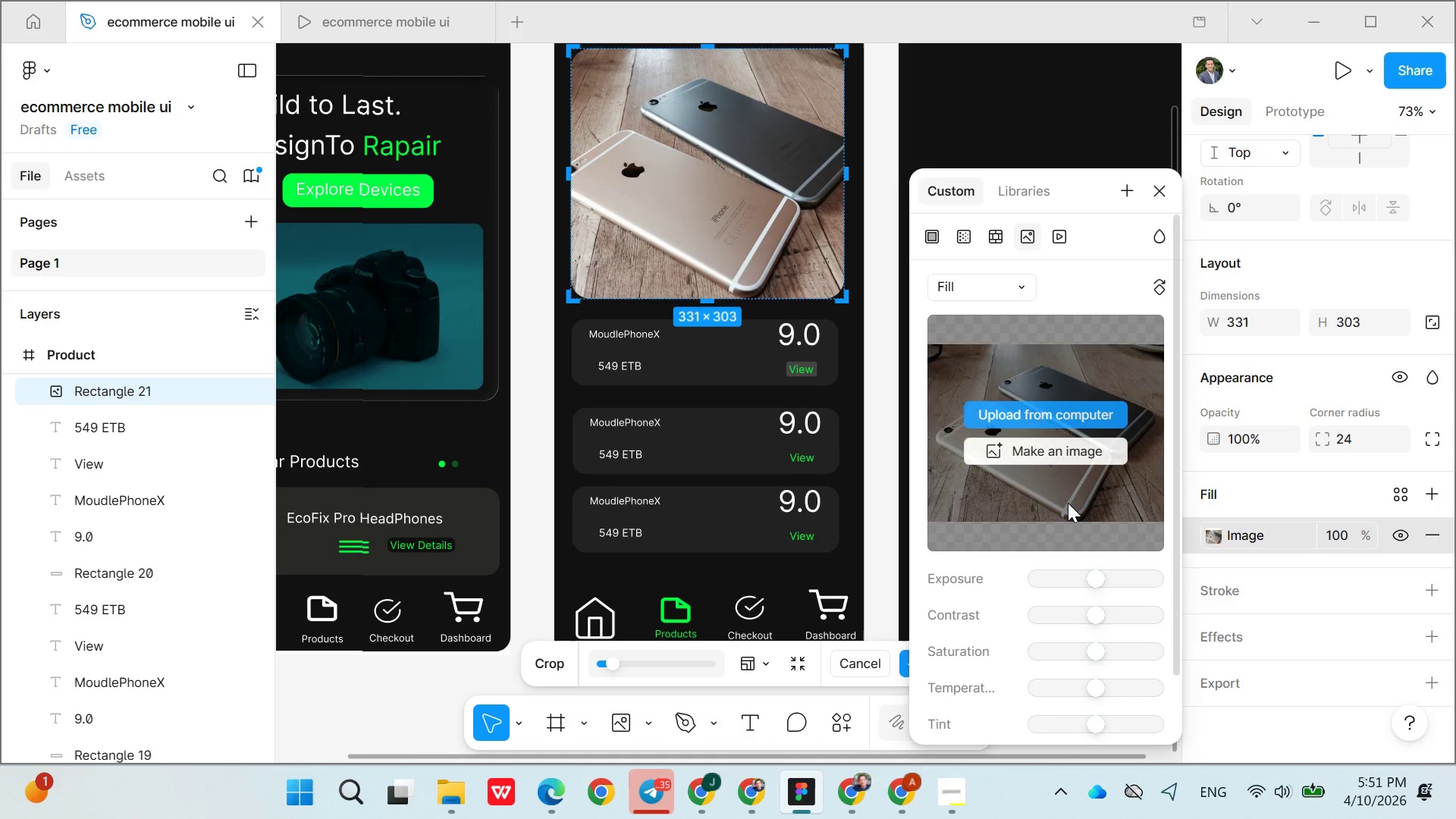 
scroll: coordinate [1065, 509], scroll_direction: down, amount: 2.0
 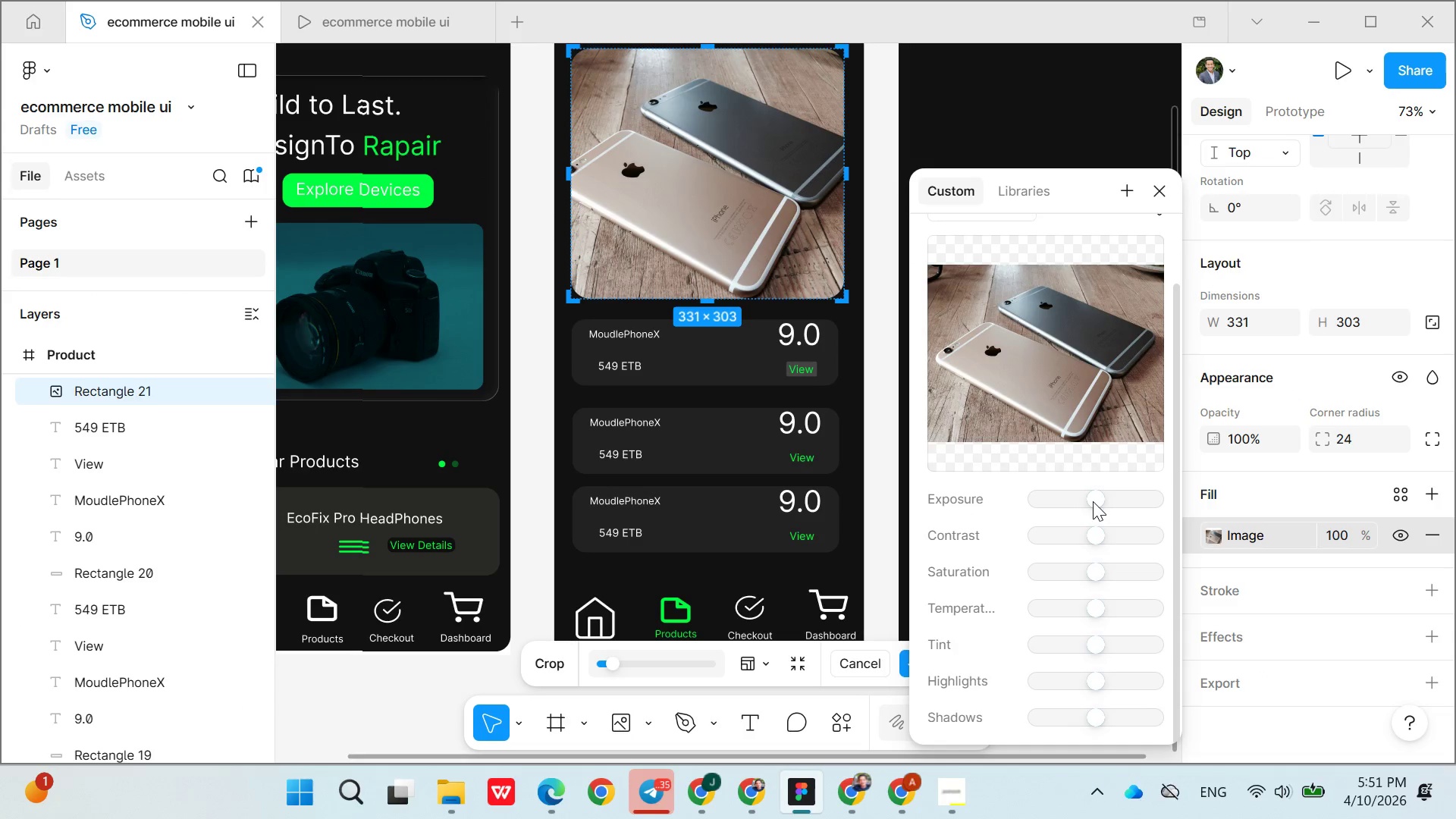 
left_click_drag(start_coordinate=[1093, 501], to_coordinate=[1107, 491])
 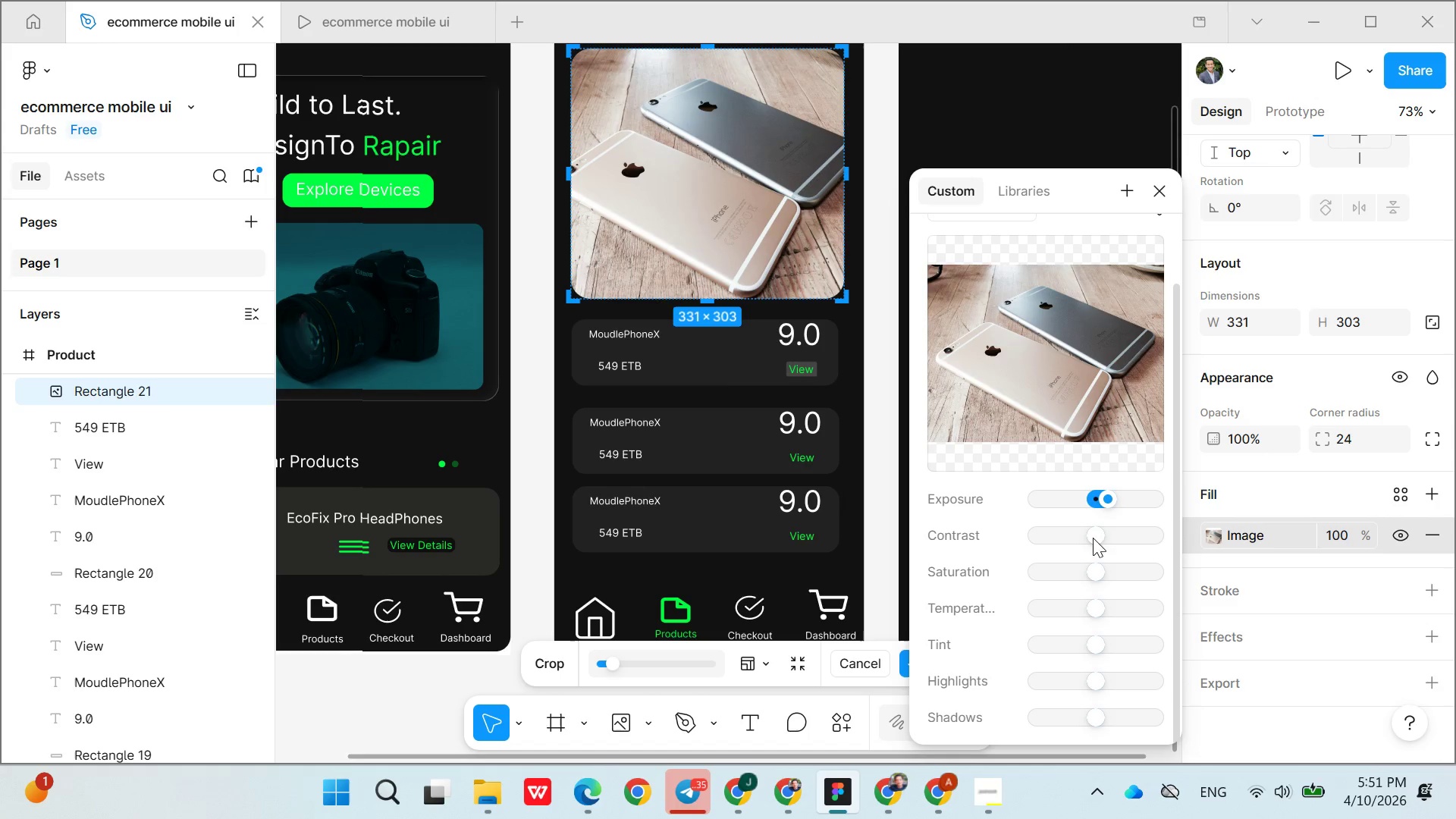 
left_click([1099, 497])
 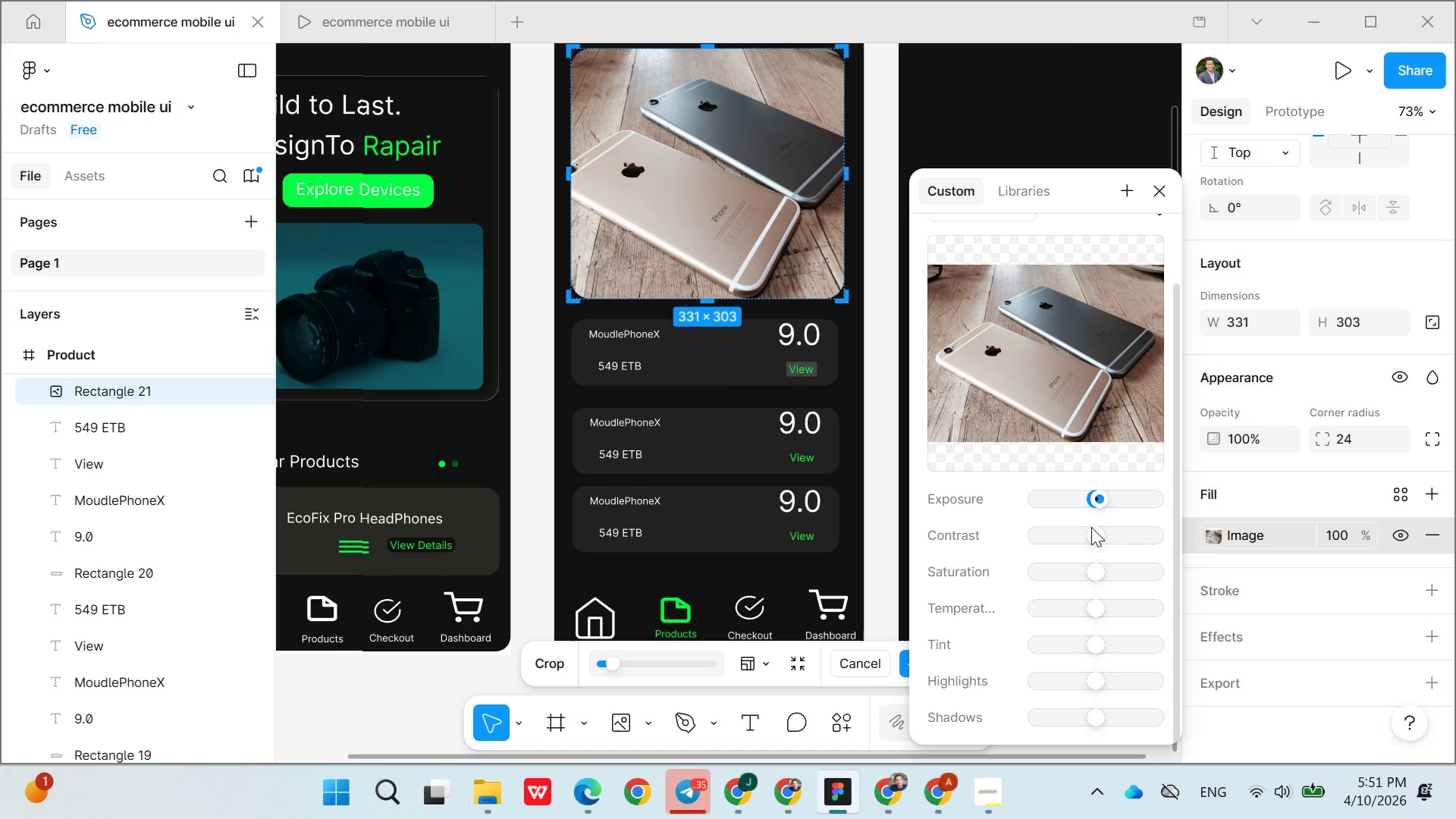 
left_click_drag(start_coordinate=[1091, 527], to_coordinate=[1134, 534])
 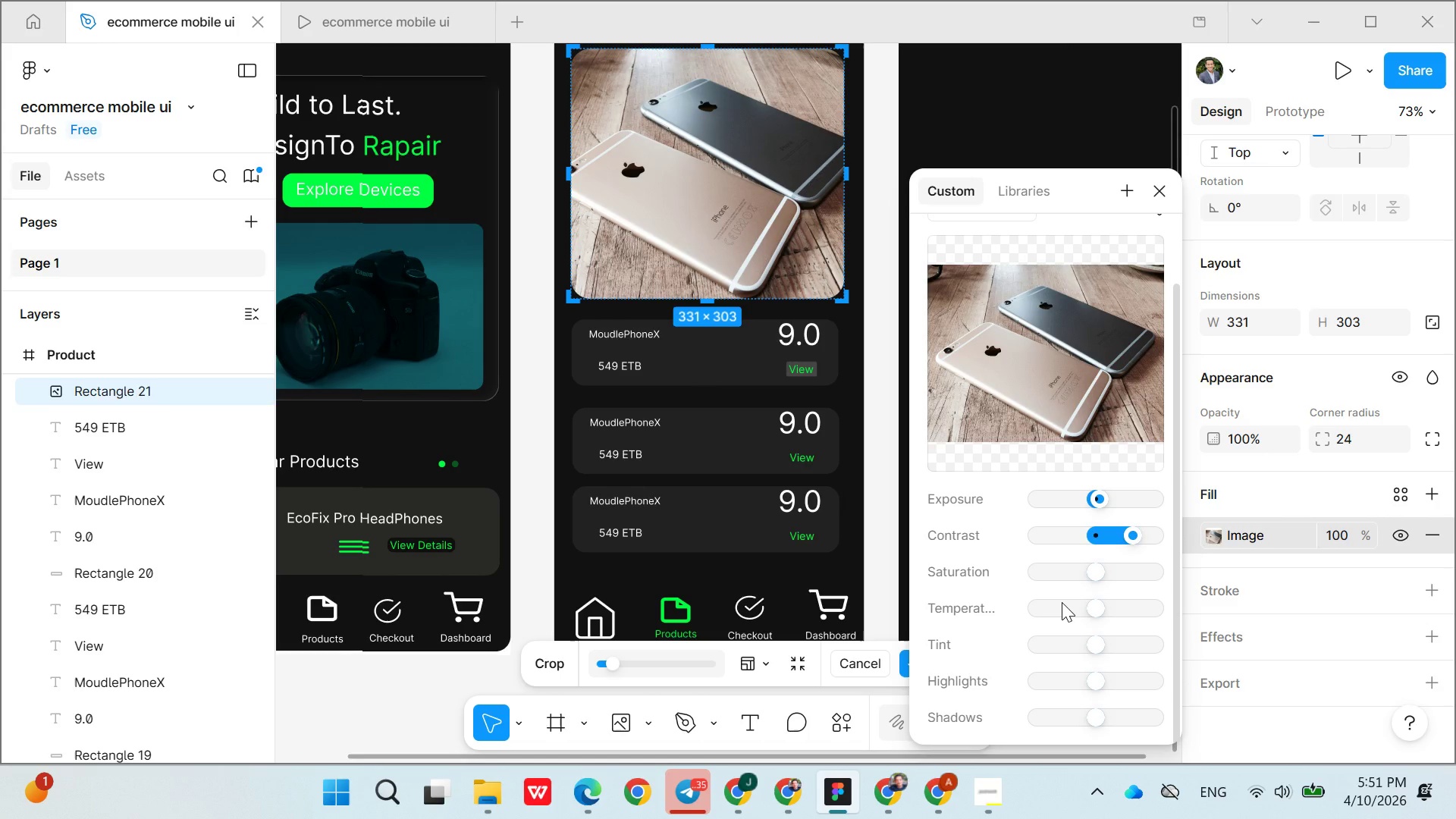 
left_click([1062, 602])
 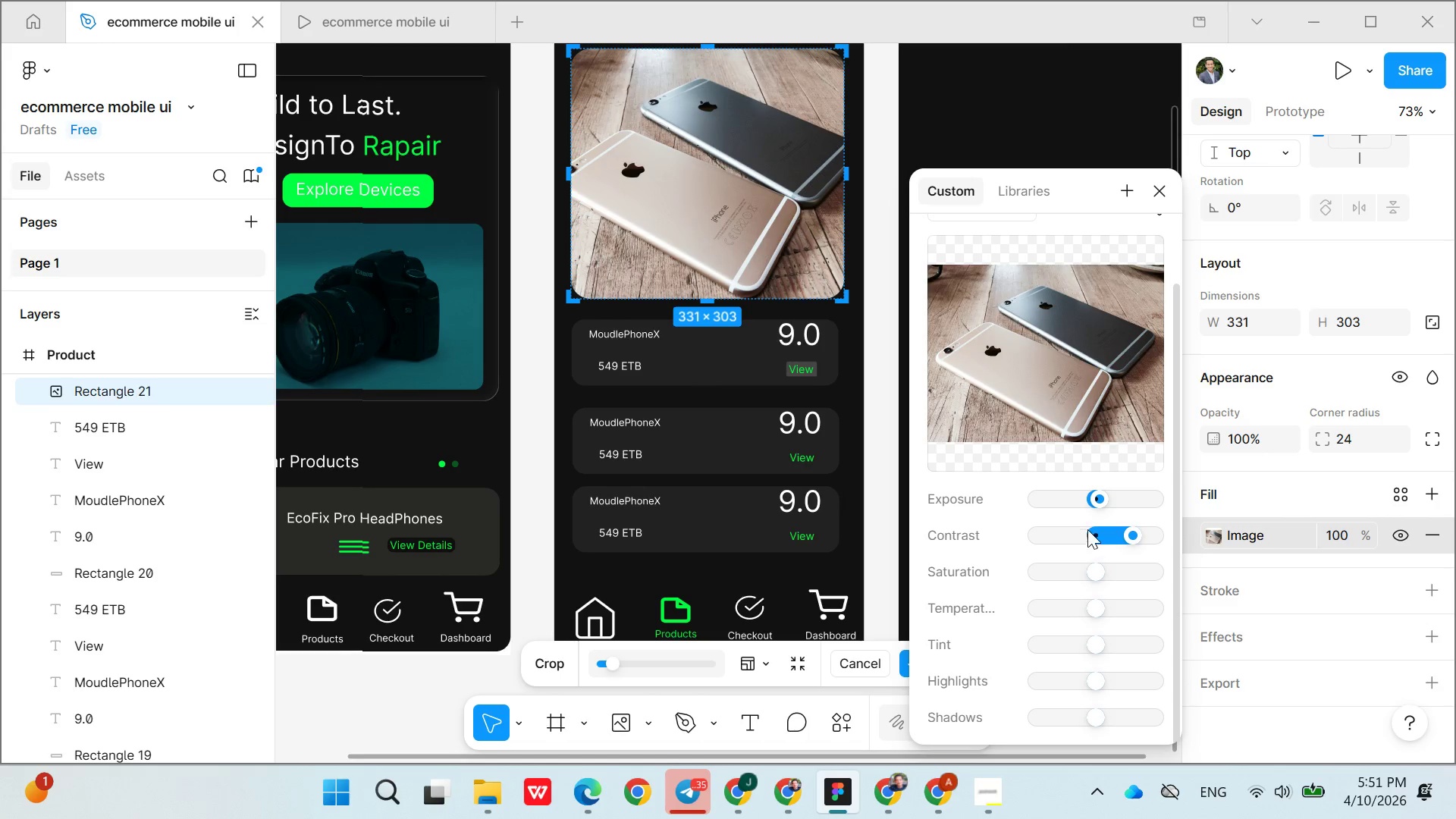 
left_click([1106, 538])
 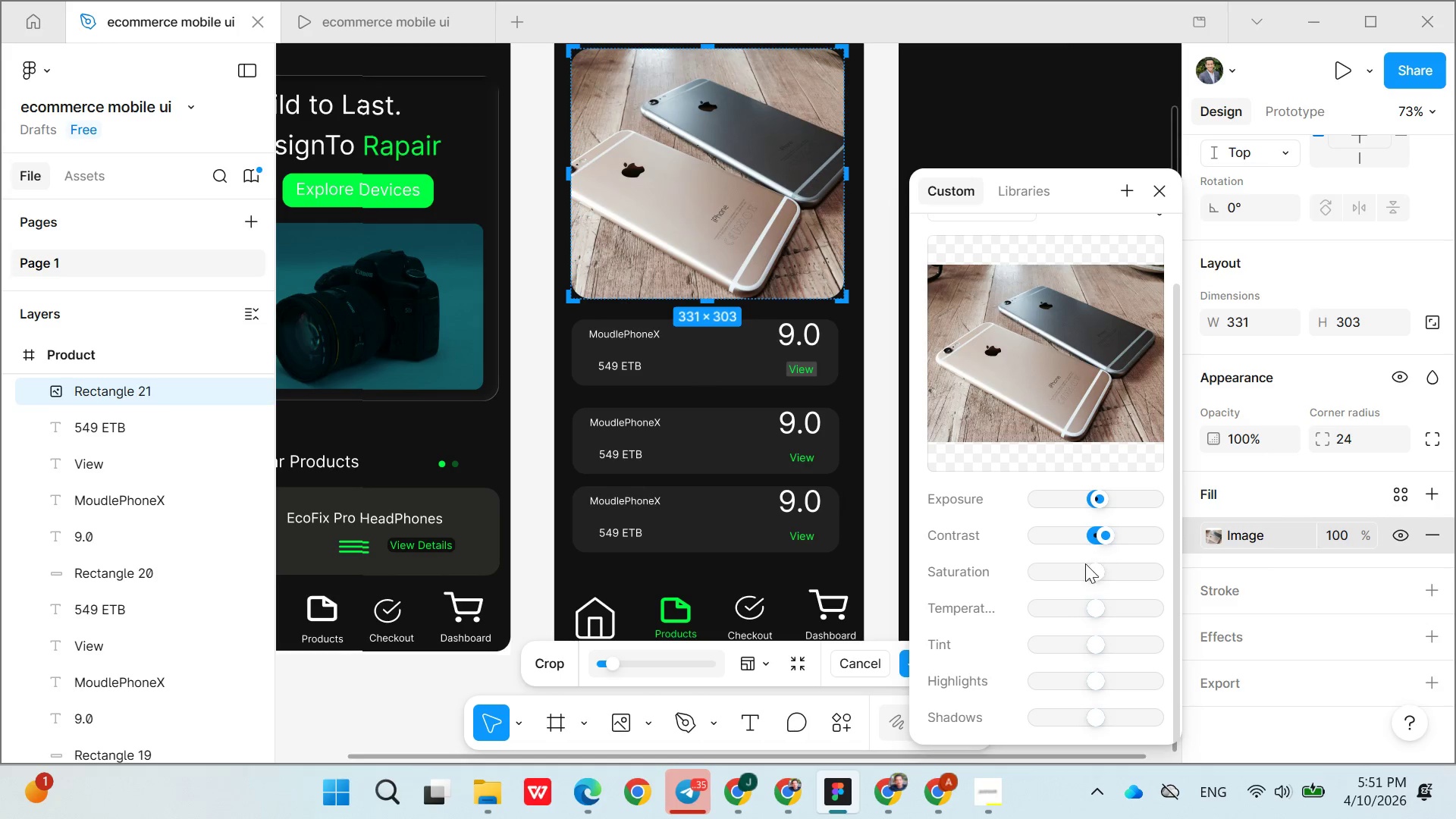 
left_click([1081, 573])
 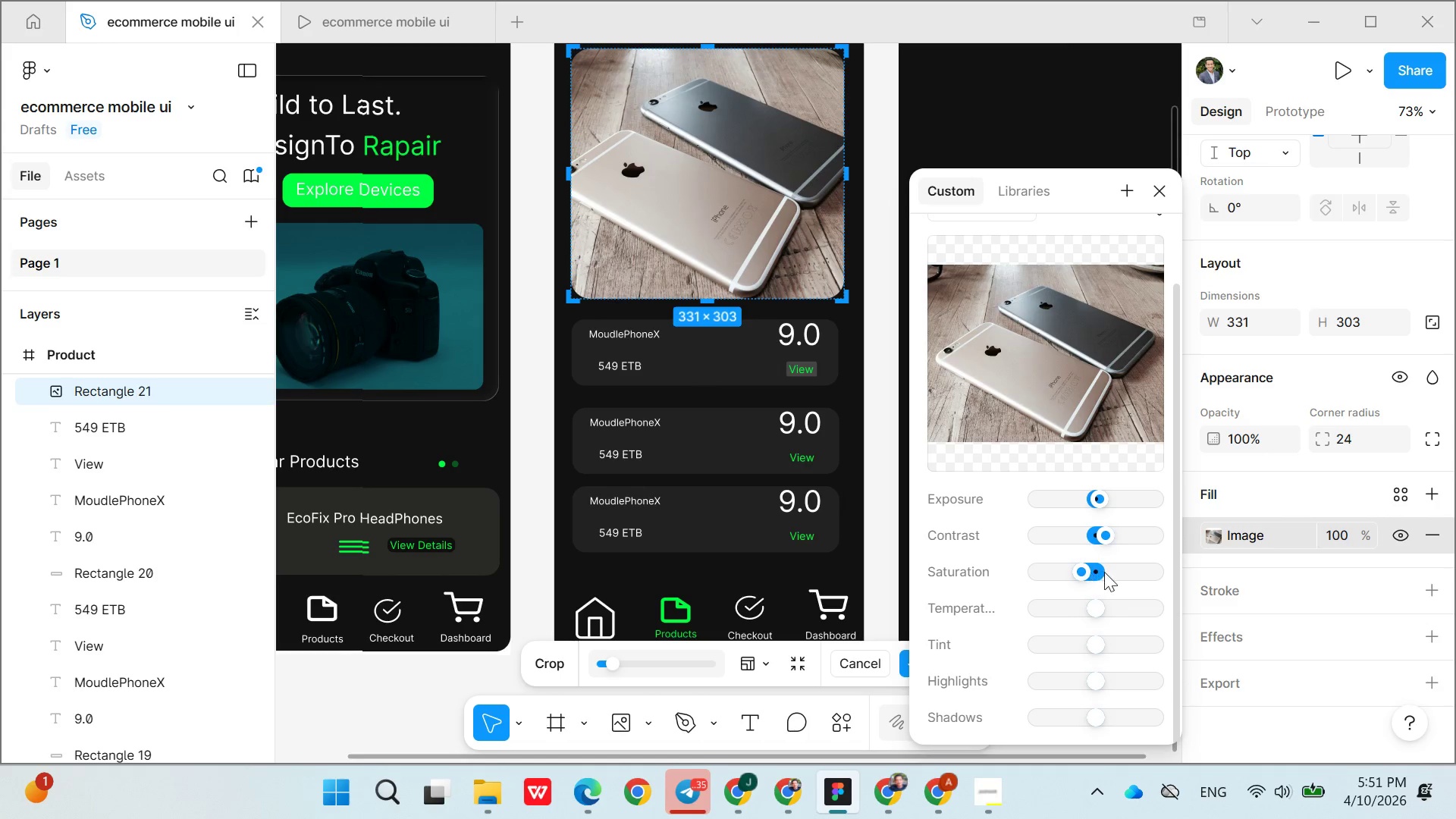 
left_click([1112, 571])
 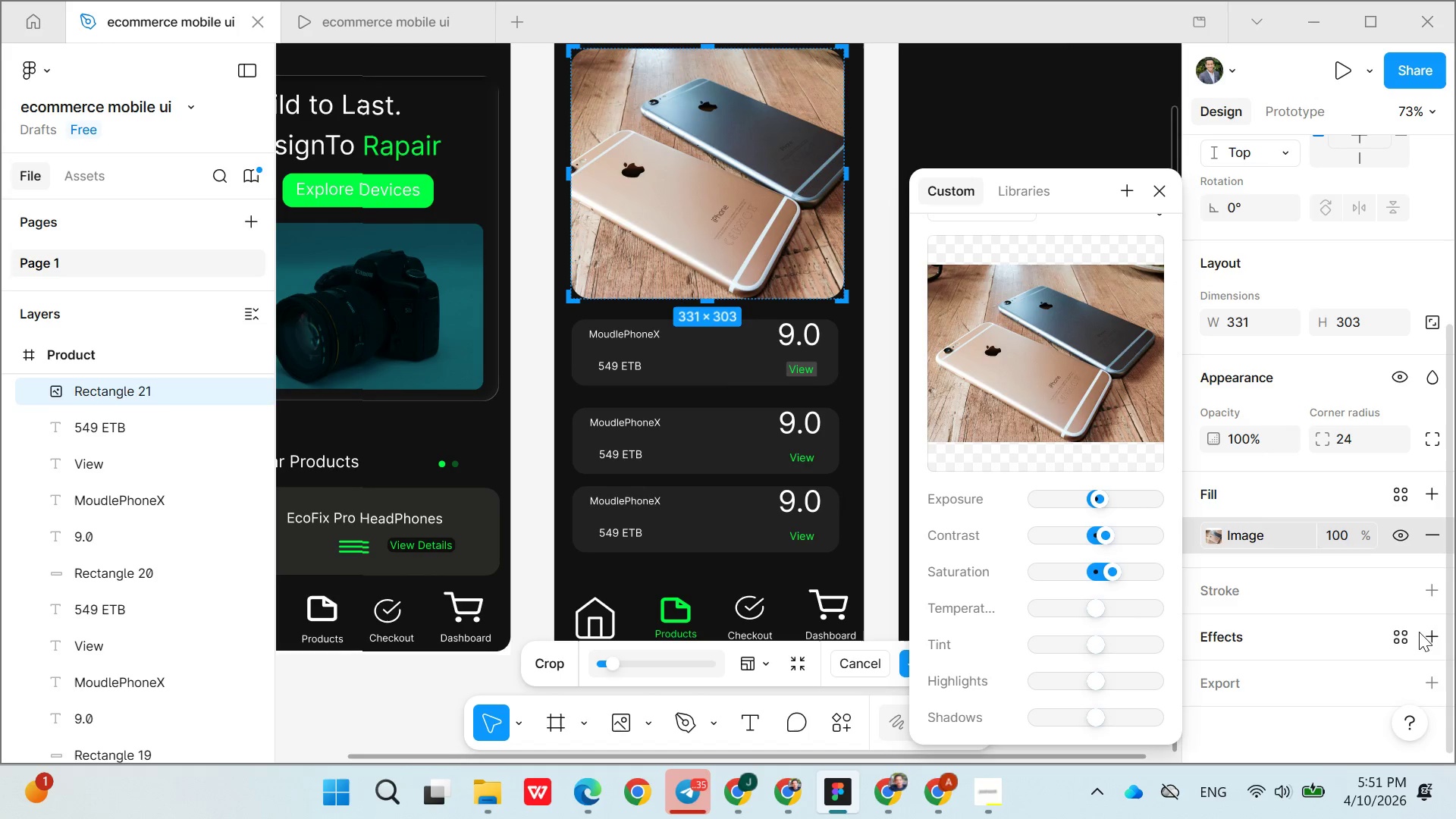 
left_click([1429, 636])
 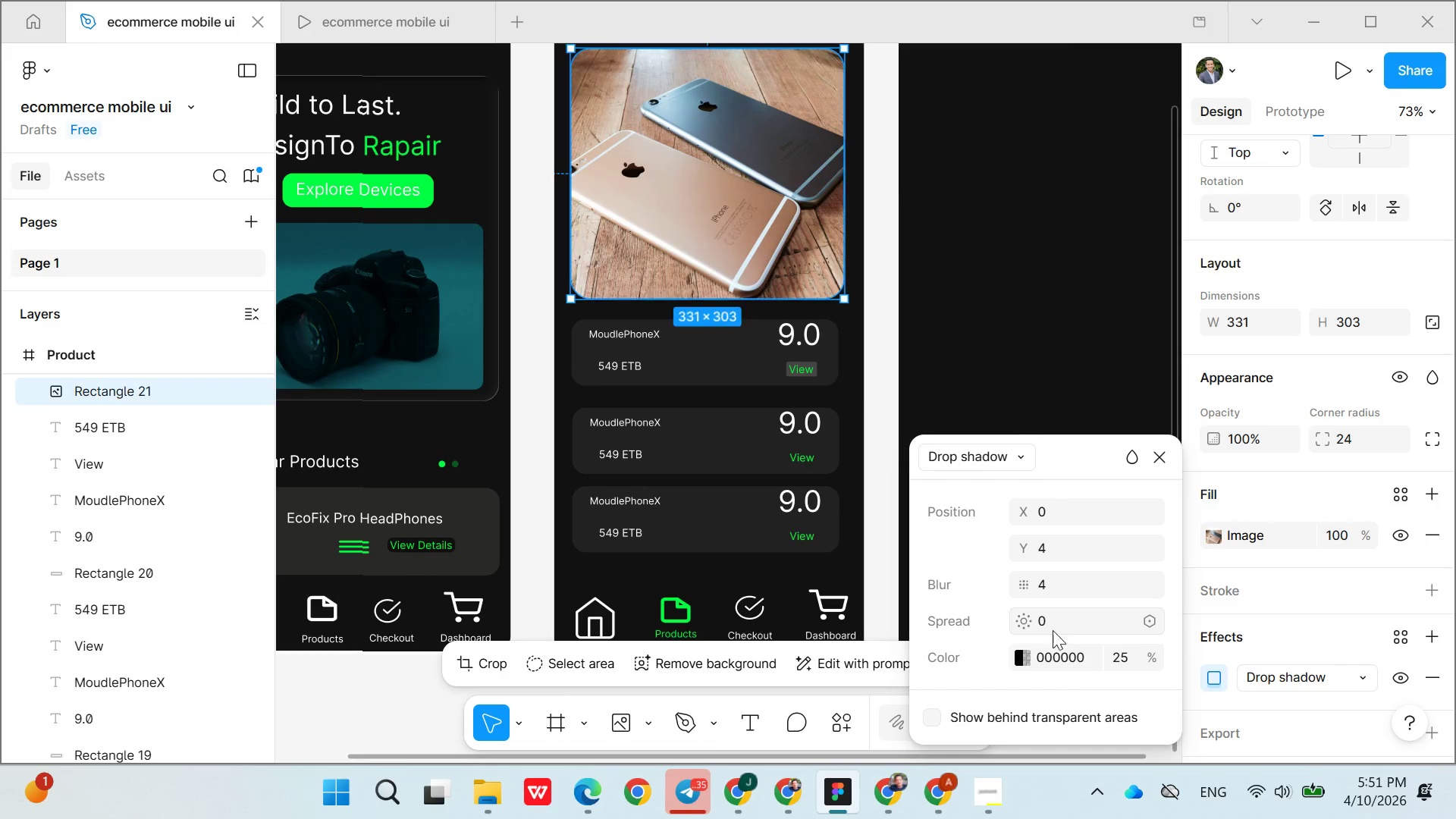 
left_click([1021, 653])
 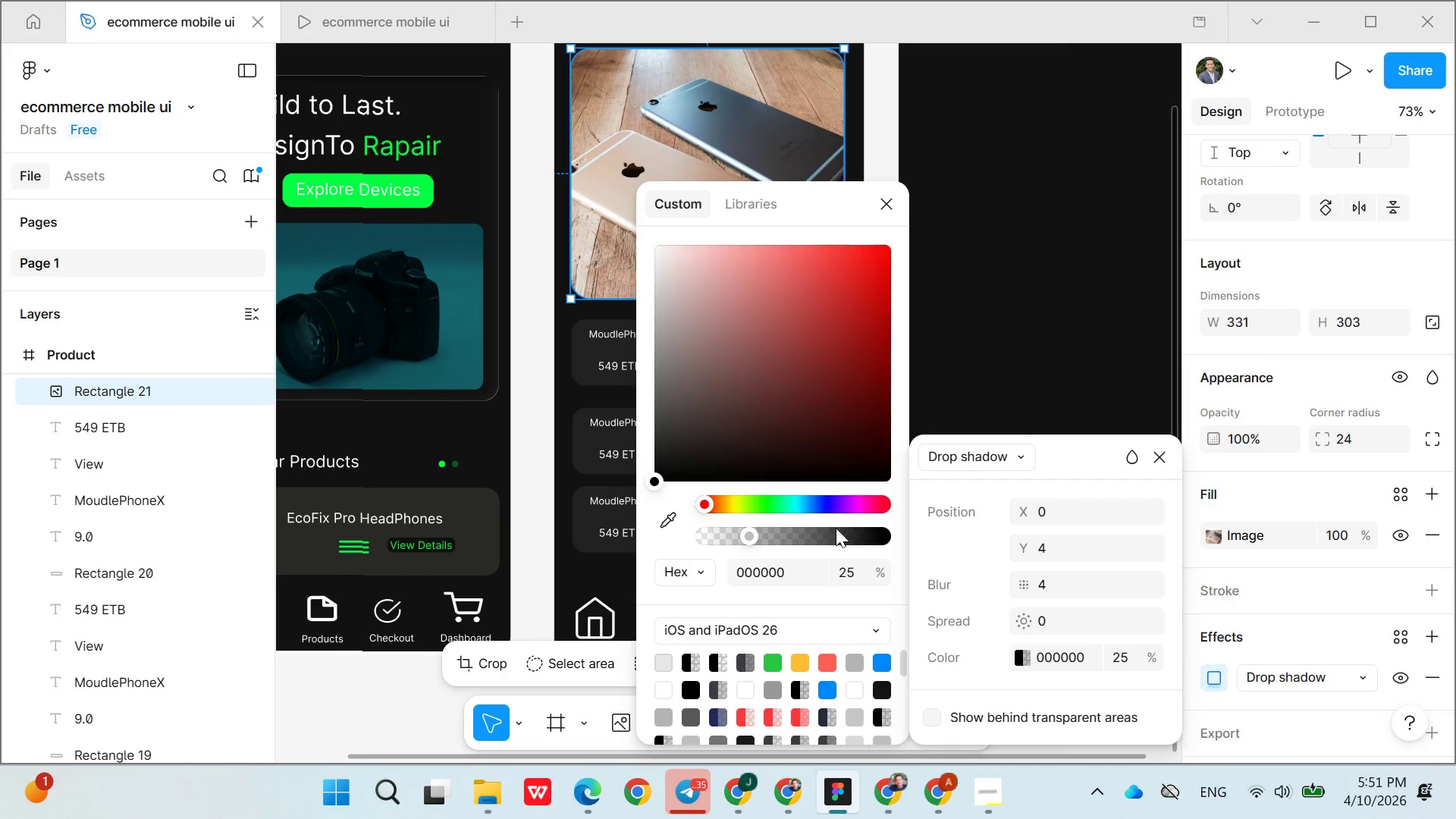 
left_click([842, 530])
 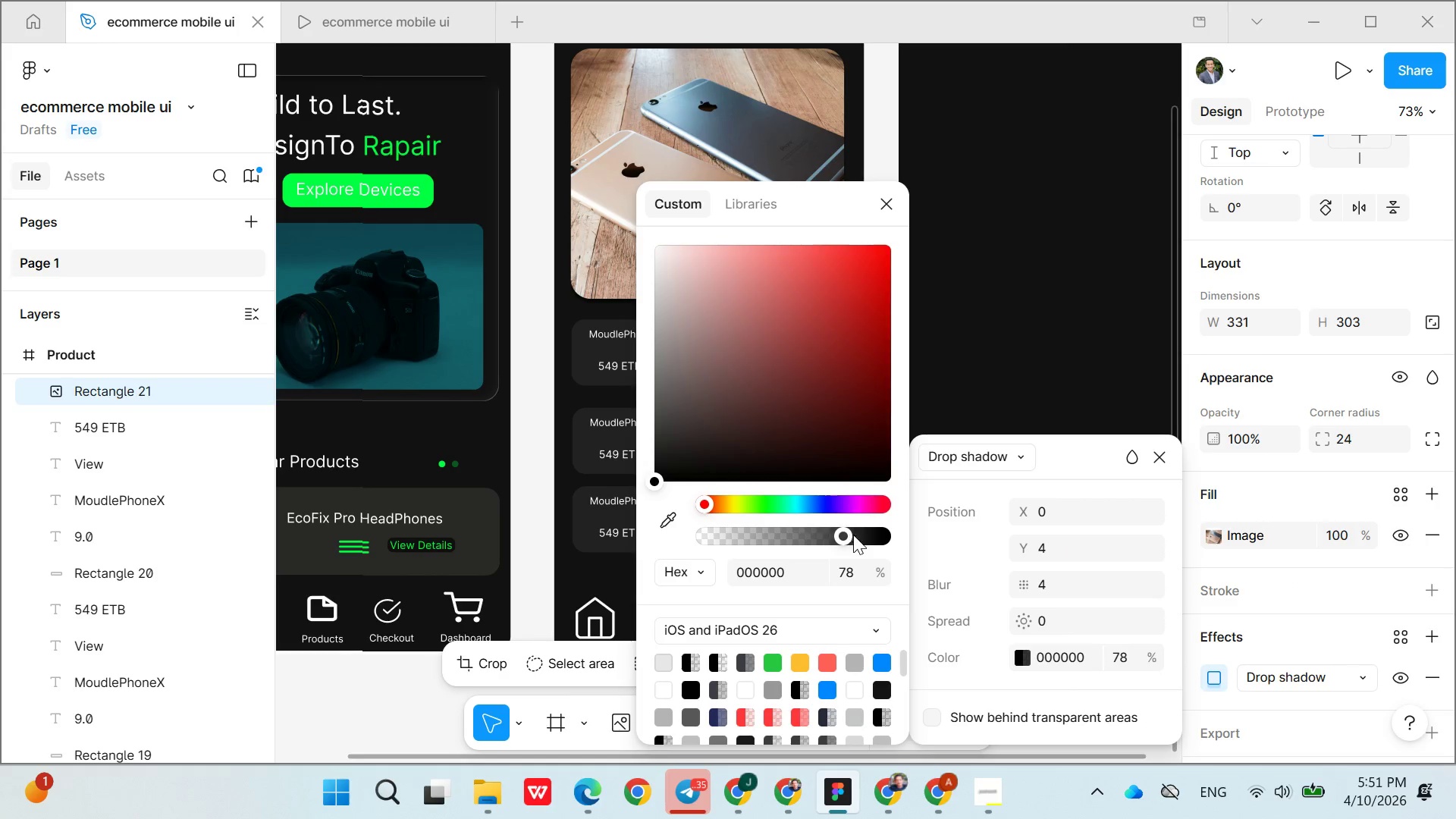 
left_click([862, 535])
 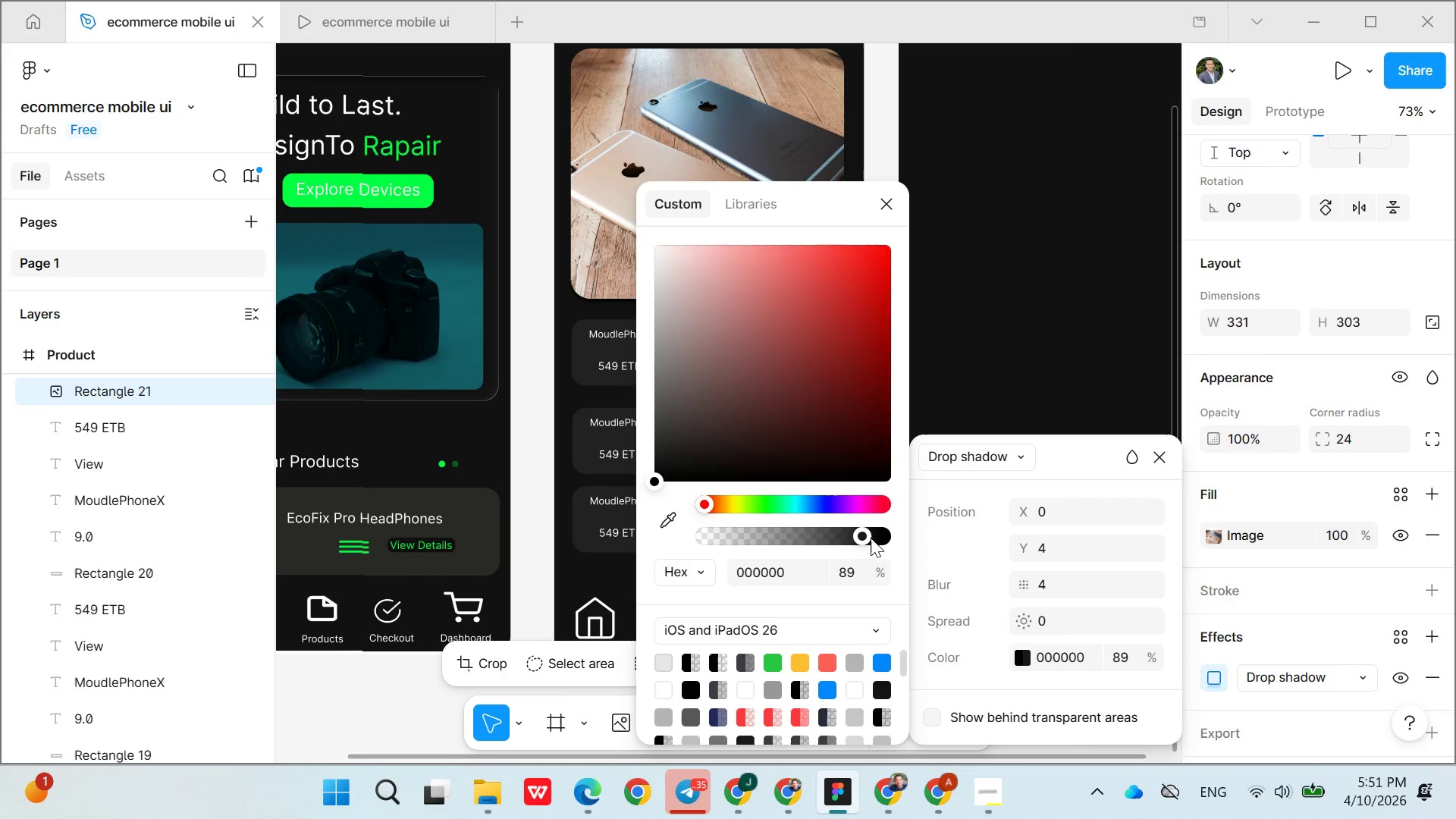 
left_click([876, 539])
 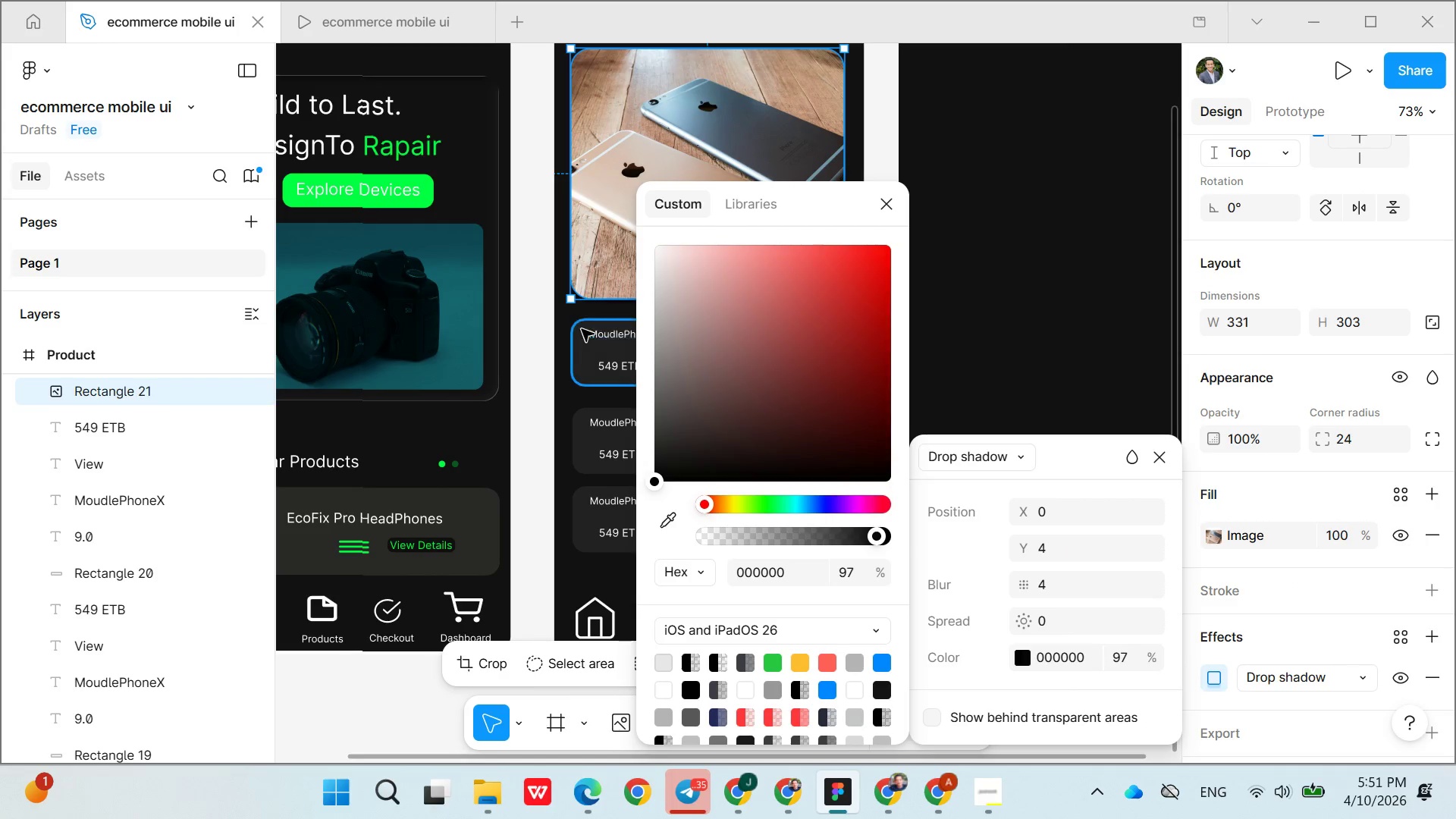 
left_click([566, 321])
 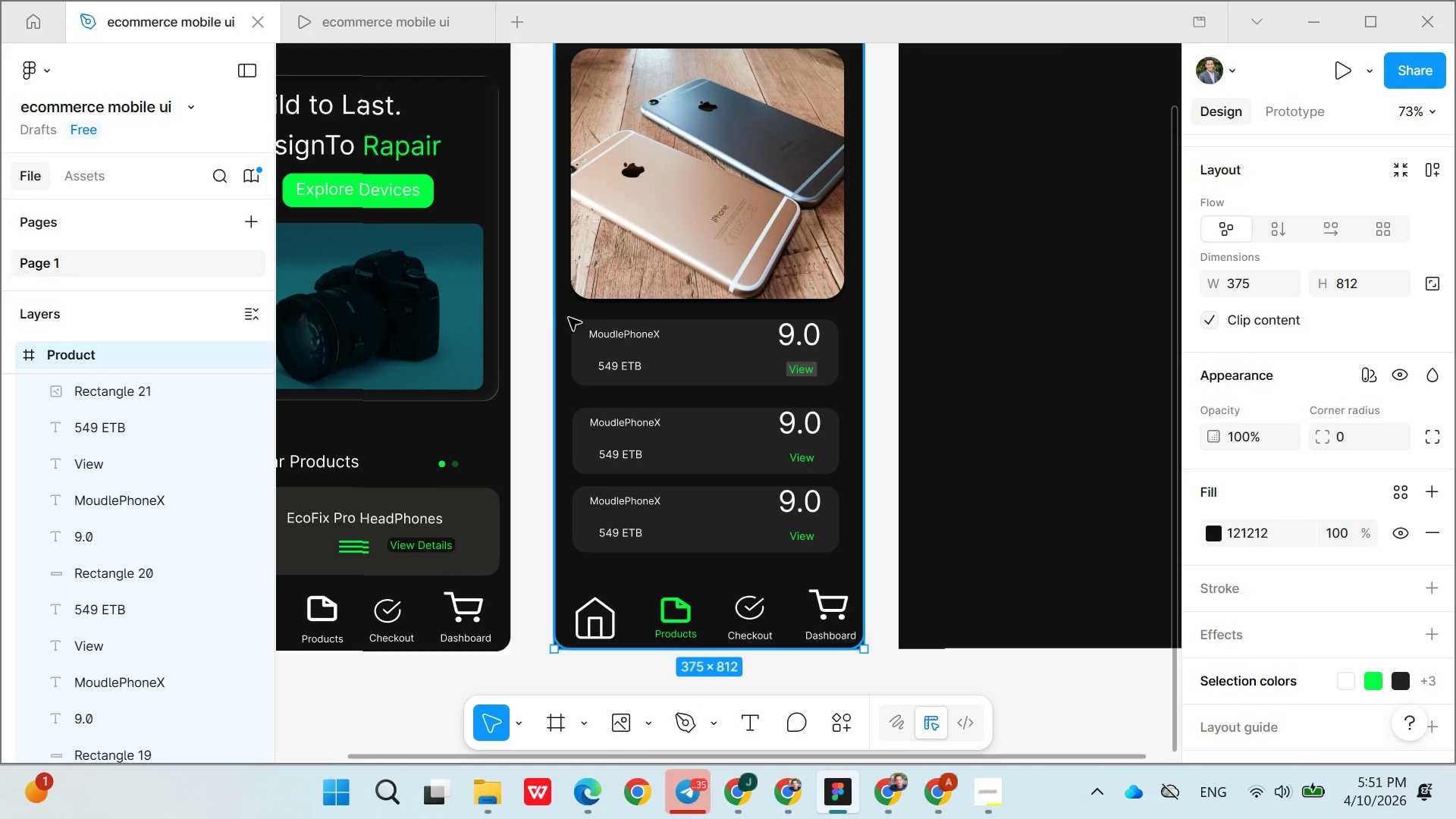 
mouse_move([708, 249])
 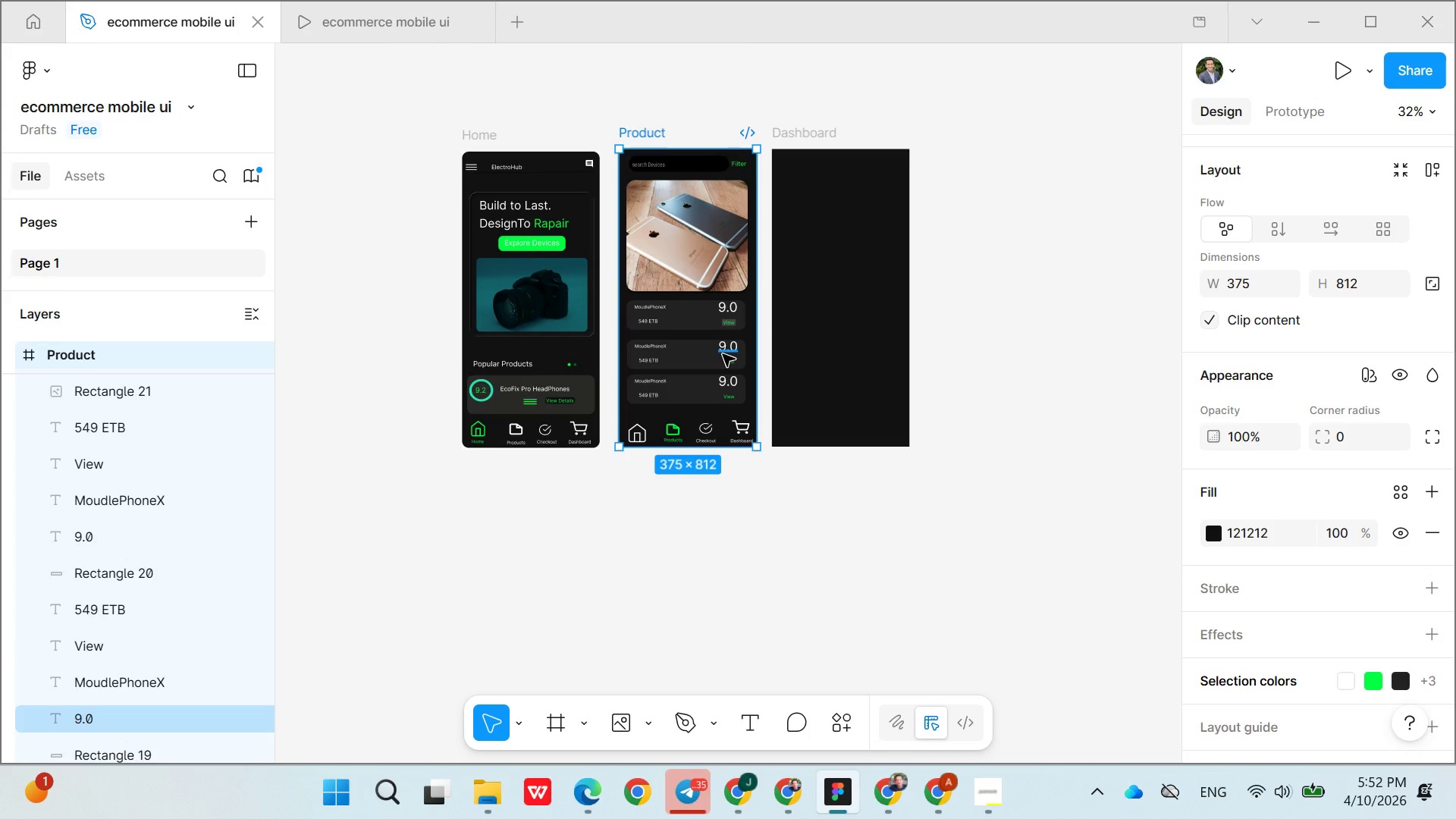 
wait(6.22)
 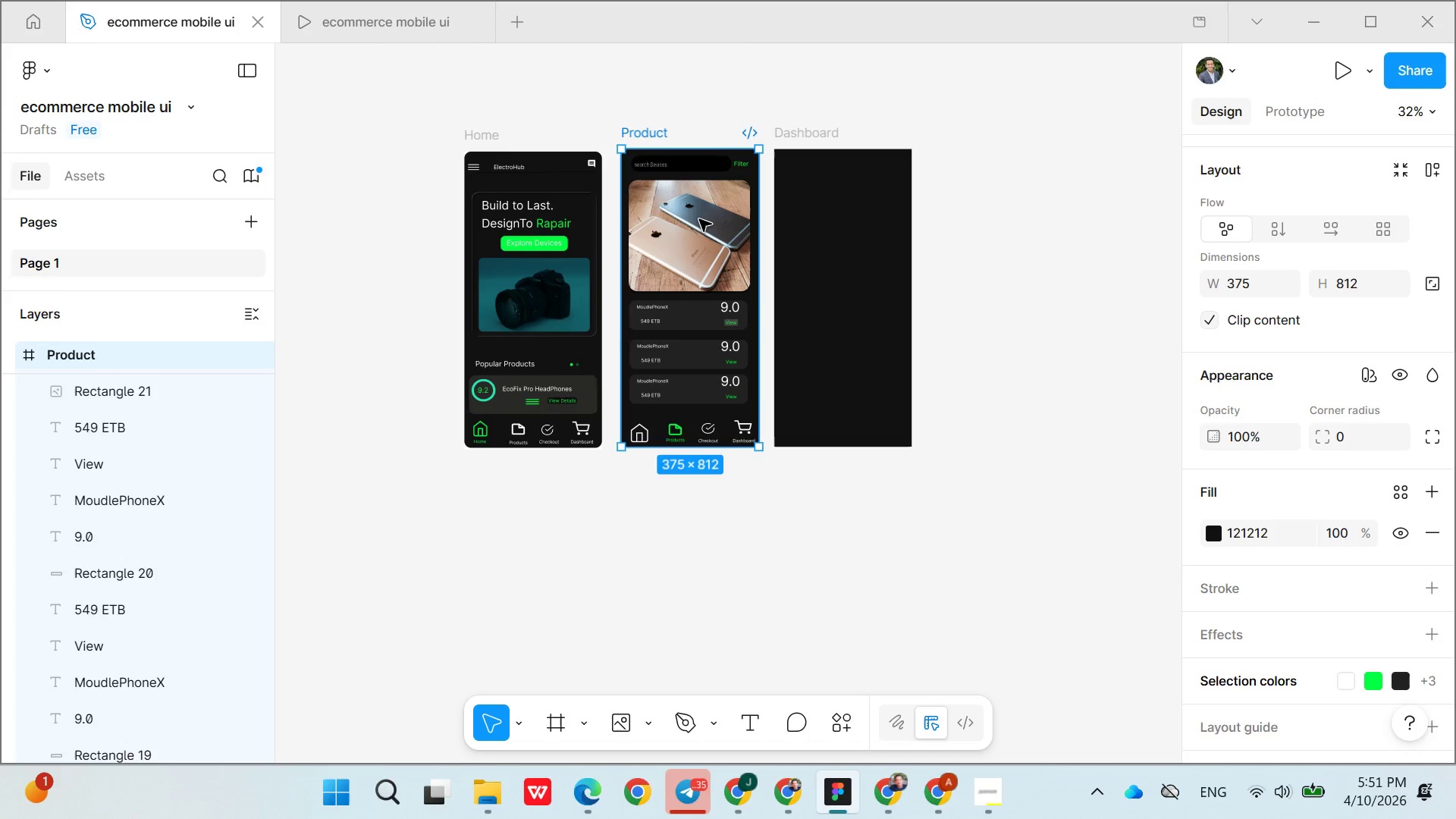 
double_click([657, 350])
 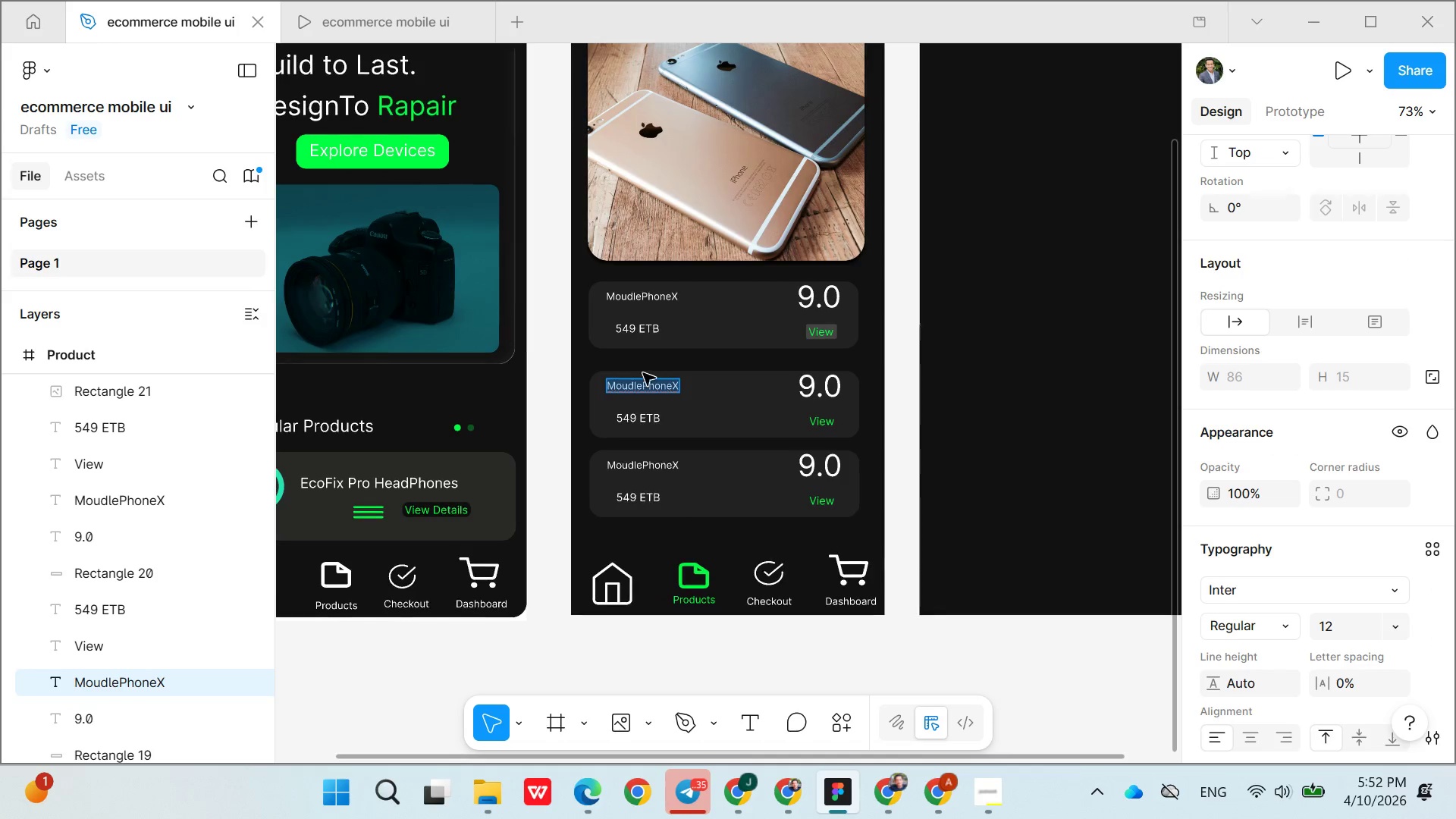 
double_click([642, 396])
 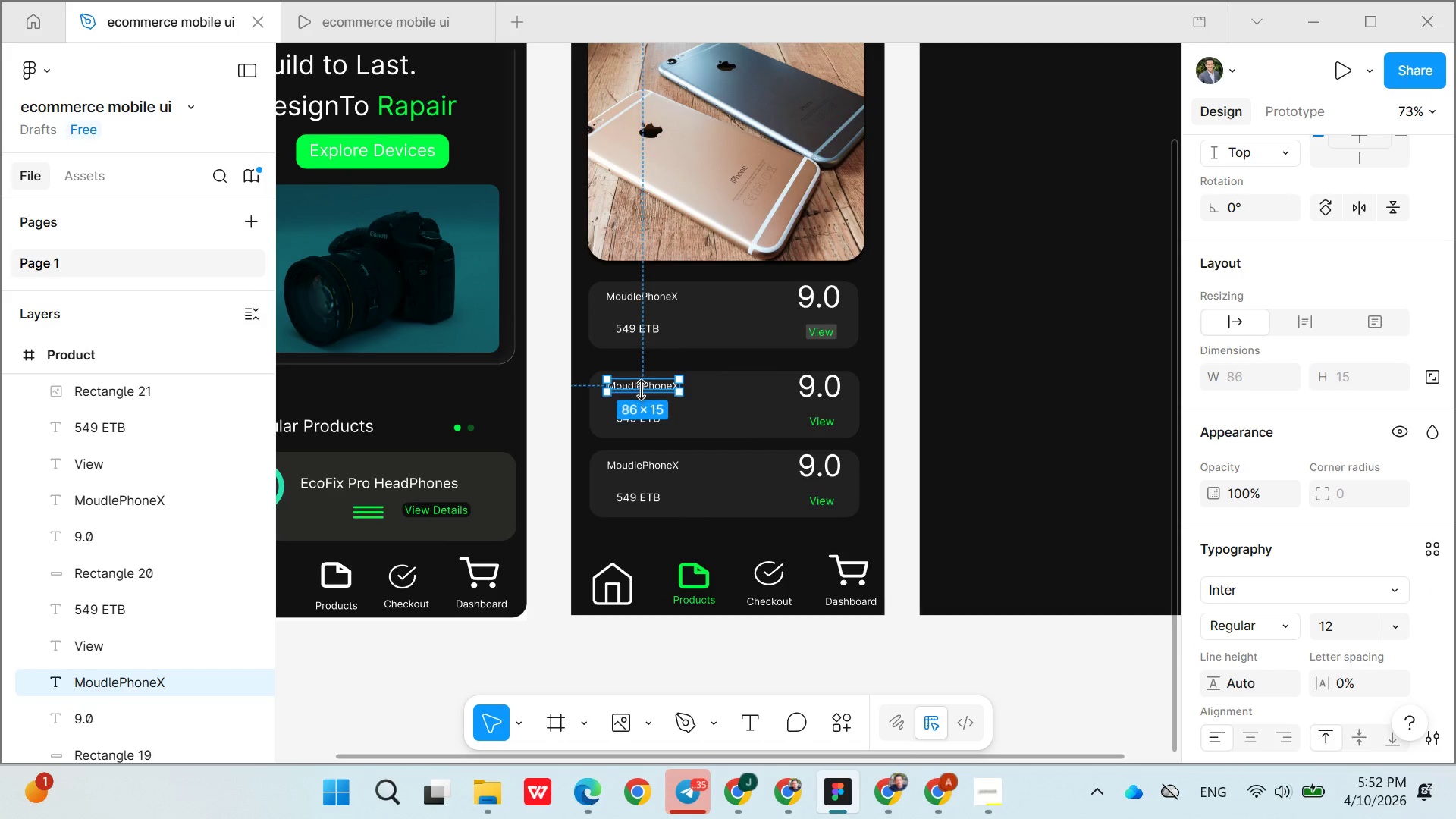 
left_click([639, 384])
 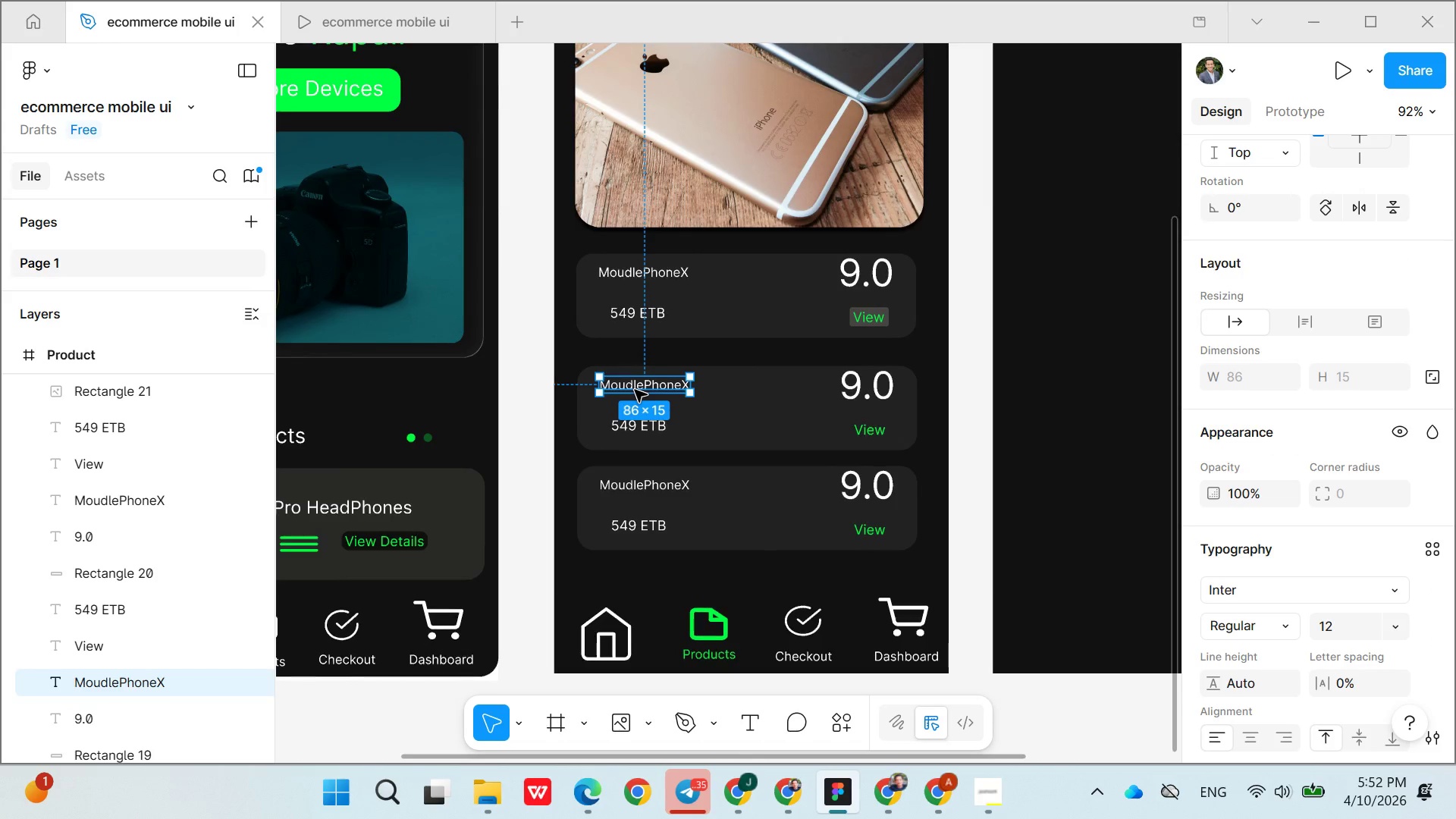 
double_click([635, 389])
 